 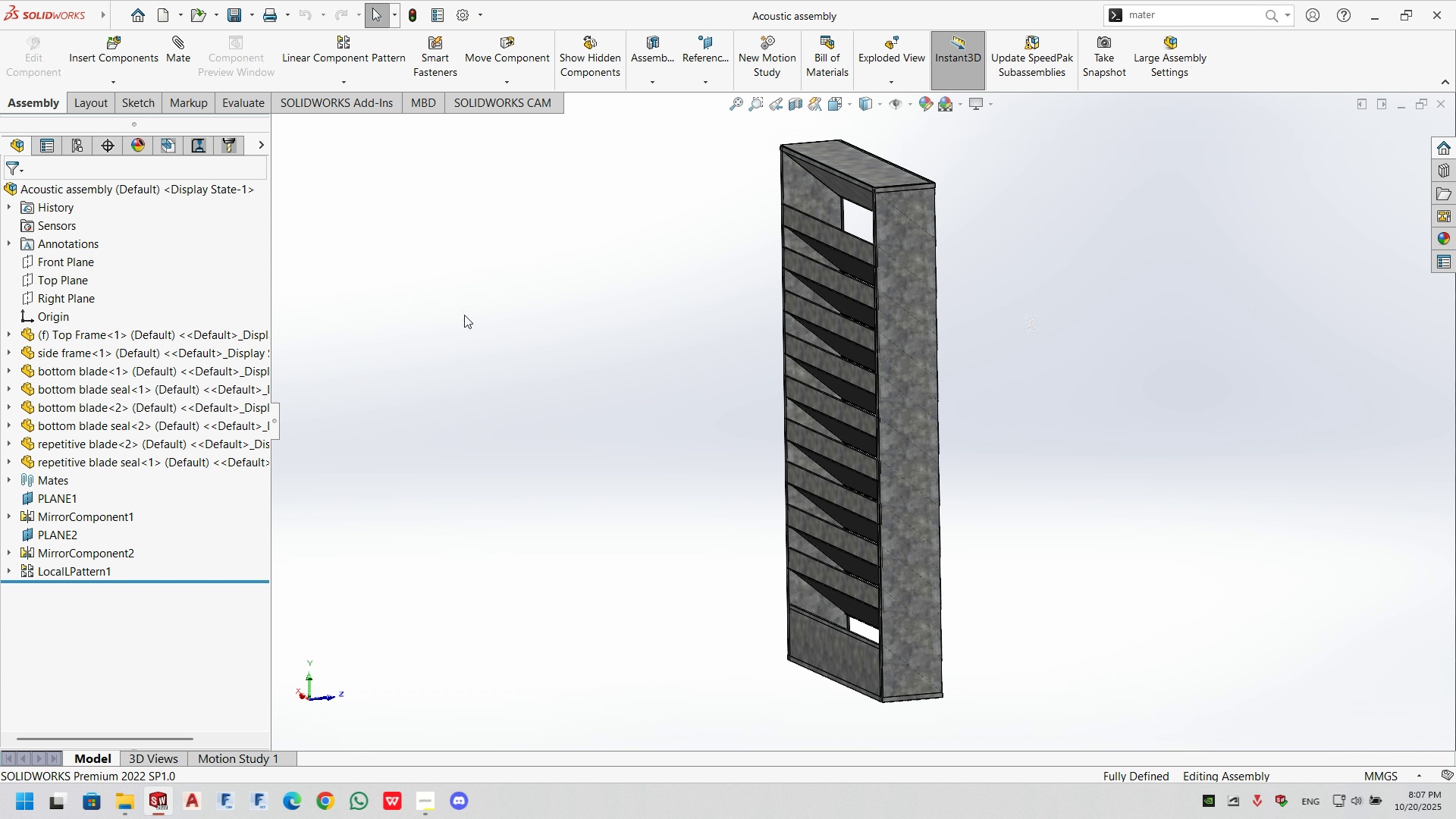 
double_click([1024, 256])
 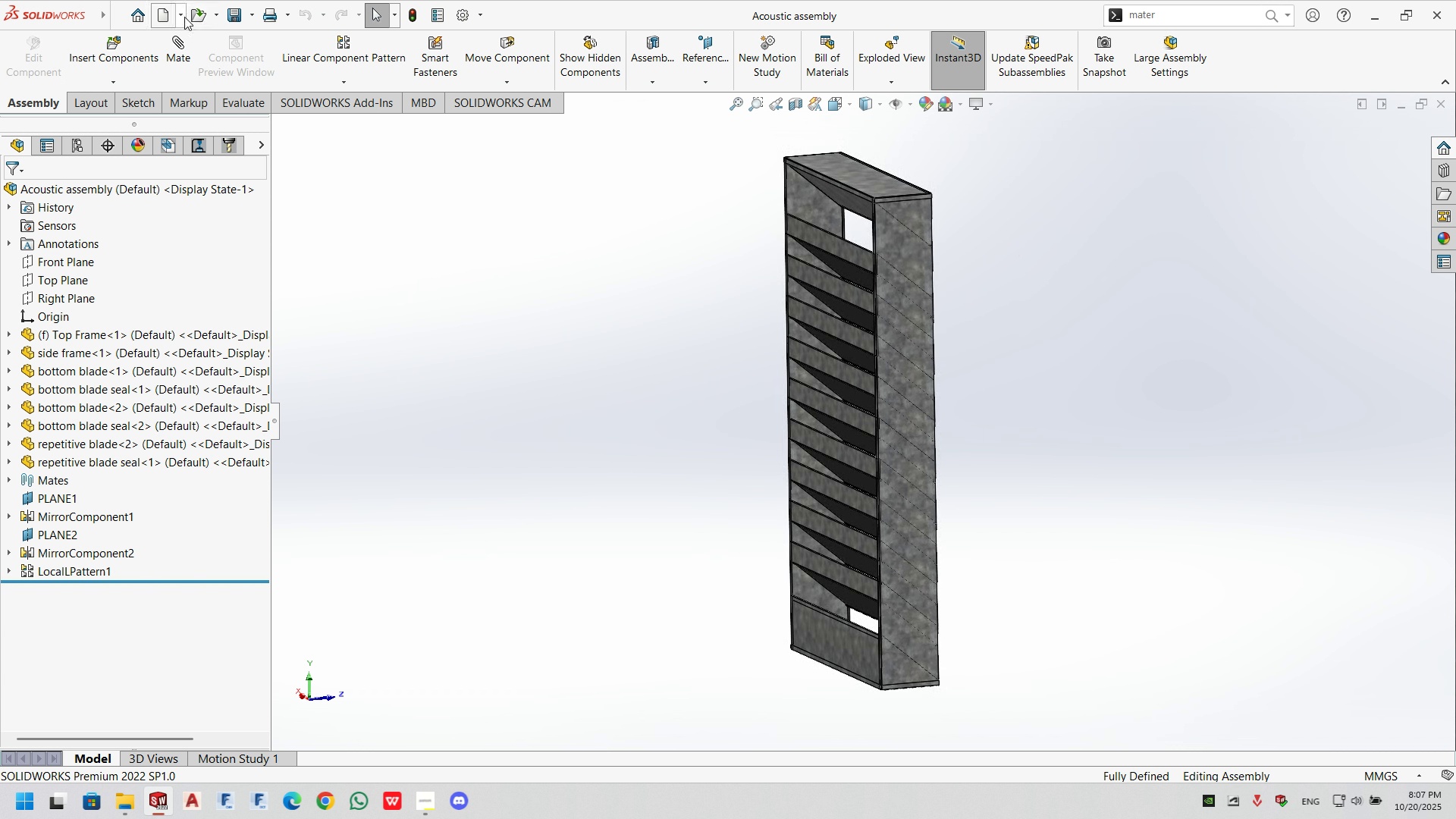 
left_click([182, 12])
 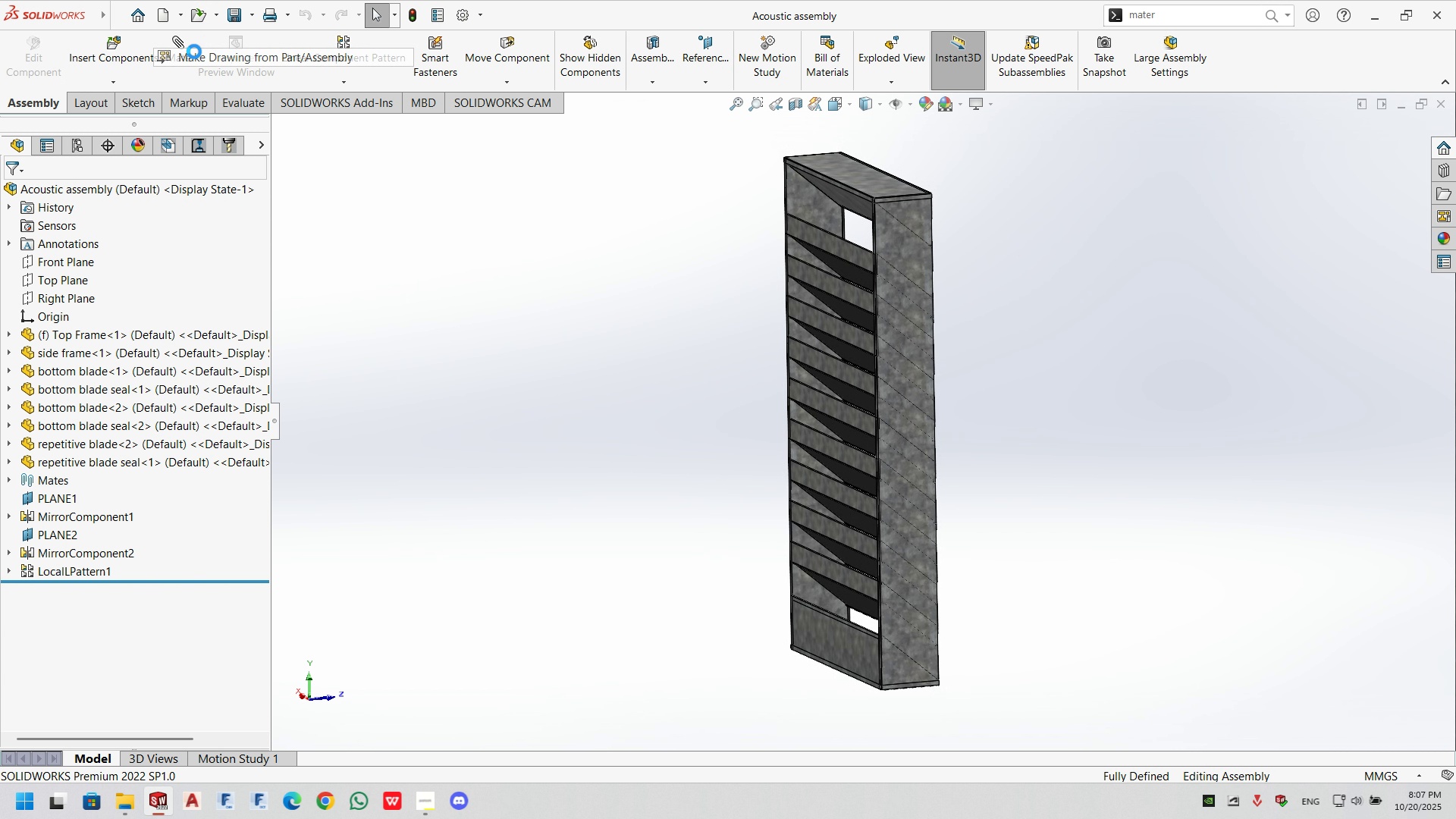 
left_click([194, 52])
 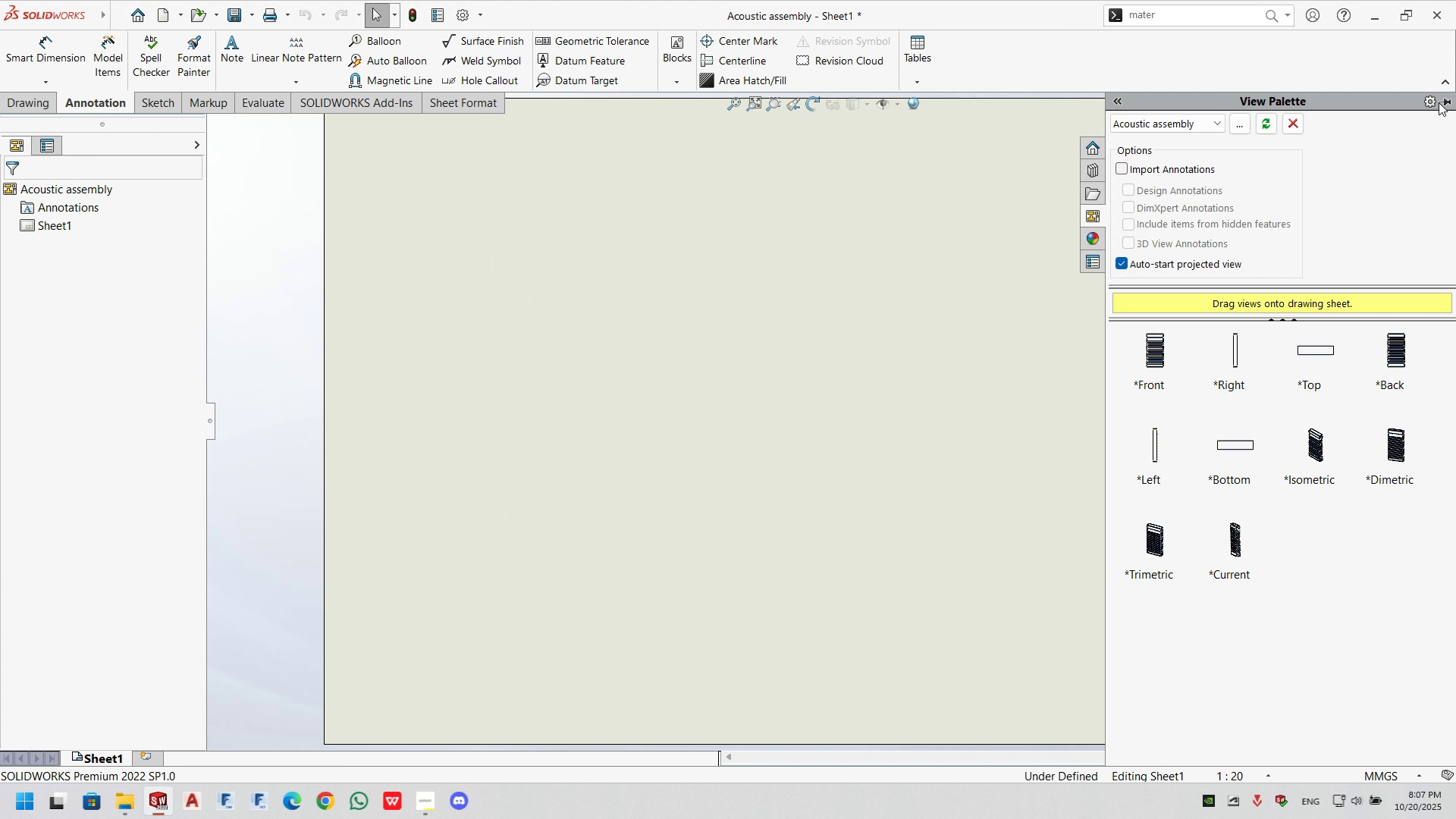 
wait(7.62)
 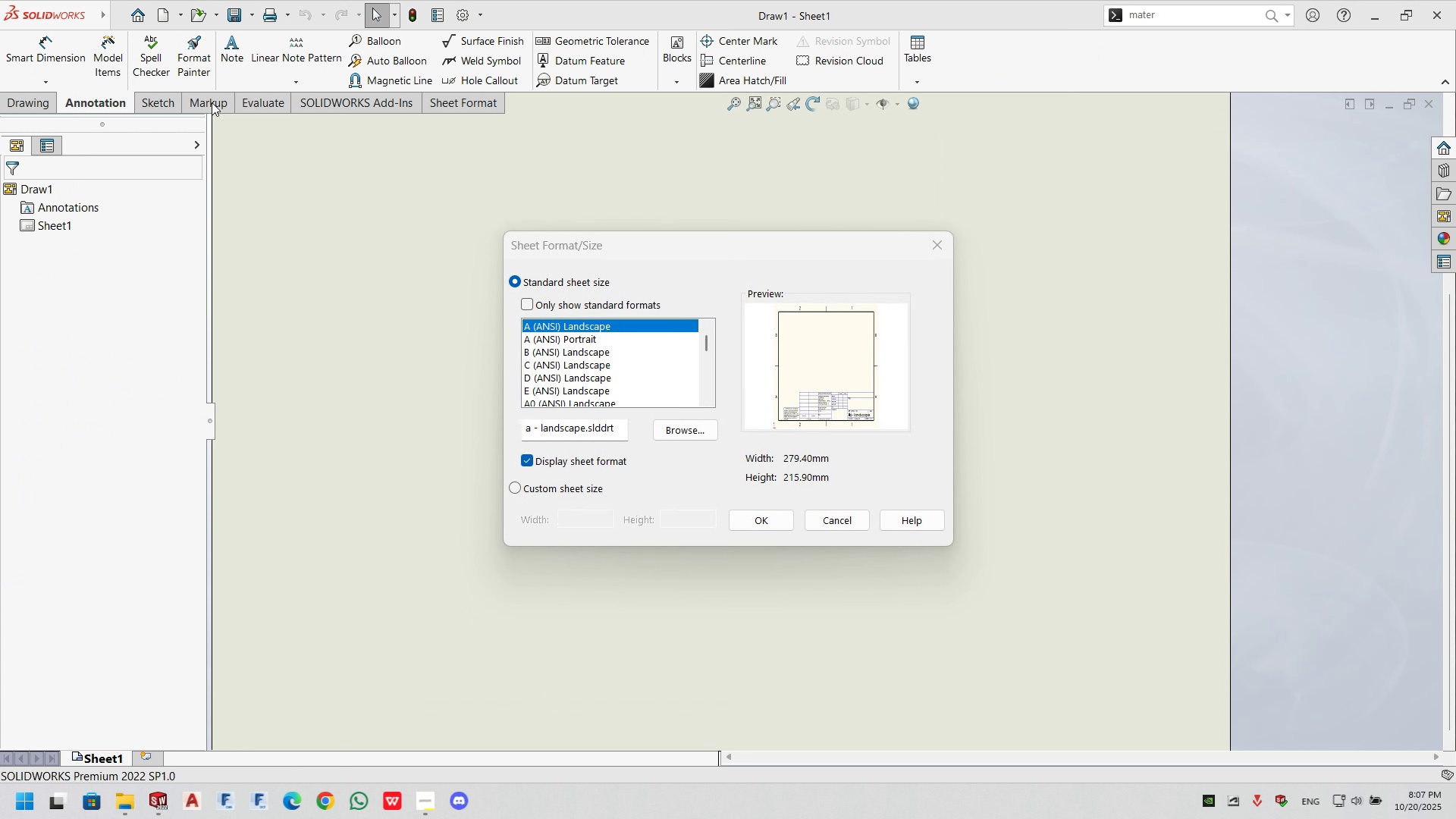 
key(Control+Tab)
 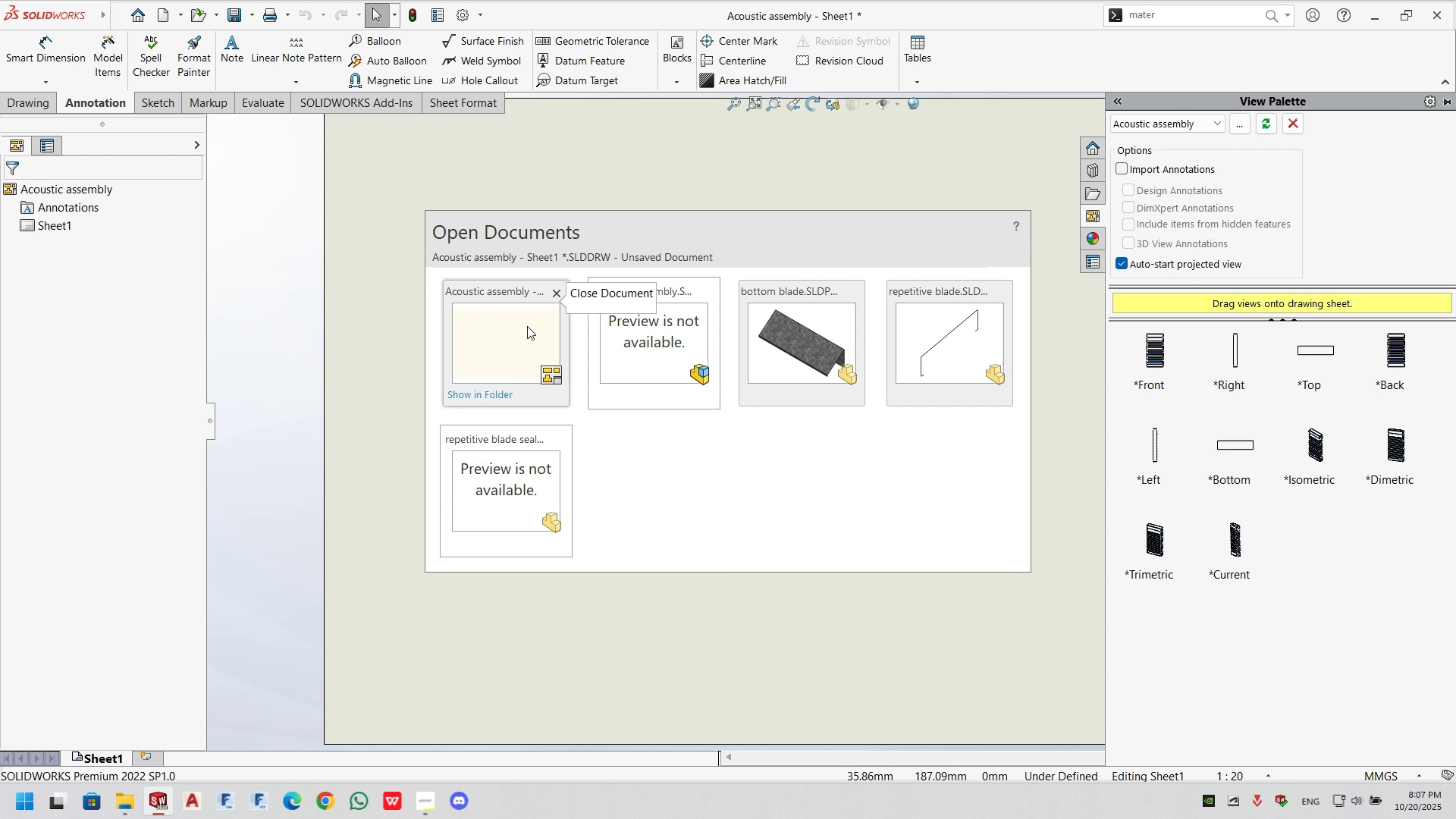 
key(Control+Tab)
 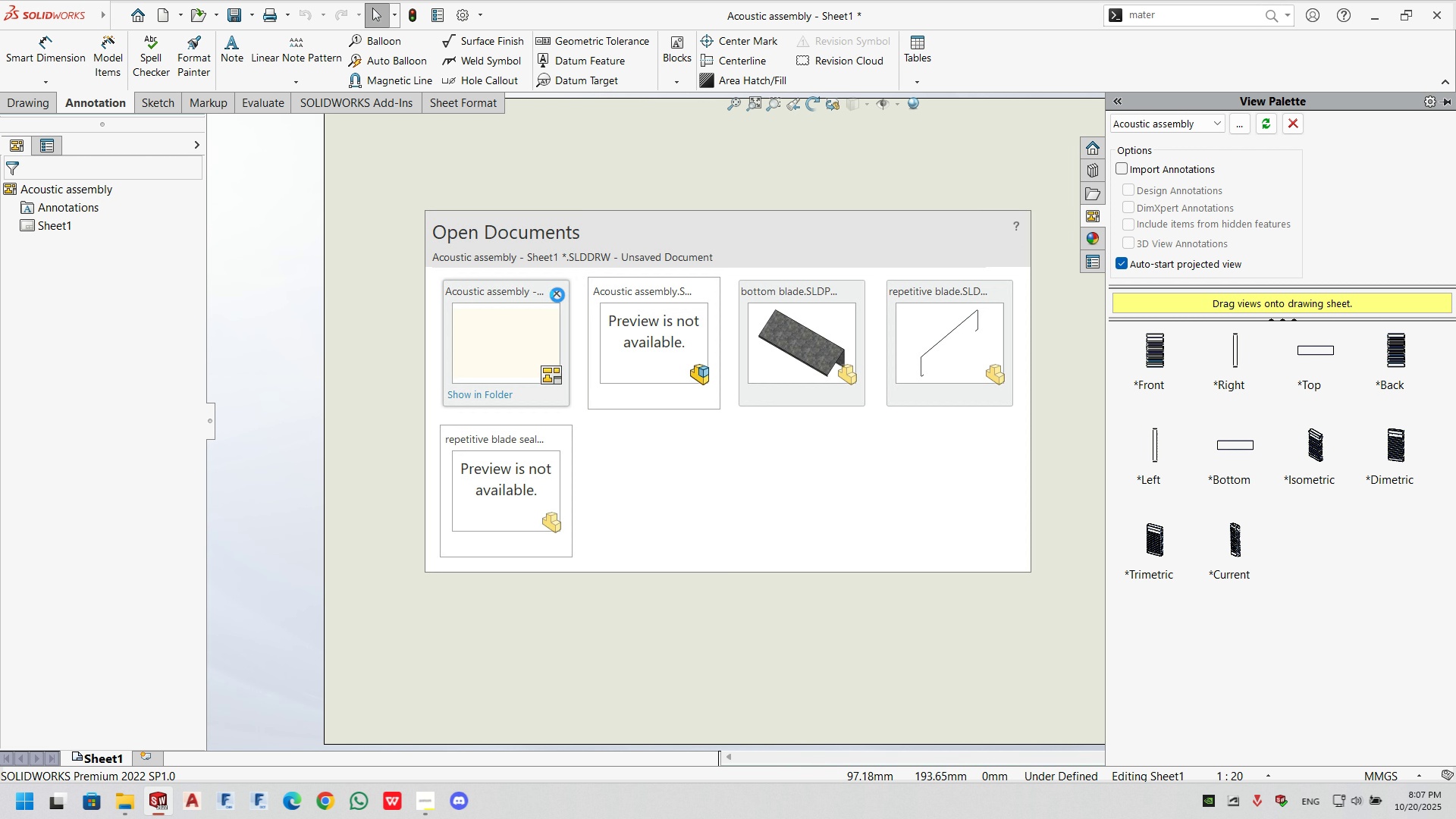 
left_click([557, 295])
 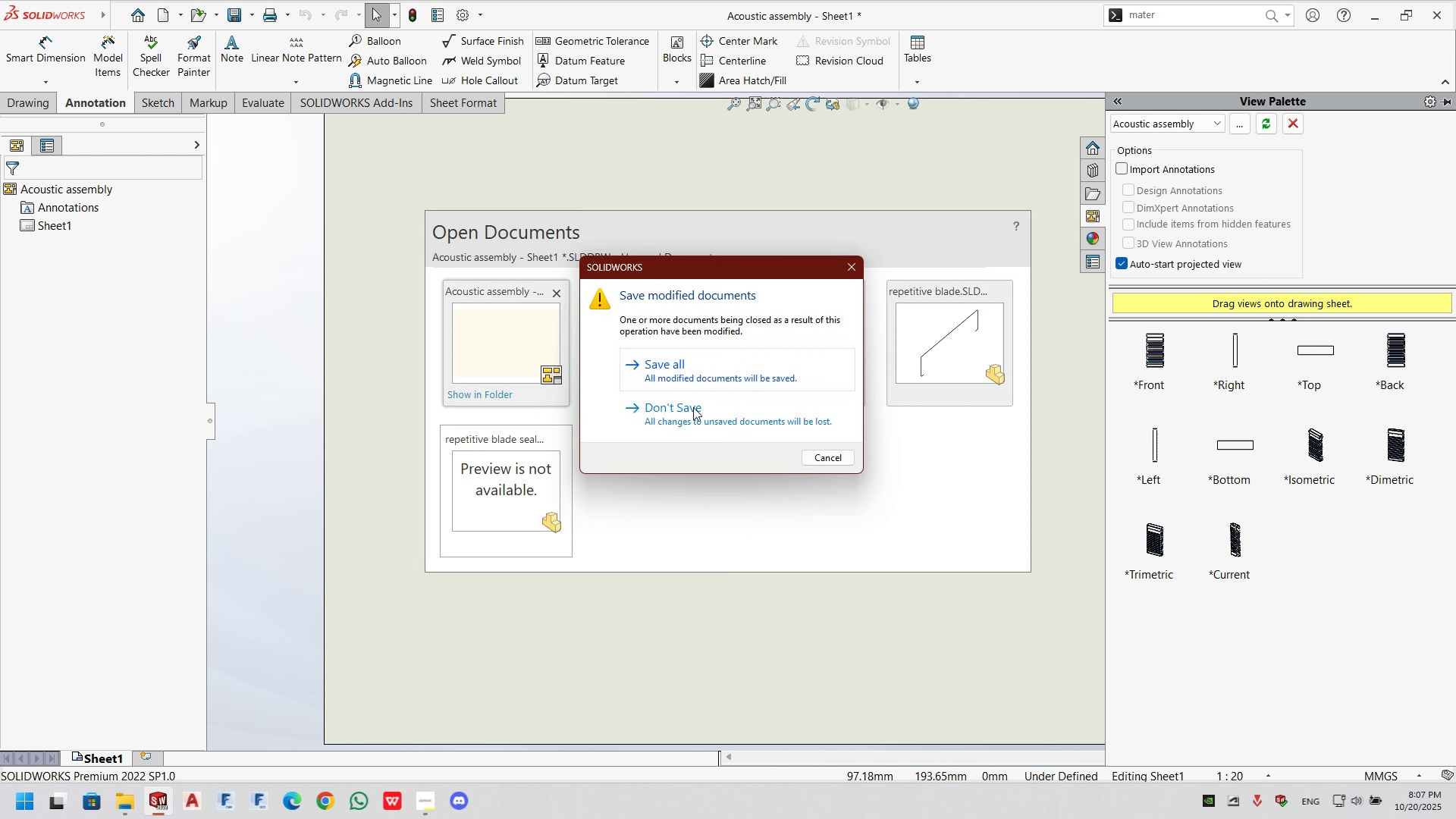 
left_click([693, 407])
 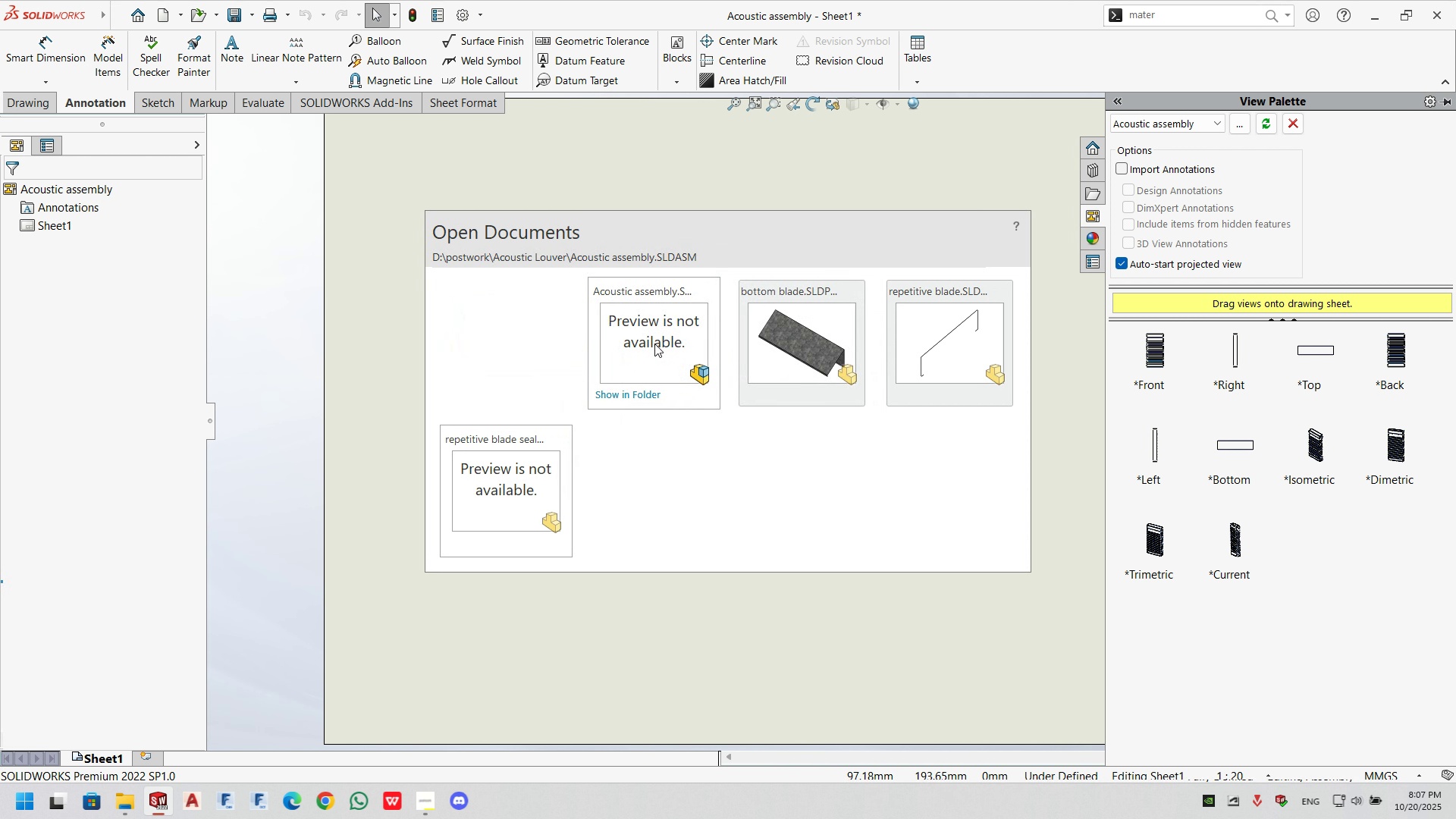 
left_click([654, 344])
 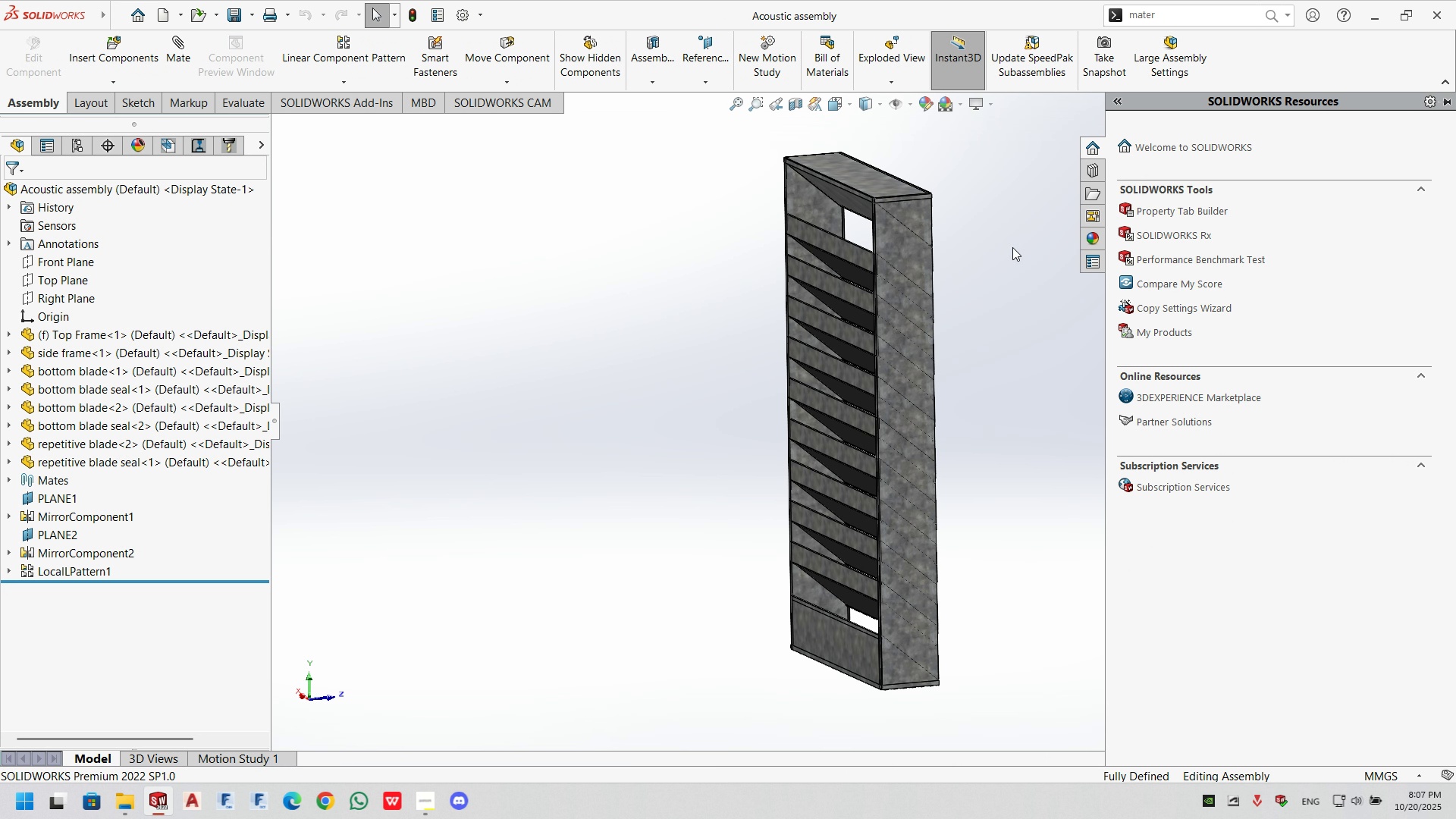 
left_click([1012, 247])
 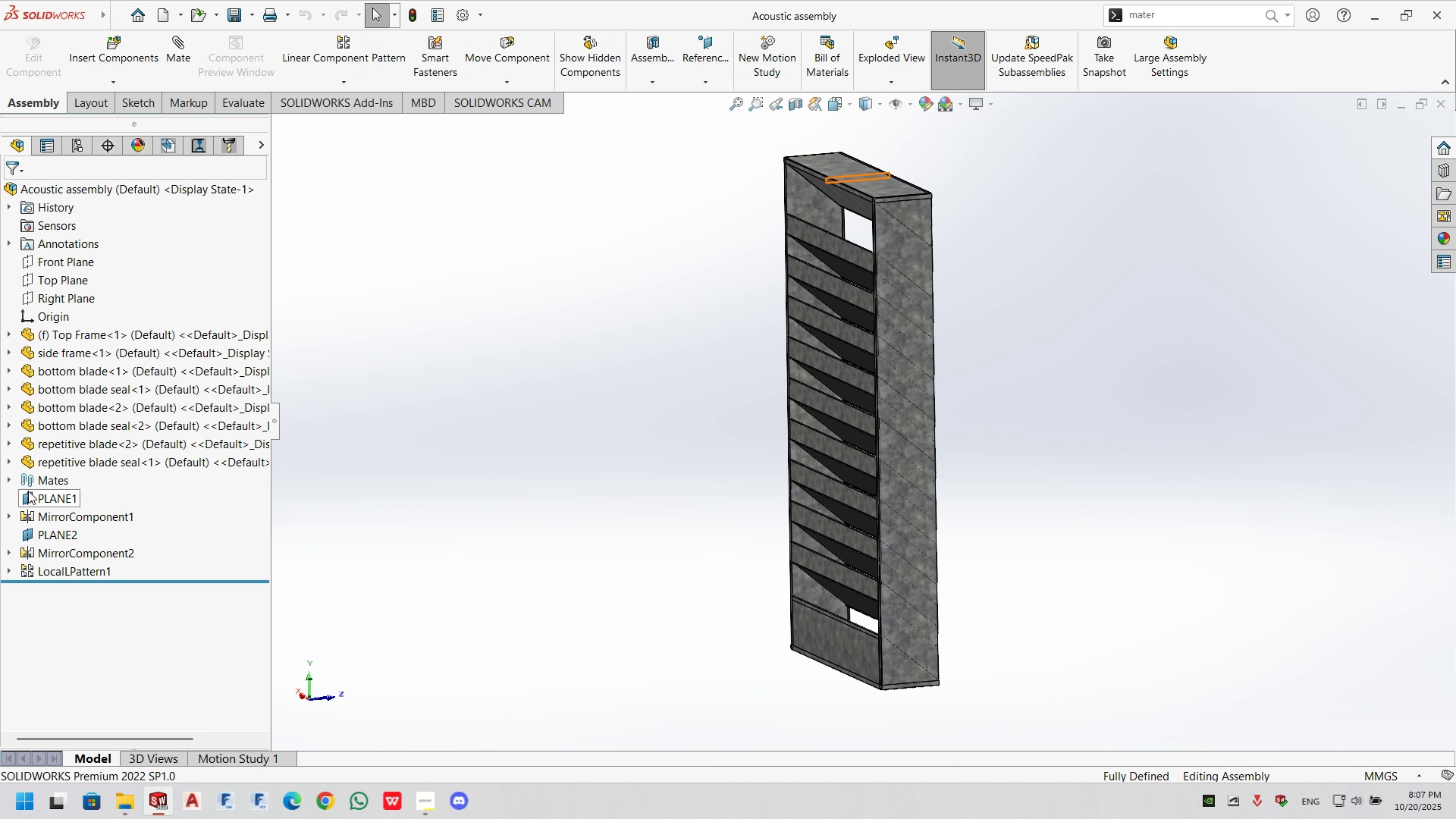 
left_click([36, 517])
 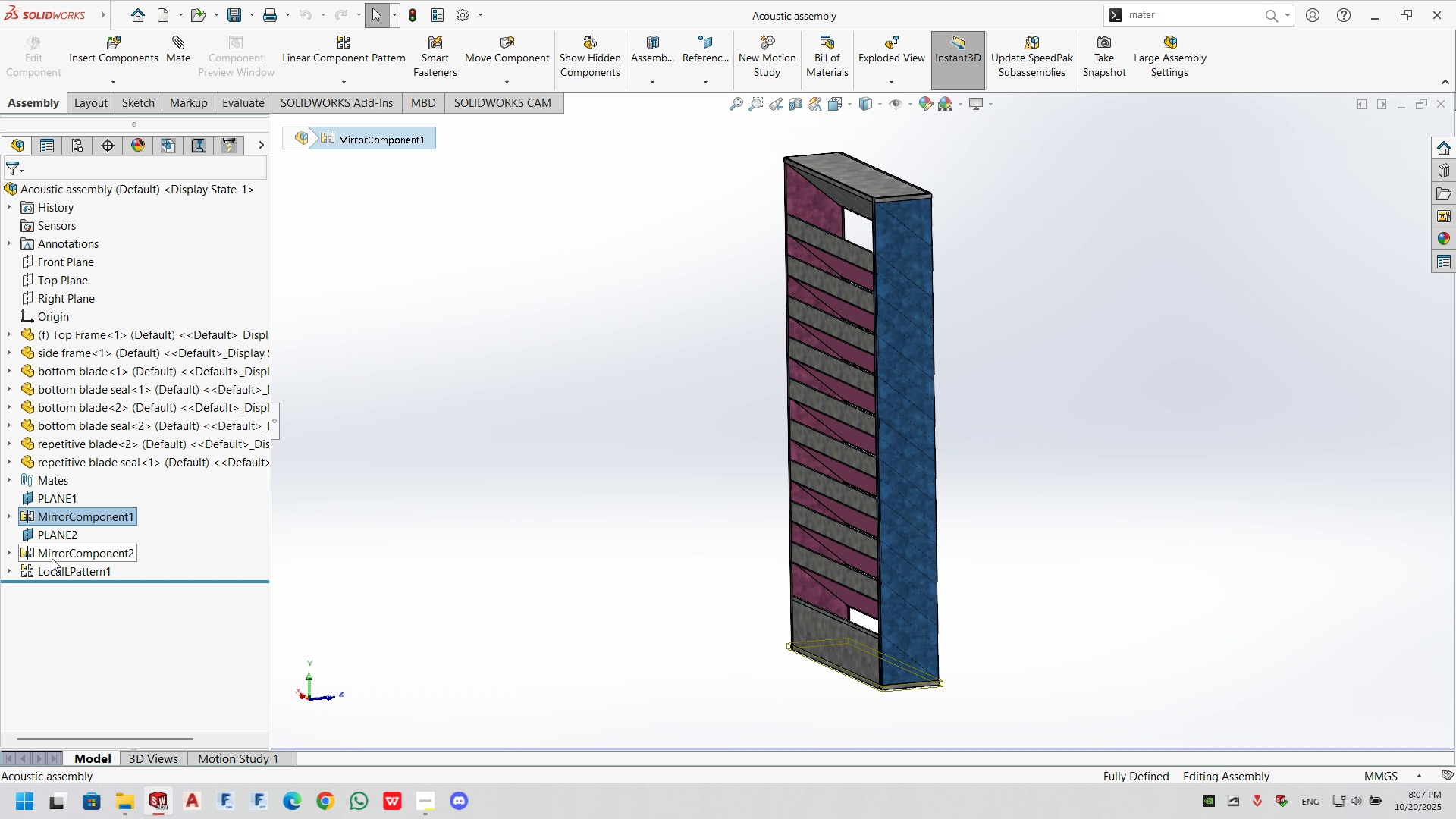 
left_click([52, 558])
 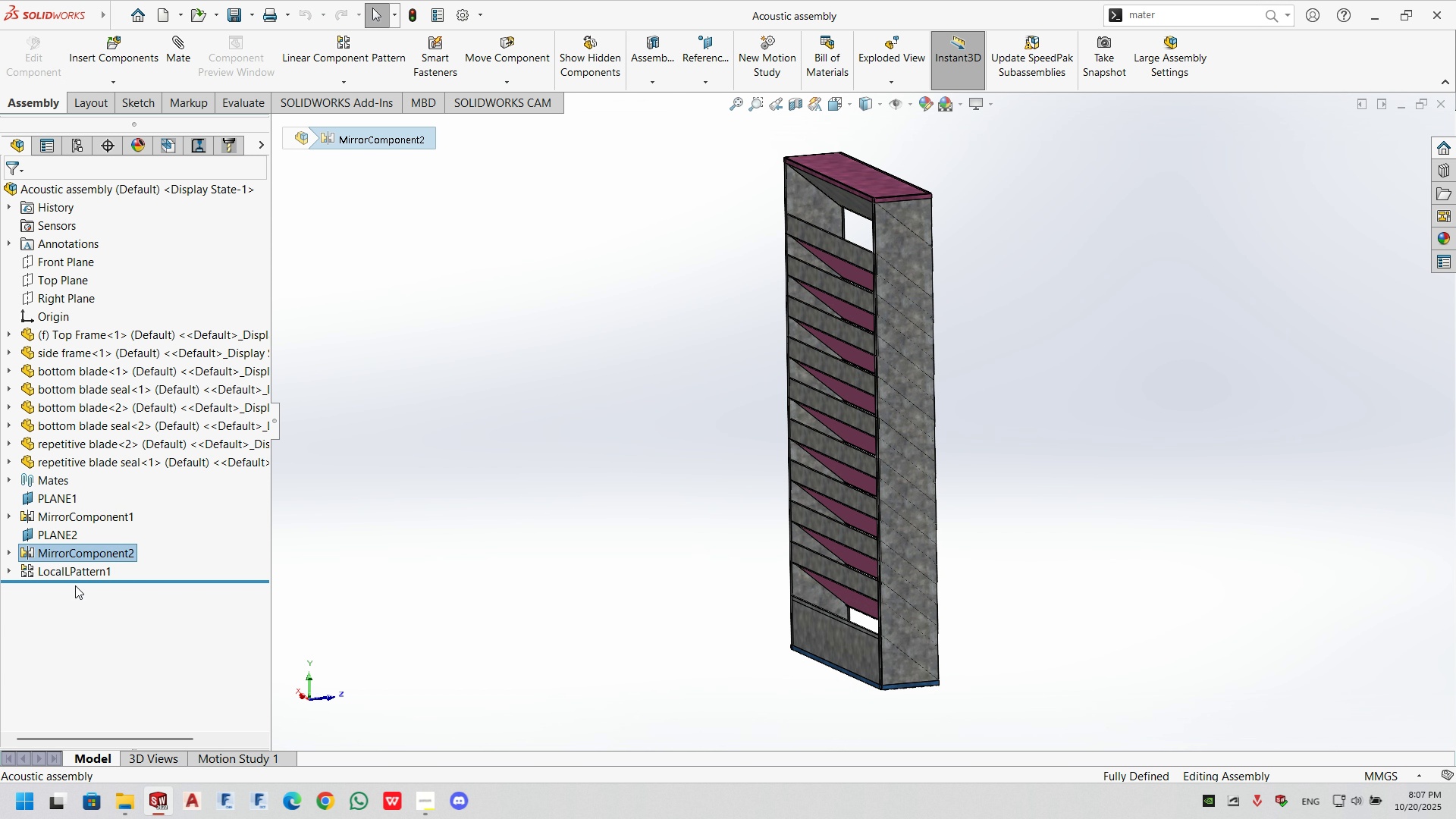 
left_click([75, 579])
 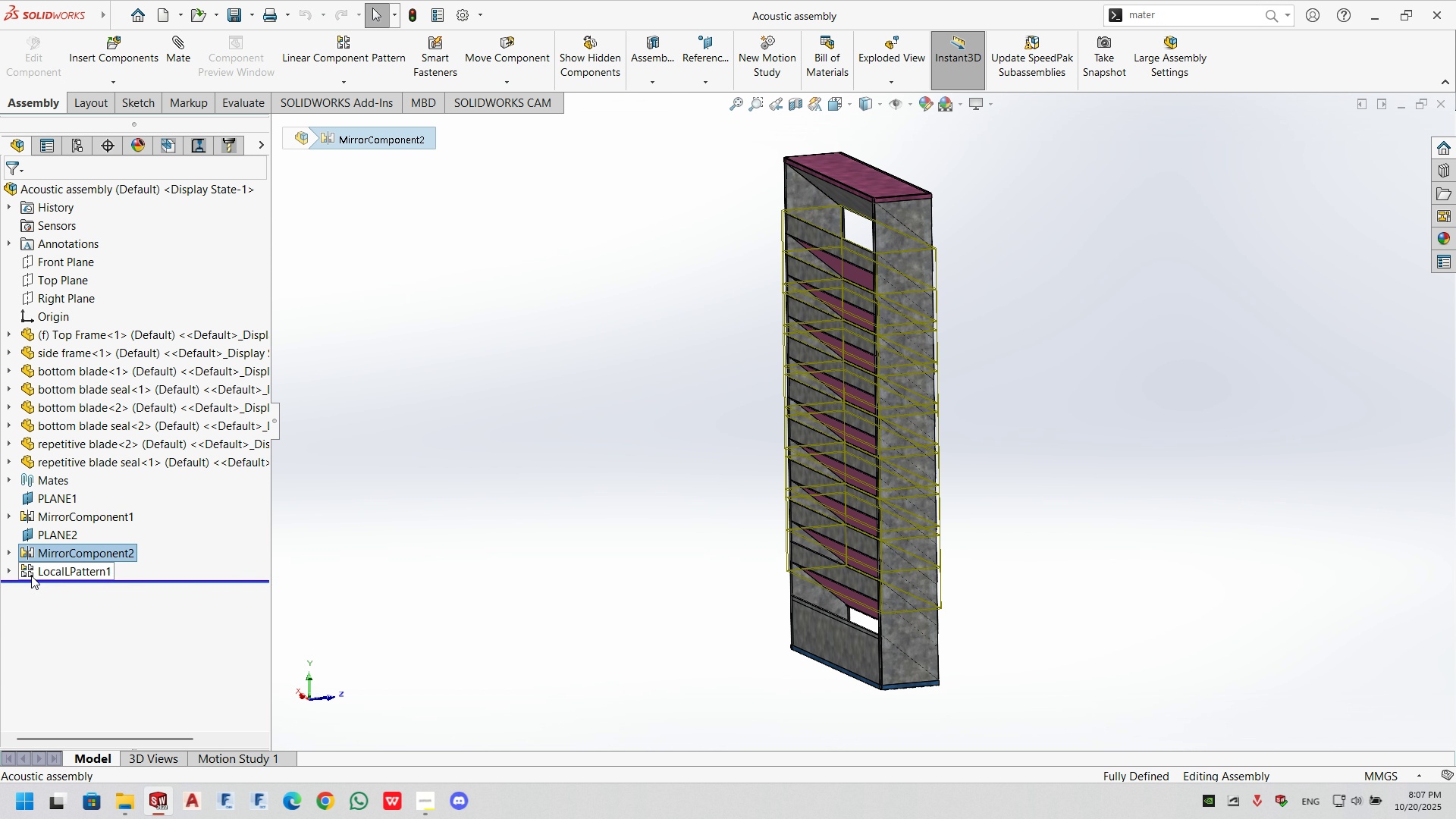 
left_click([31, 576])
 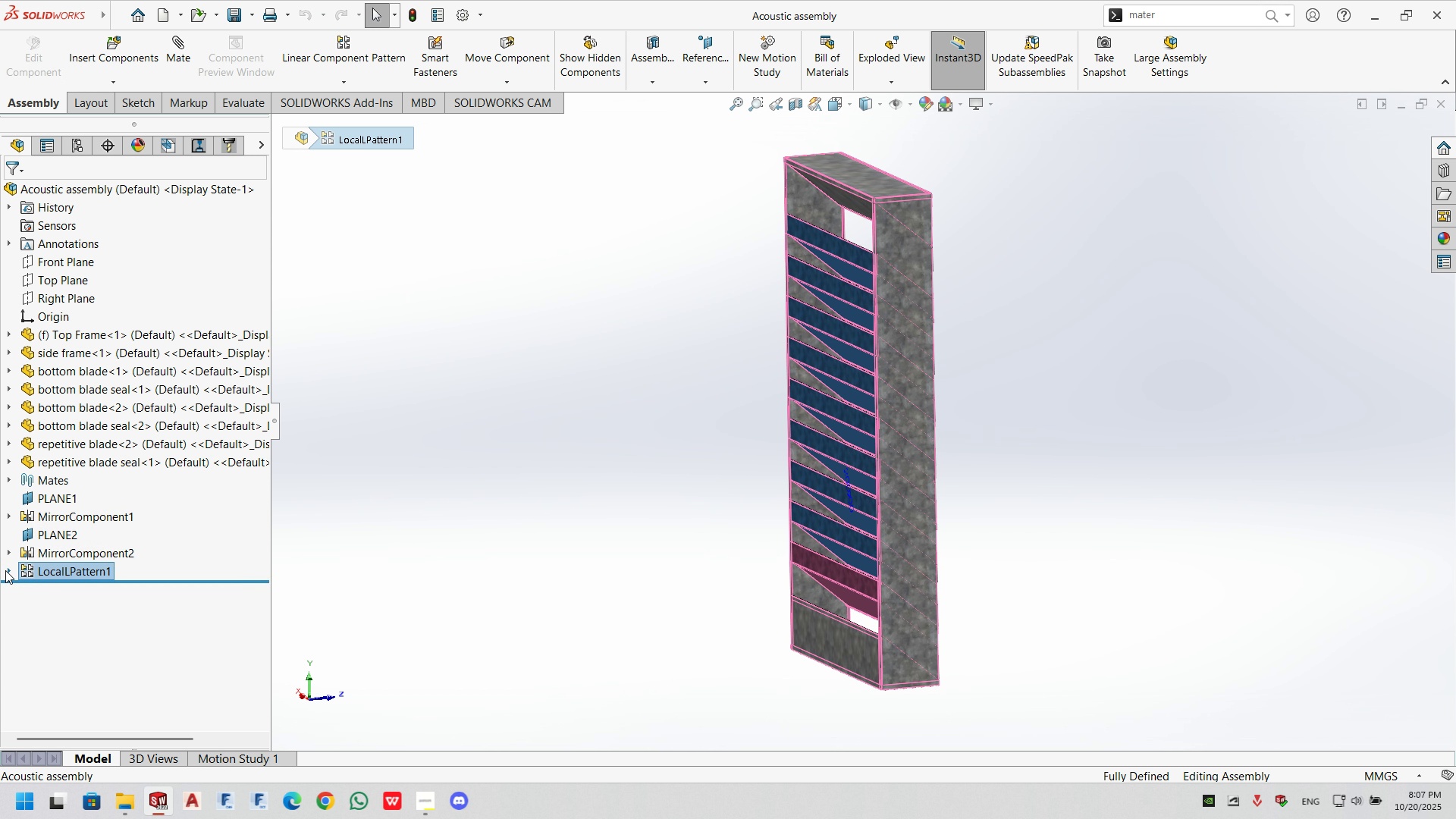 
left_click([5, 570])
 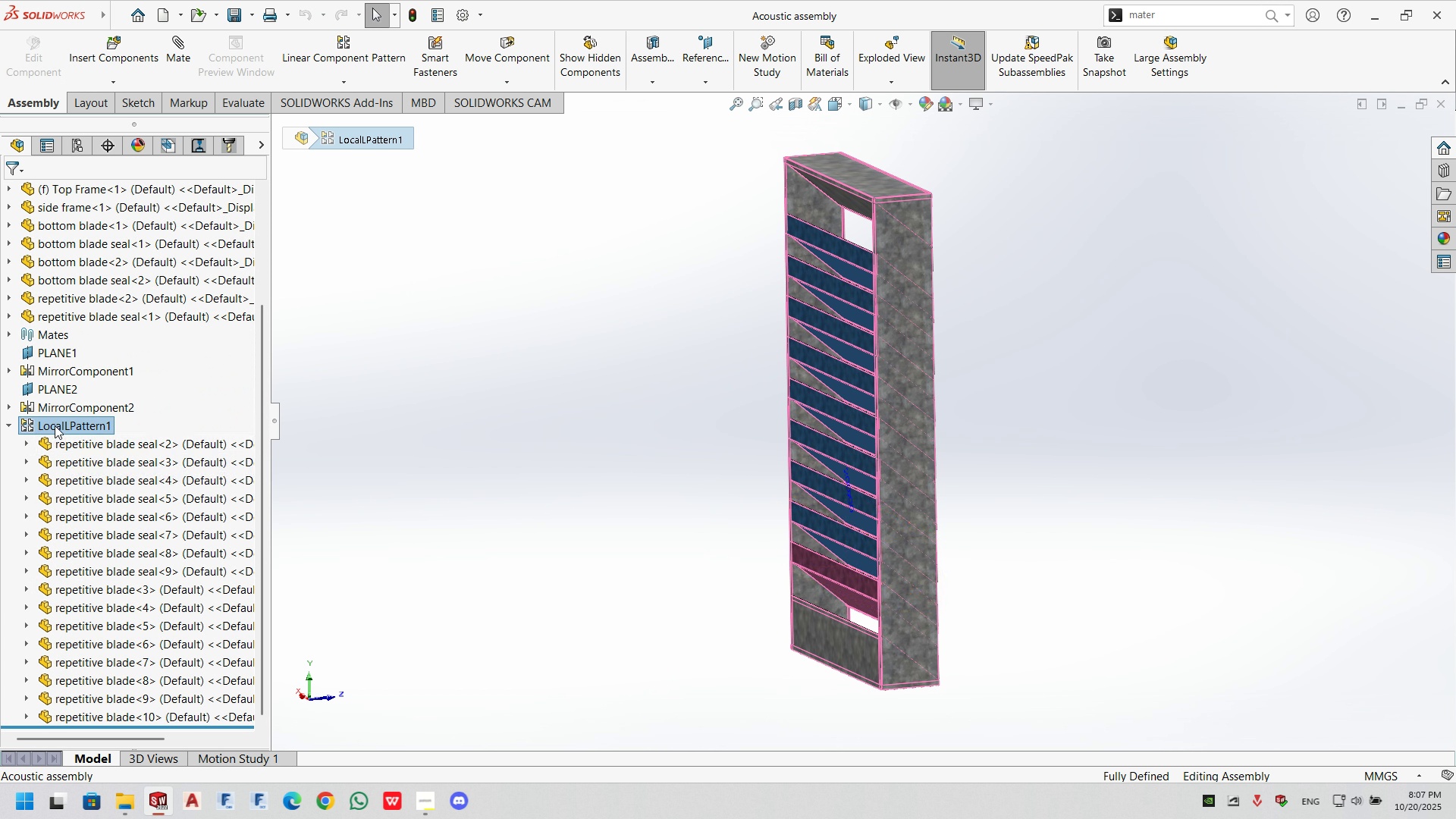 
right_click([55, 425])
 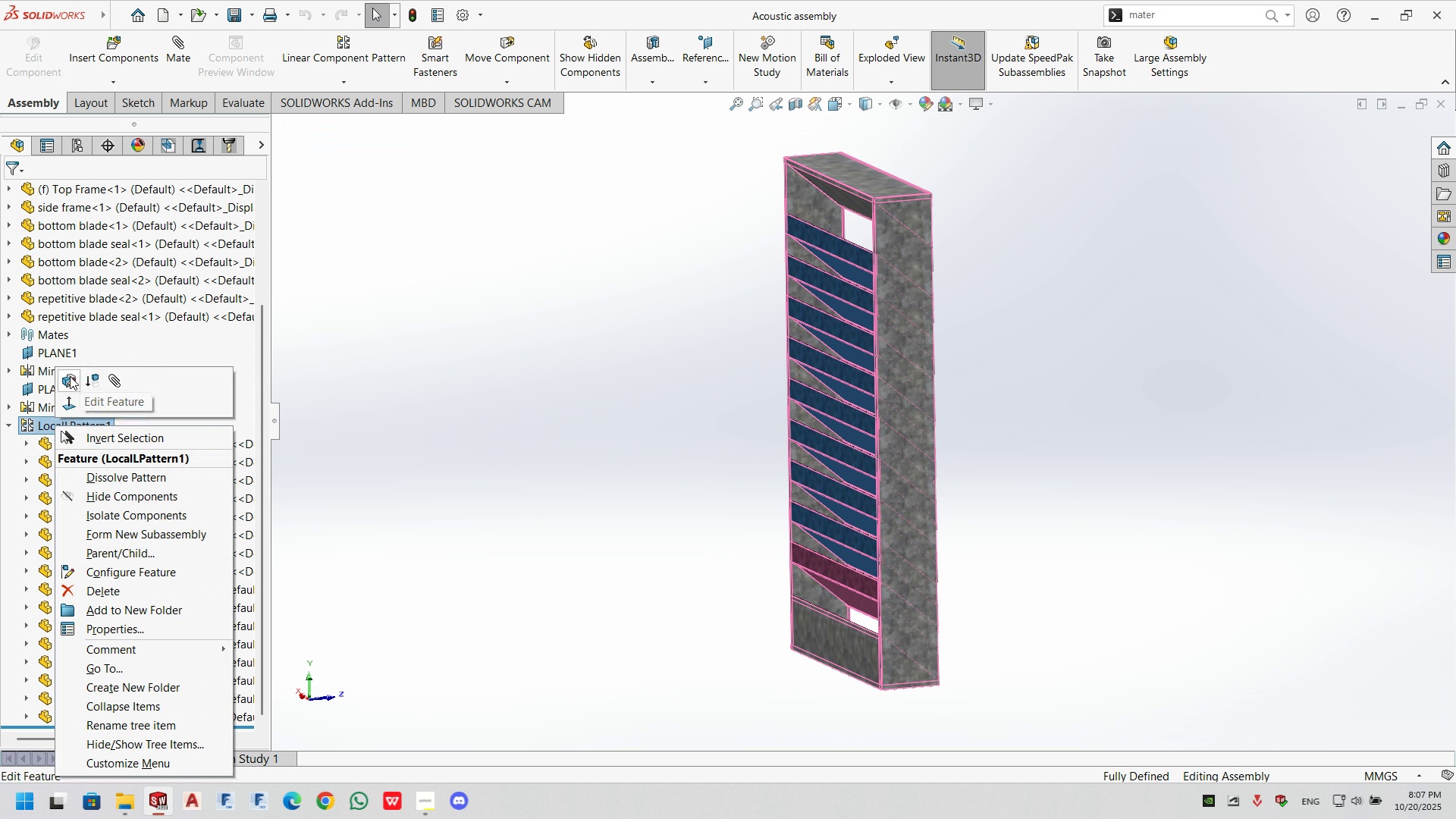 
left_click([70, 376])
 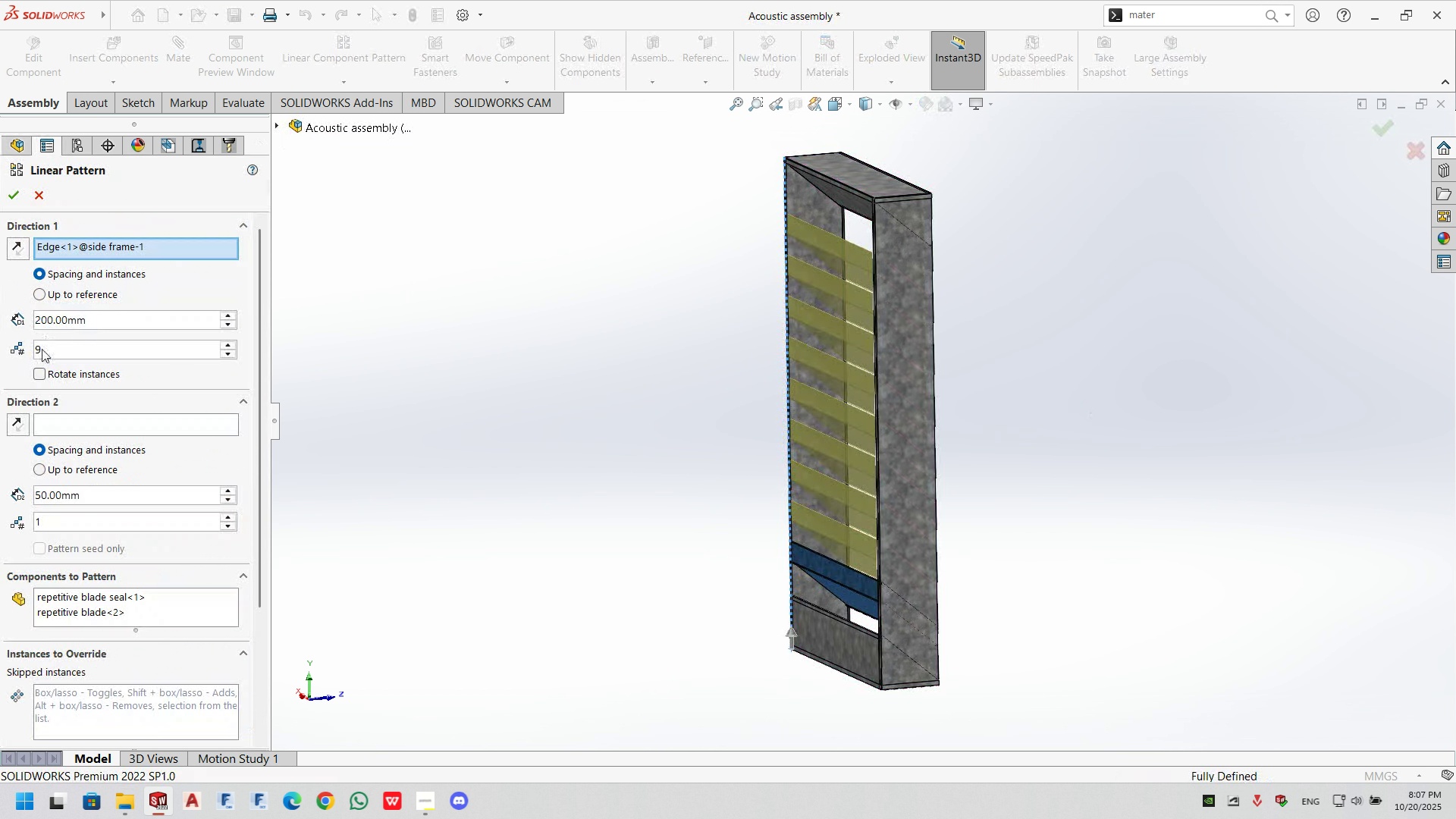 
mouse_move([80, 328])
 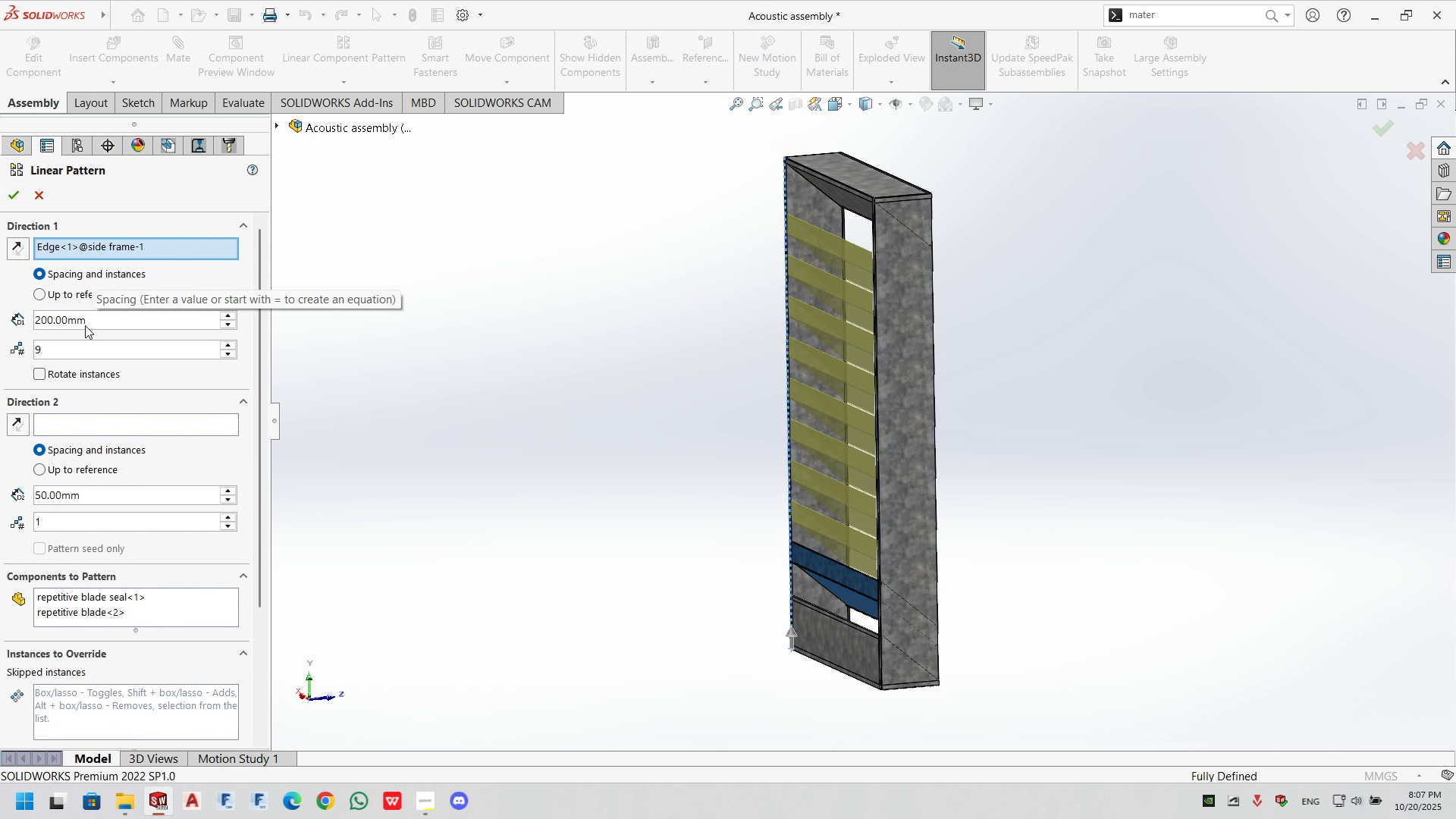 
left_click([85, 325])
 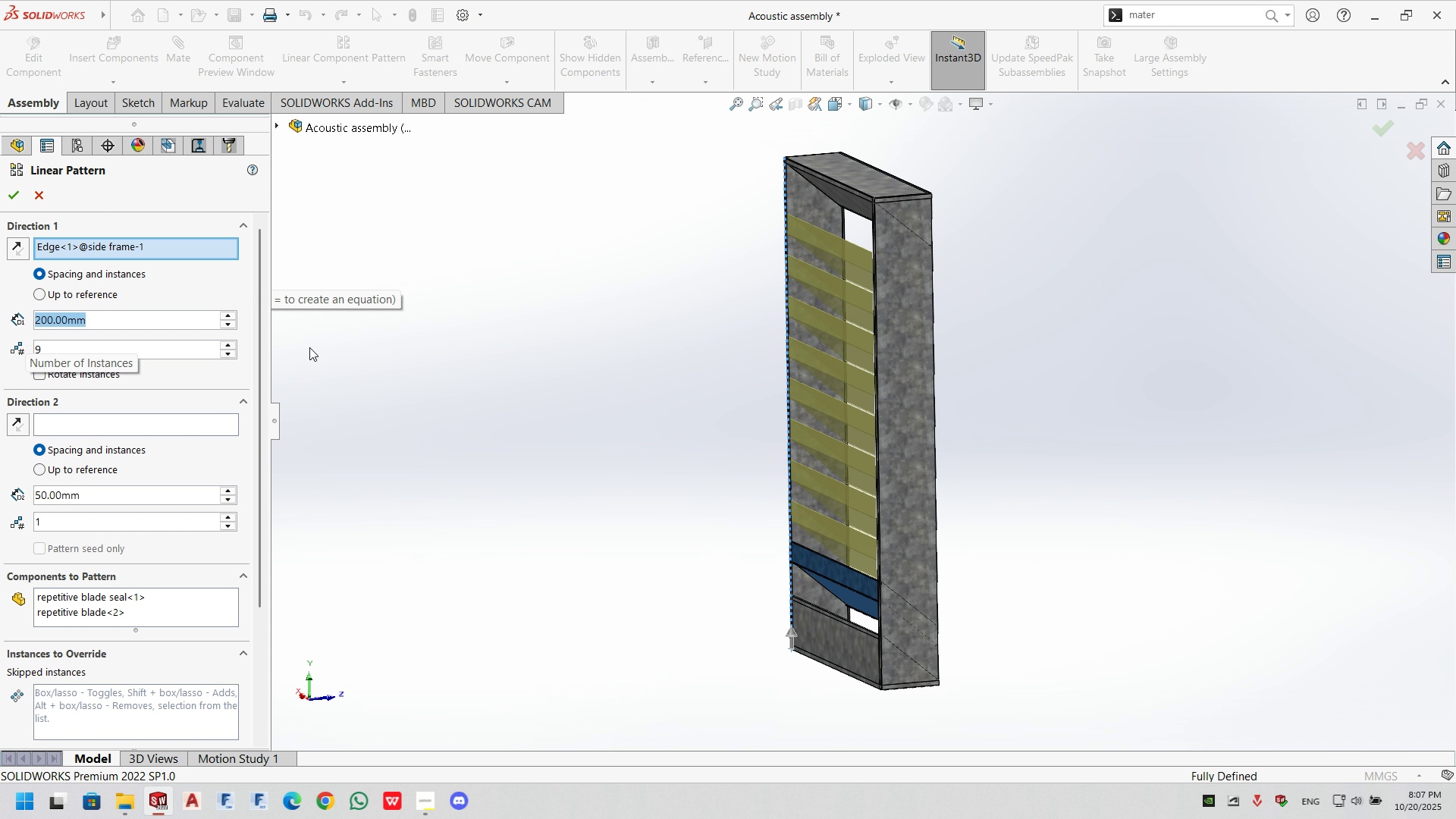 
wait(8.43)
 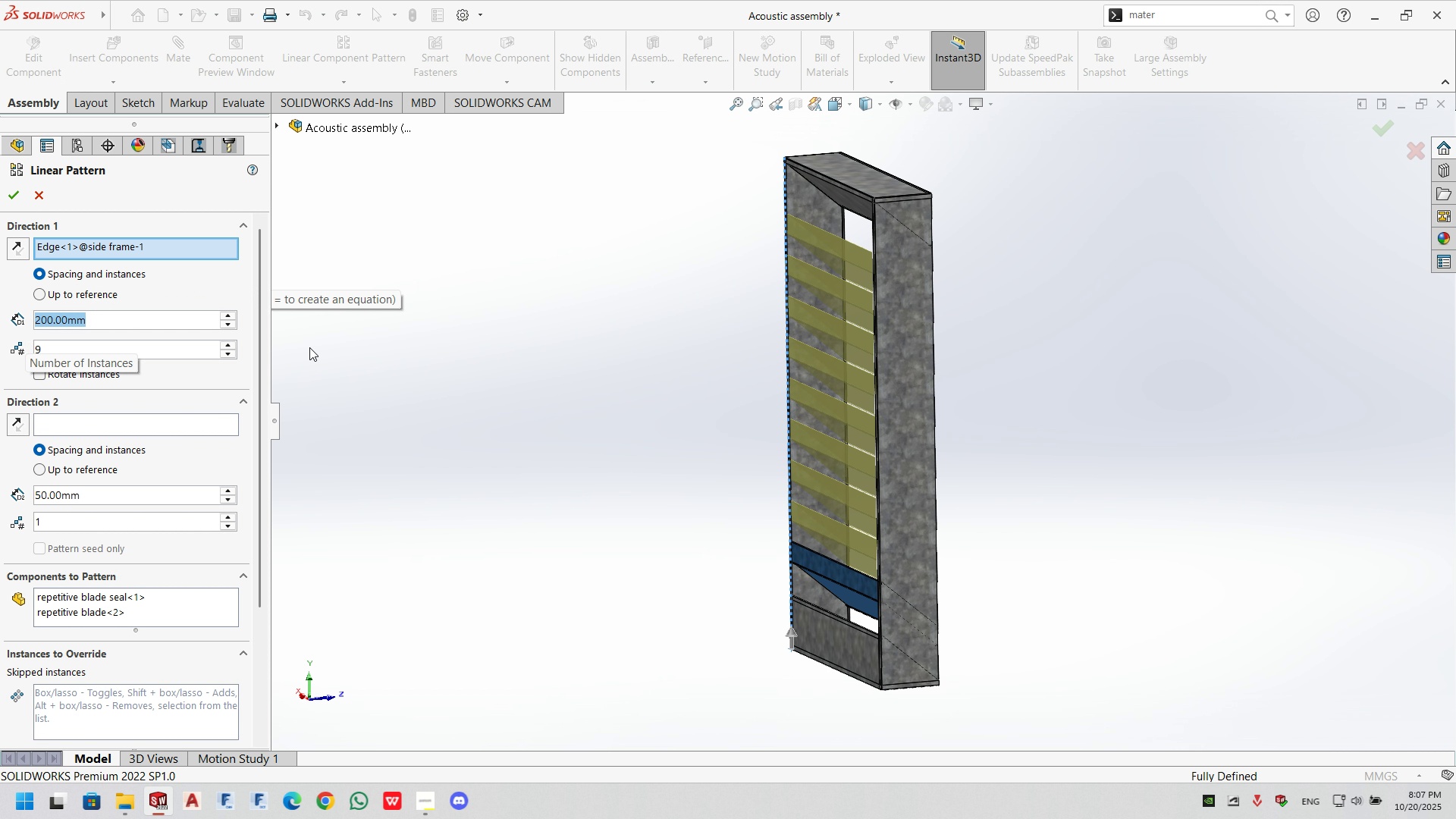 
double_click([58, 320])
 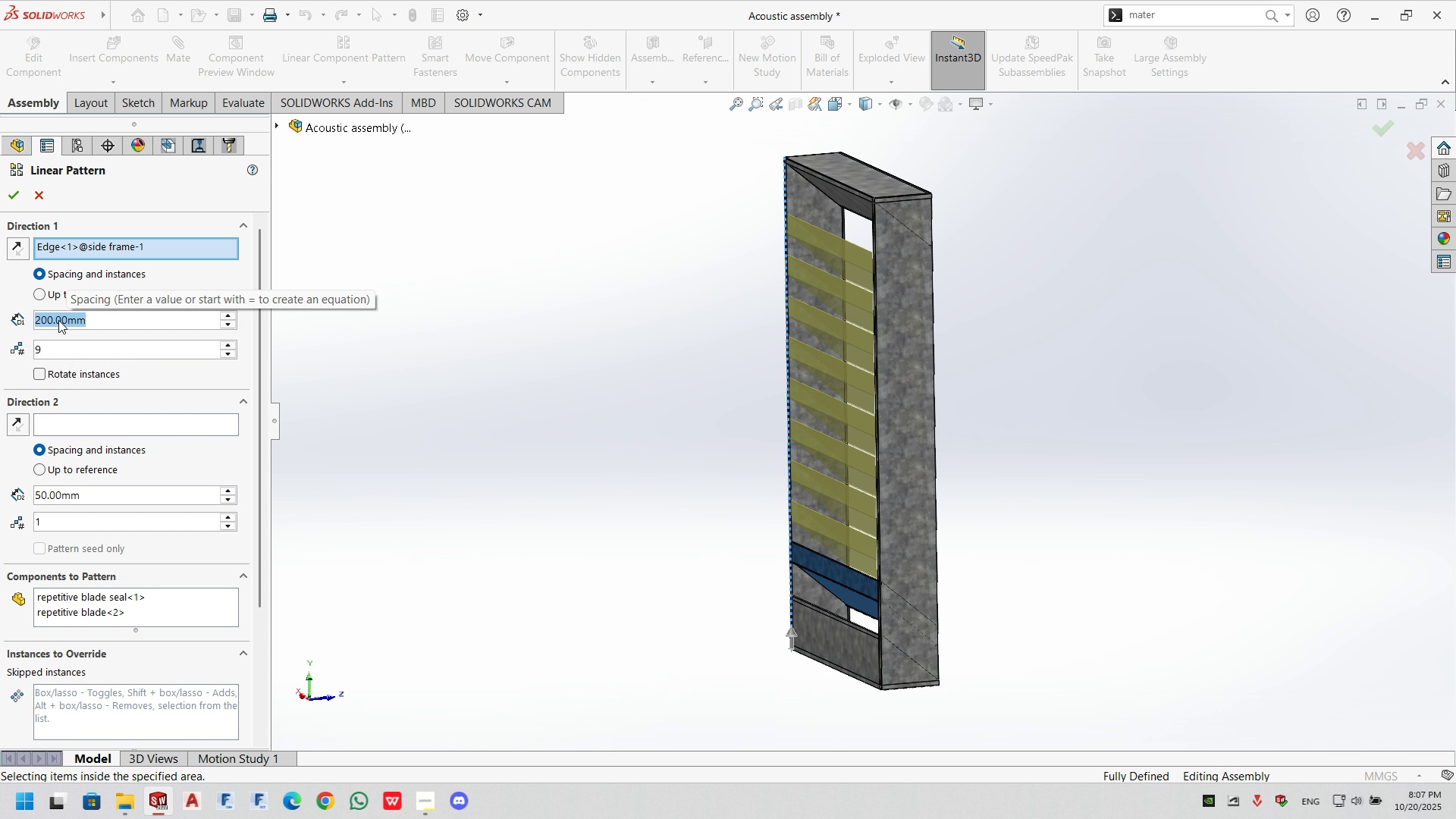 
key(Numpad2)
 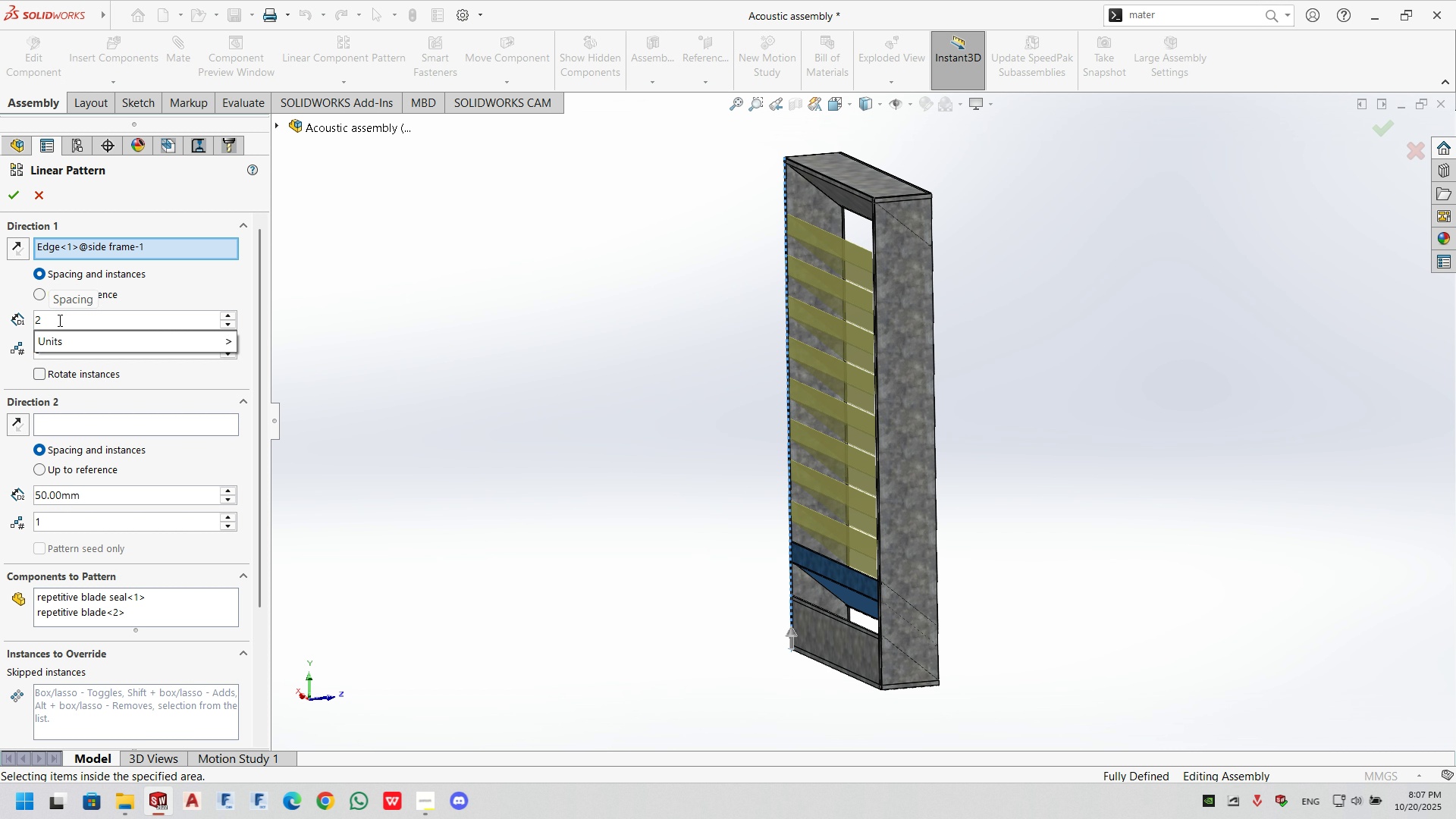 
key(Numpad1)
 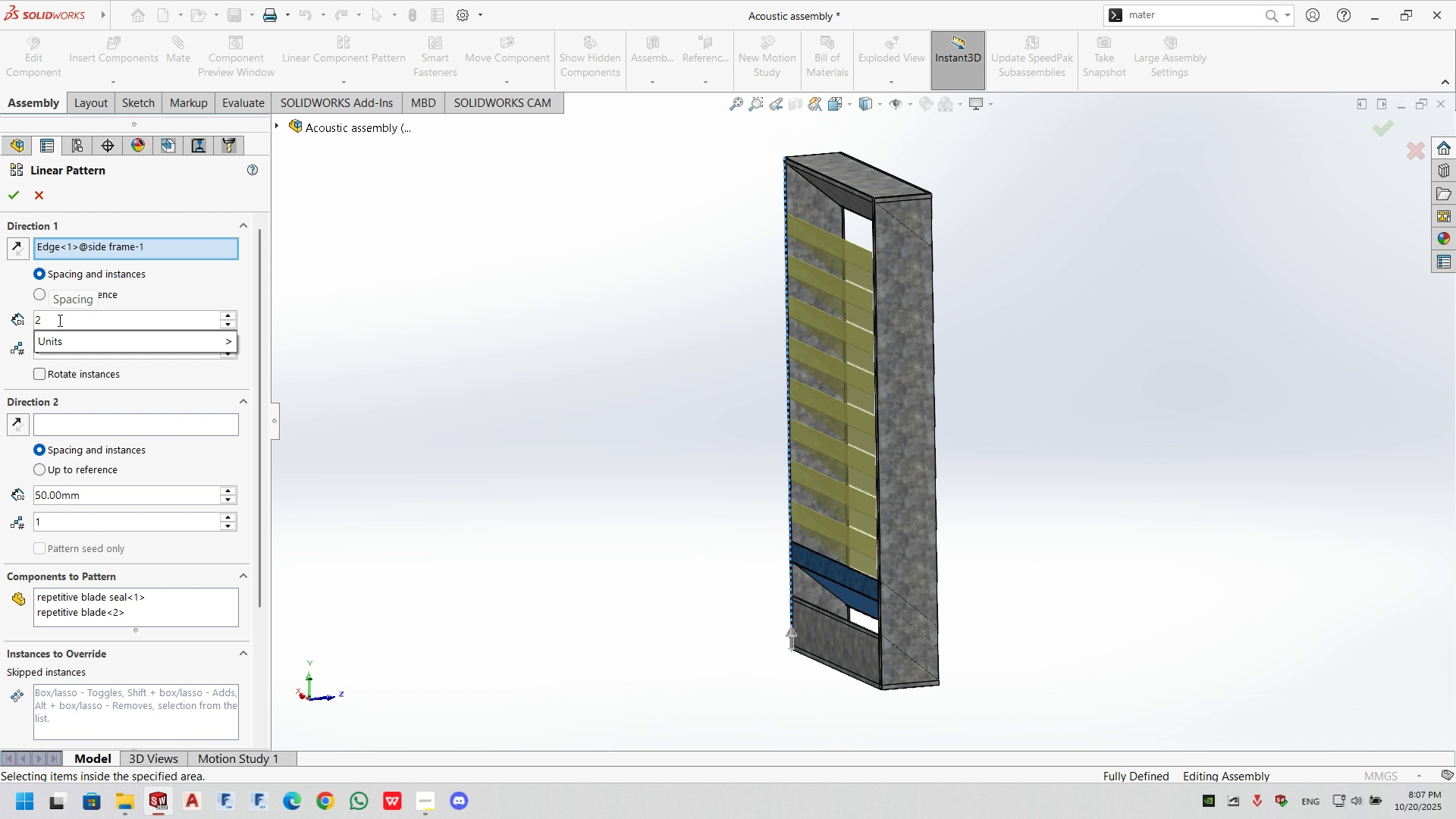 
key(Numpad5)
 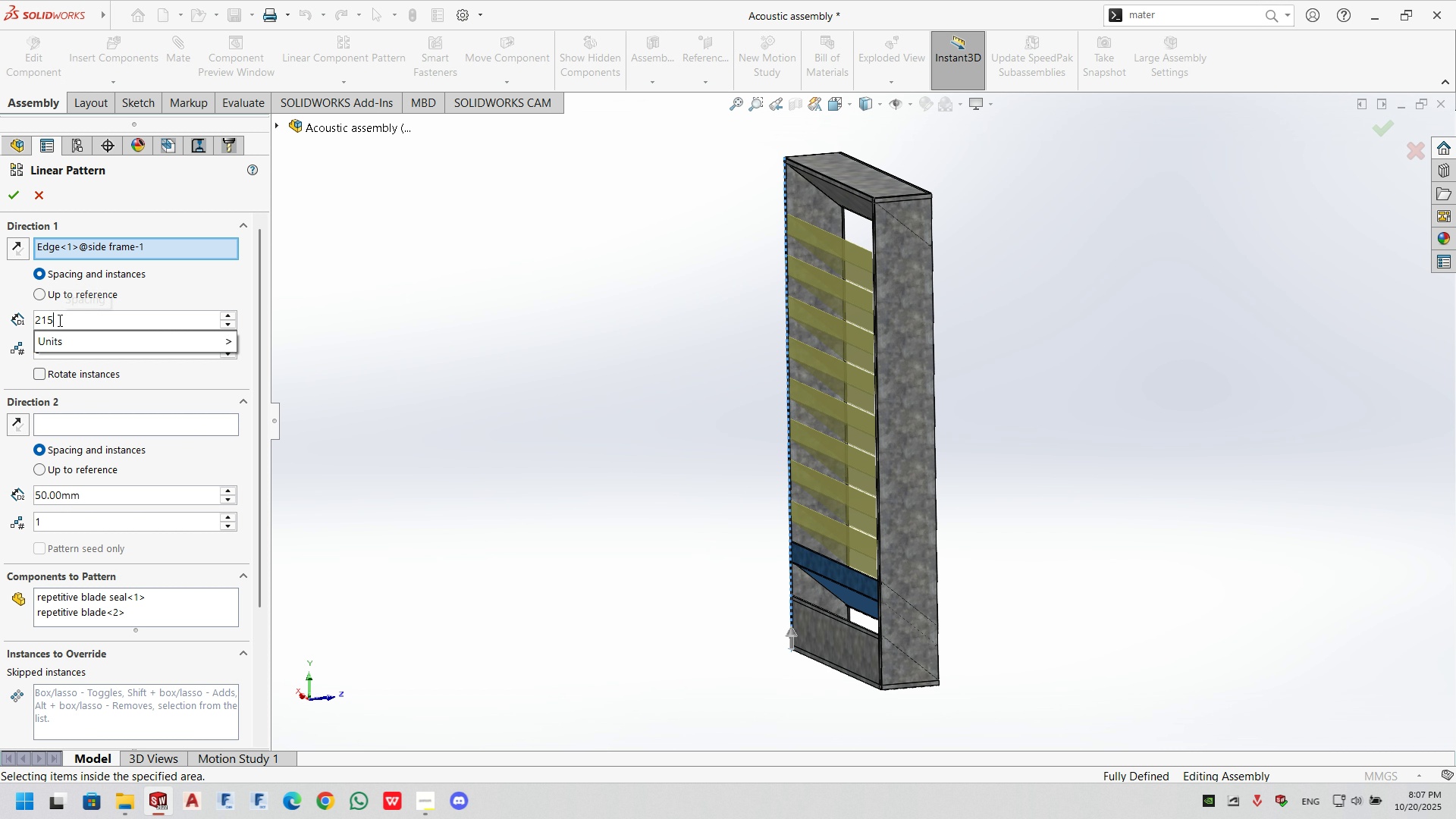 
key(NumpadEnter)
 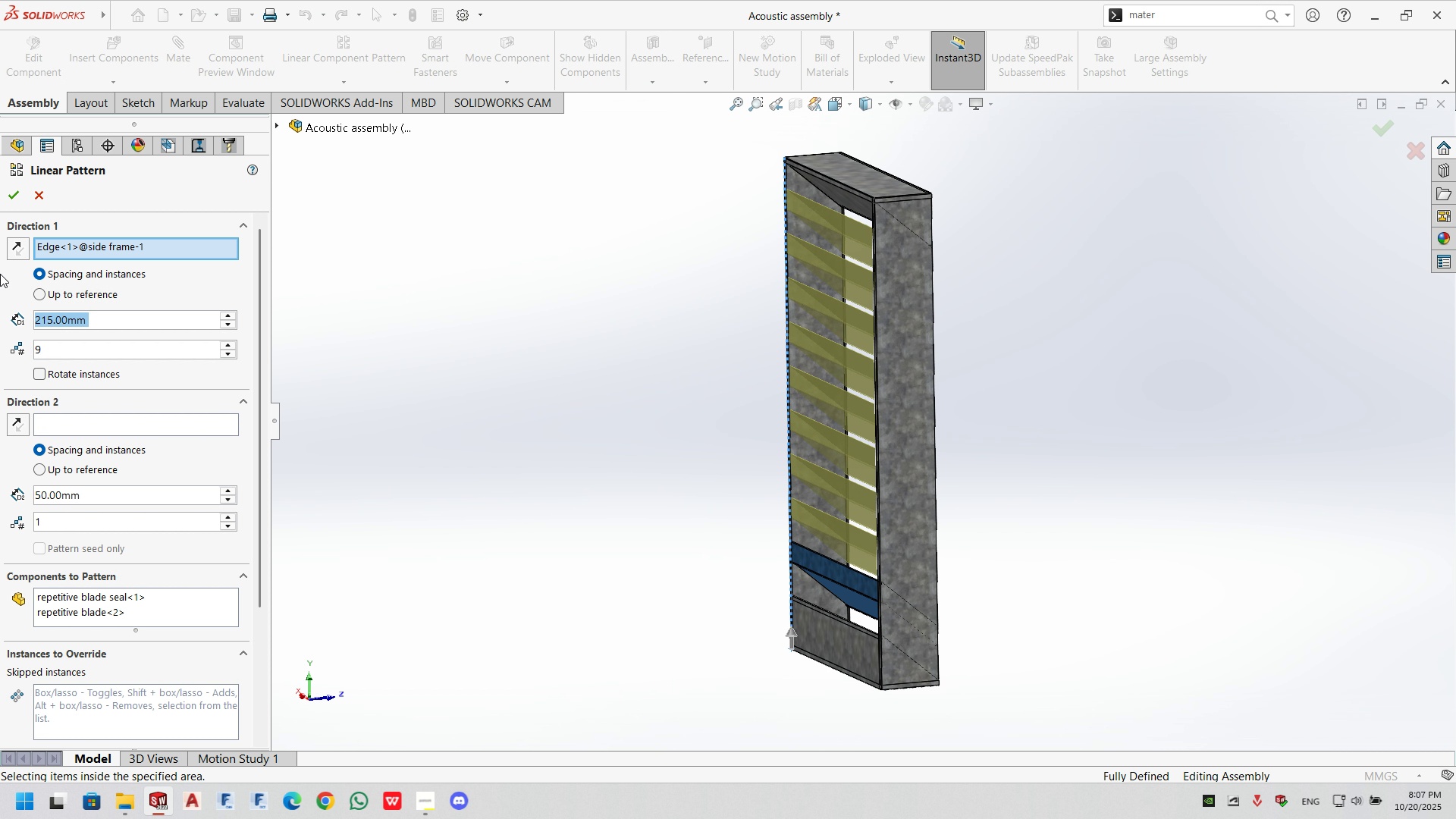 
left_click([11, 201])
 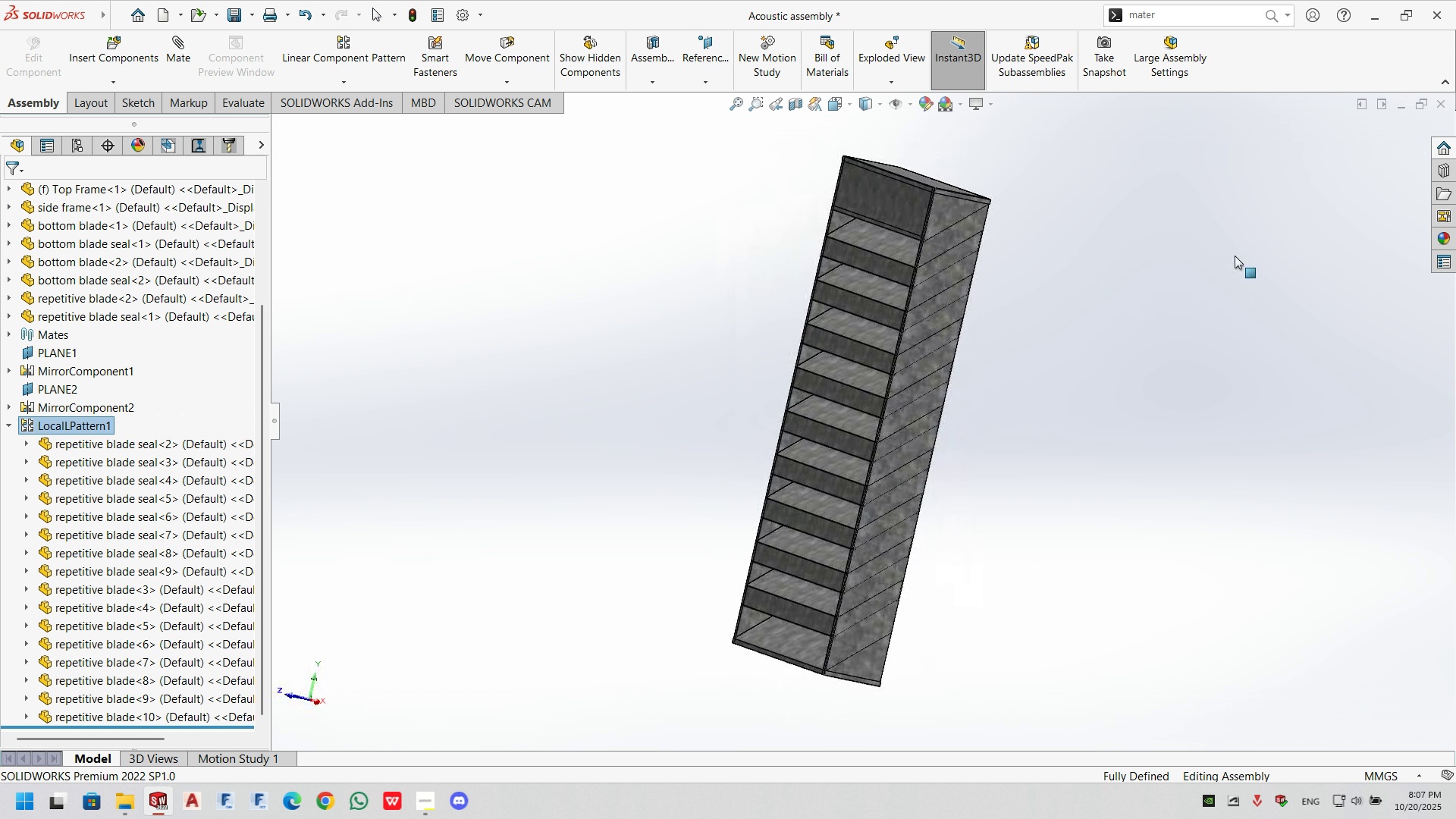 
scroll: coordinate [939, 207], scroll_direction: down, amount: 5.0
 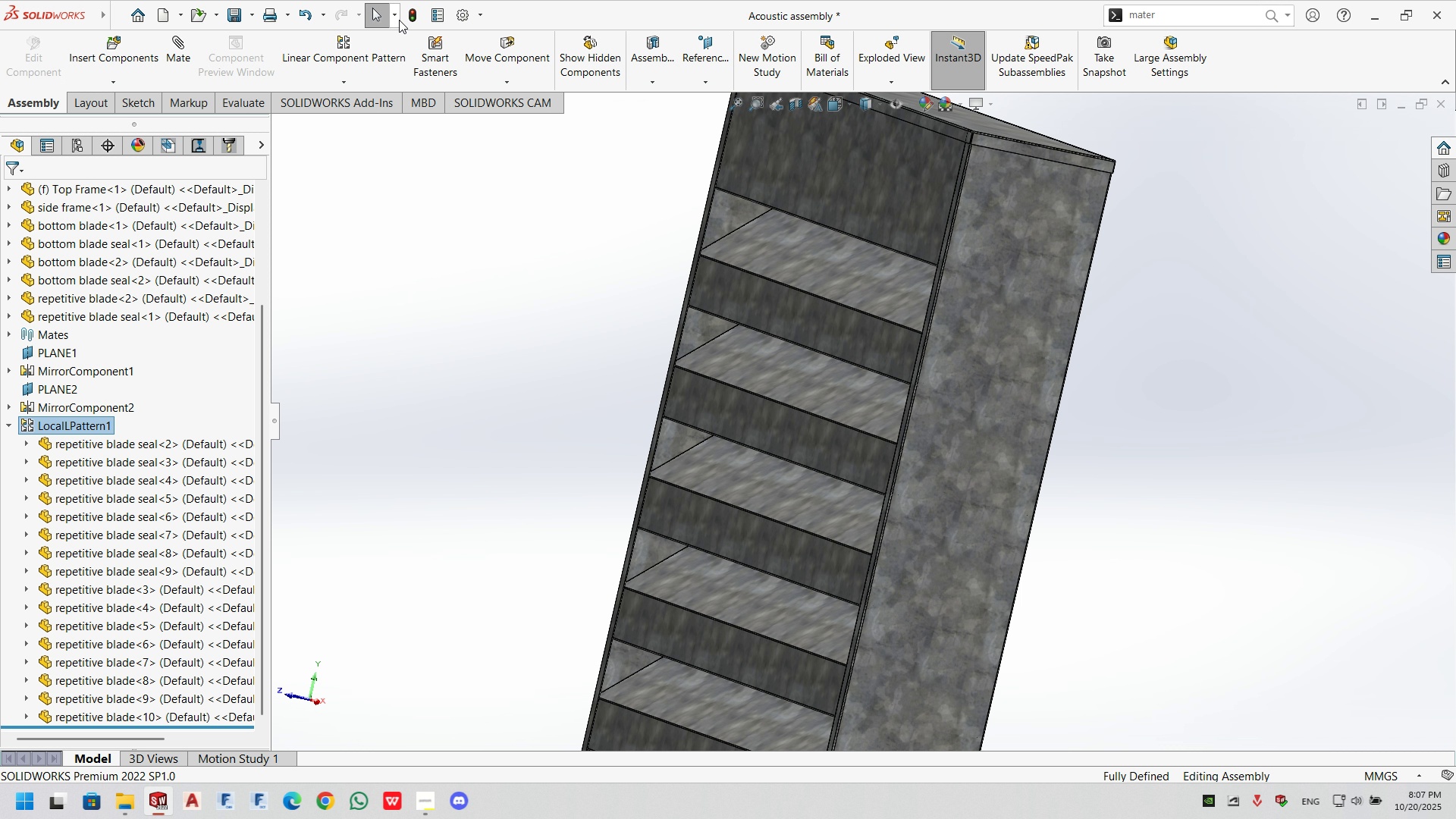 
left_click([419, 14])
 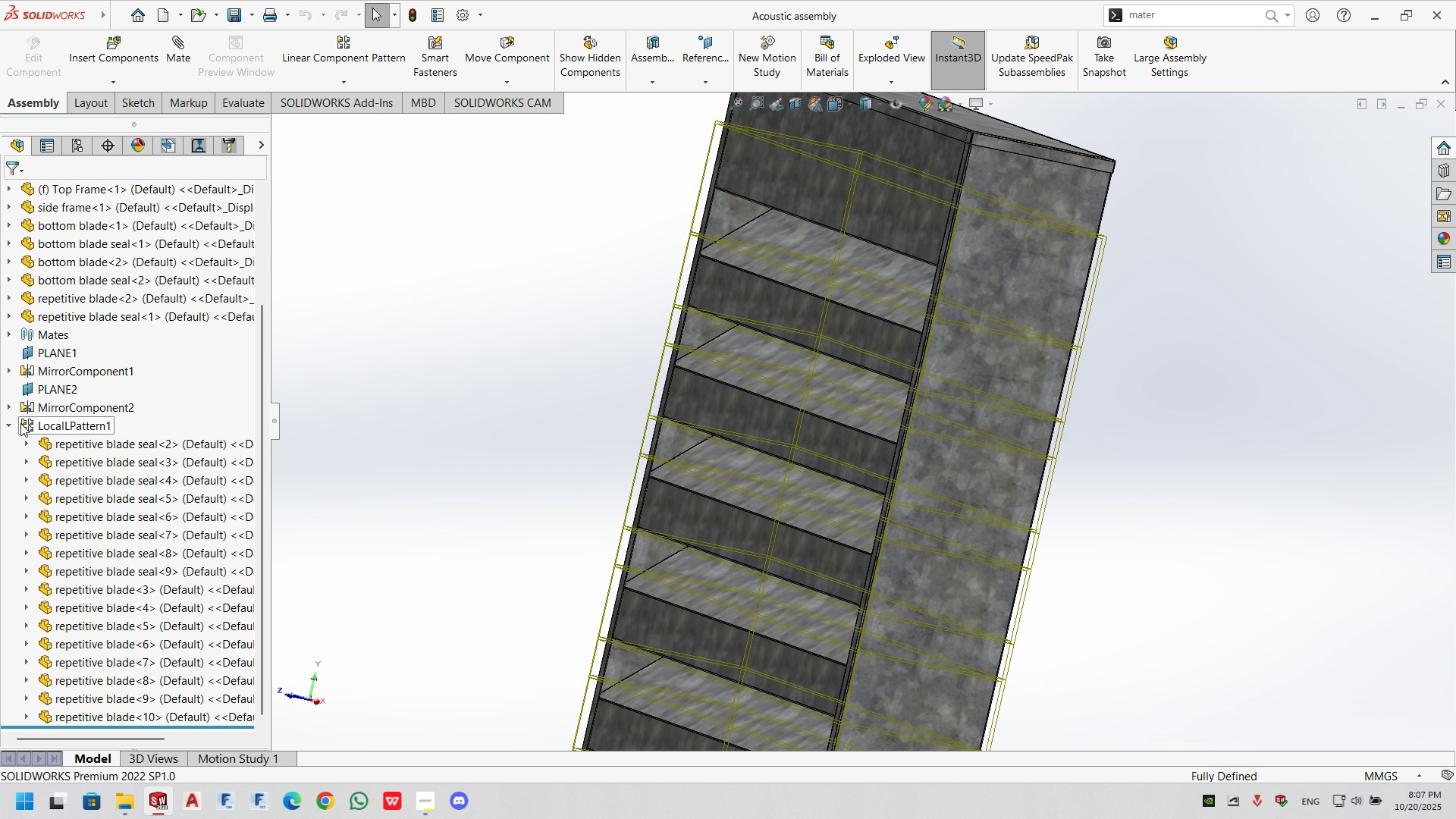 
left_click([5, 423])
 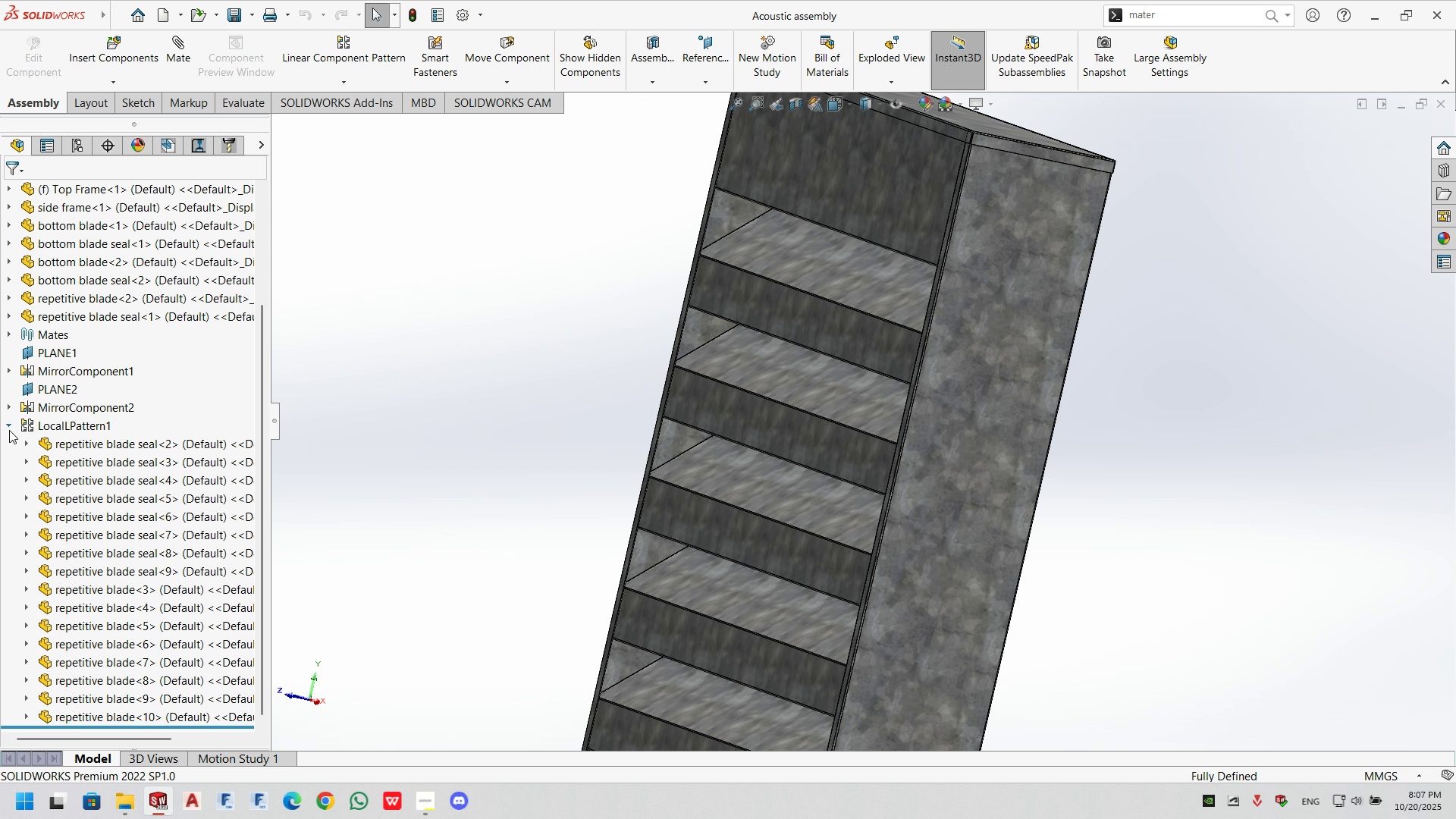 
left_click([9, 430])
 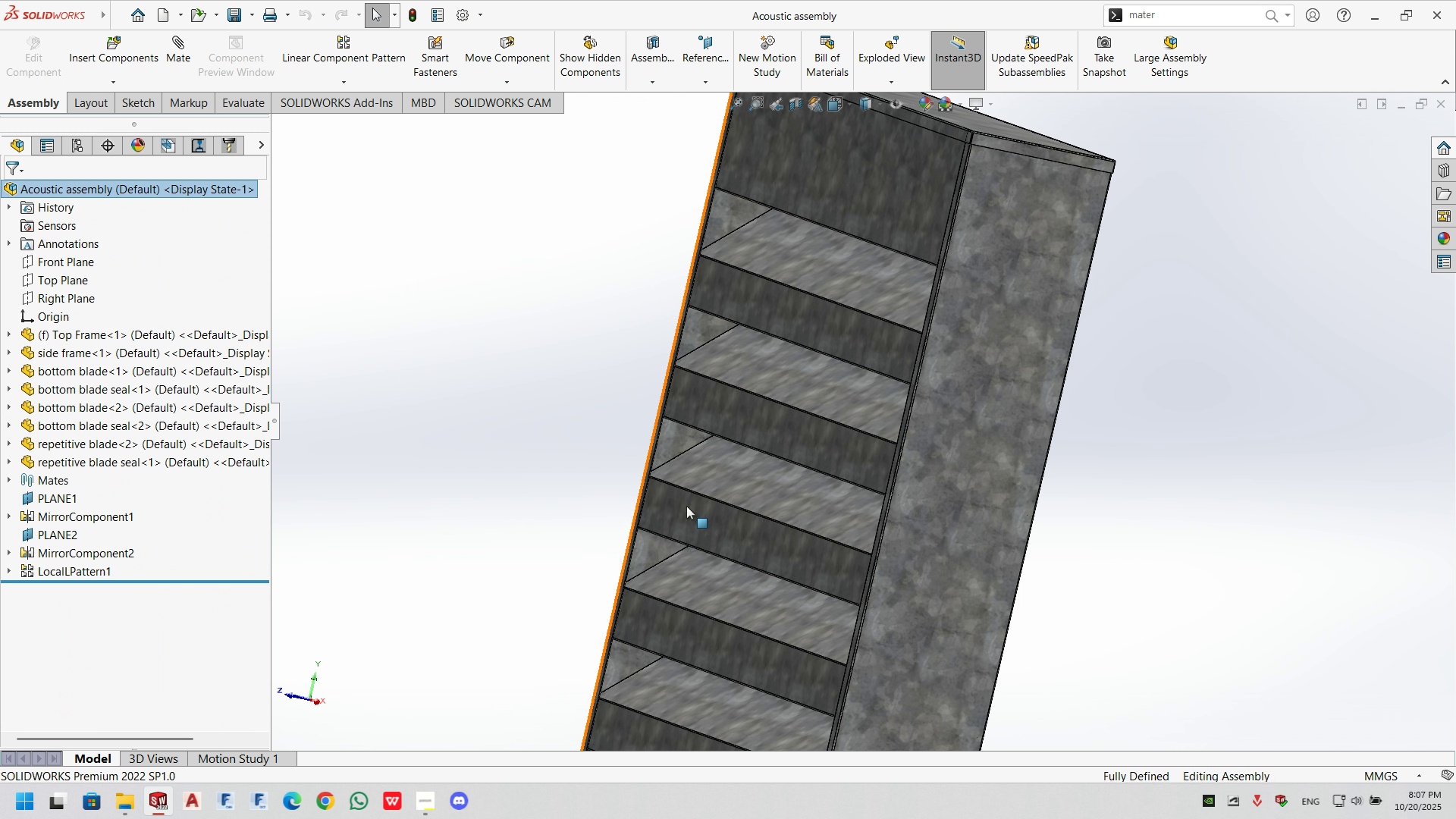 
scroll: coordinate [1071, 544], scroll_direction: up, amount: 3.0
 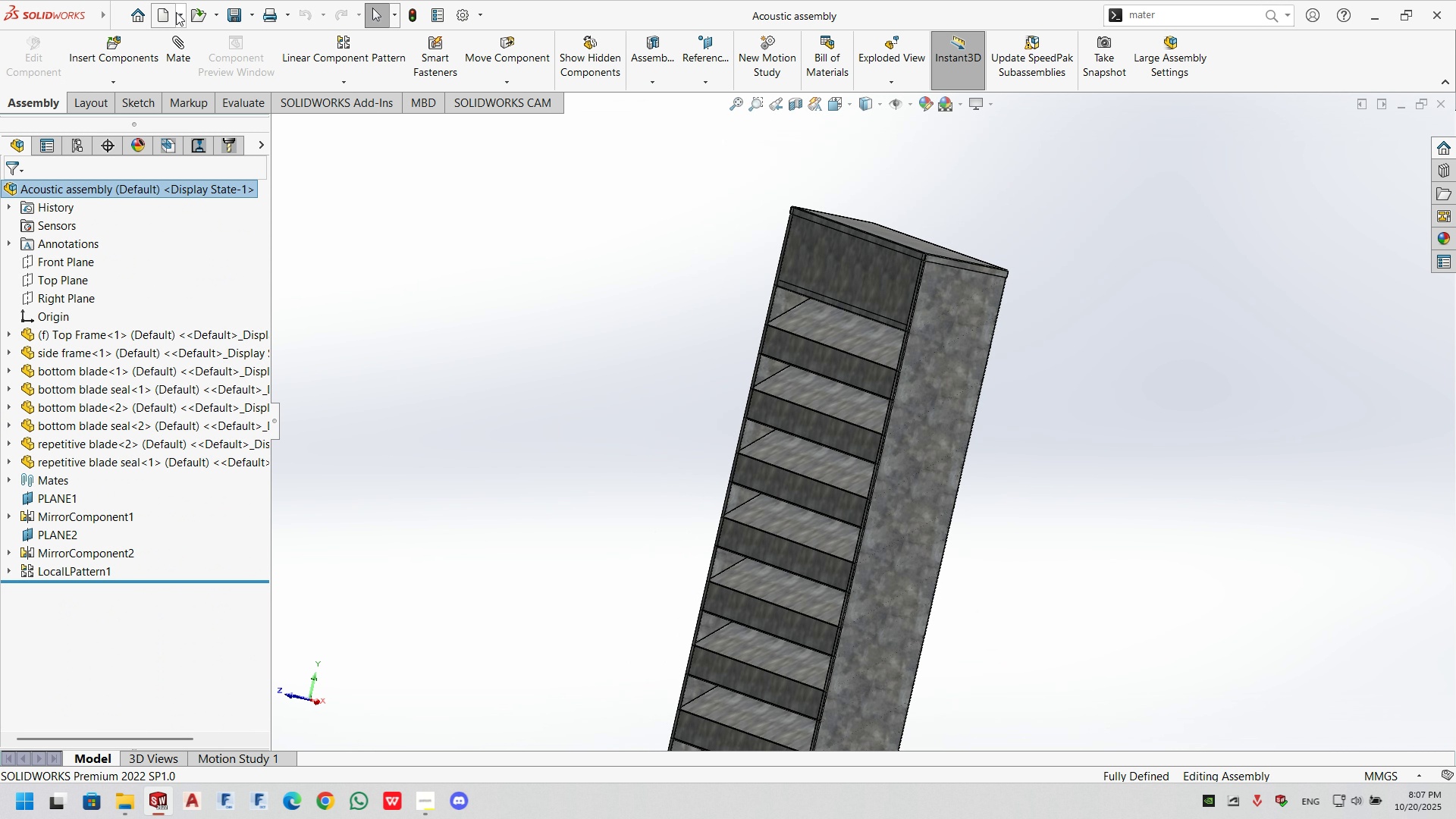 
left_click([179, 15])
 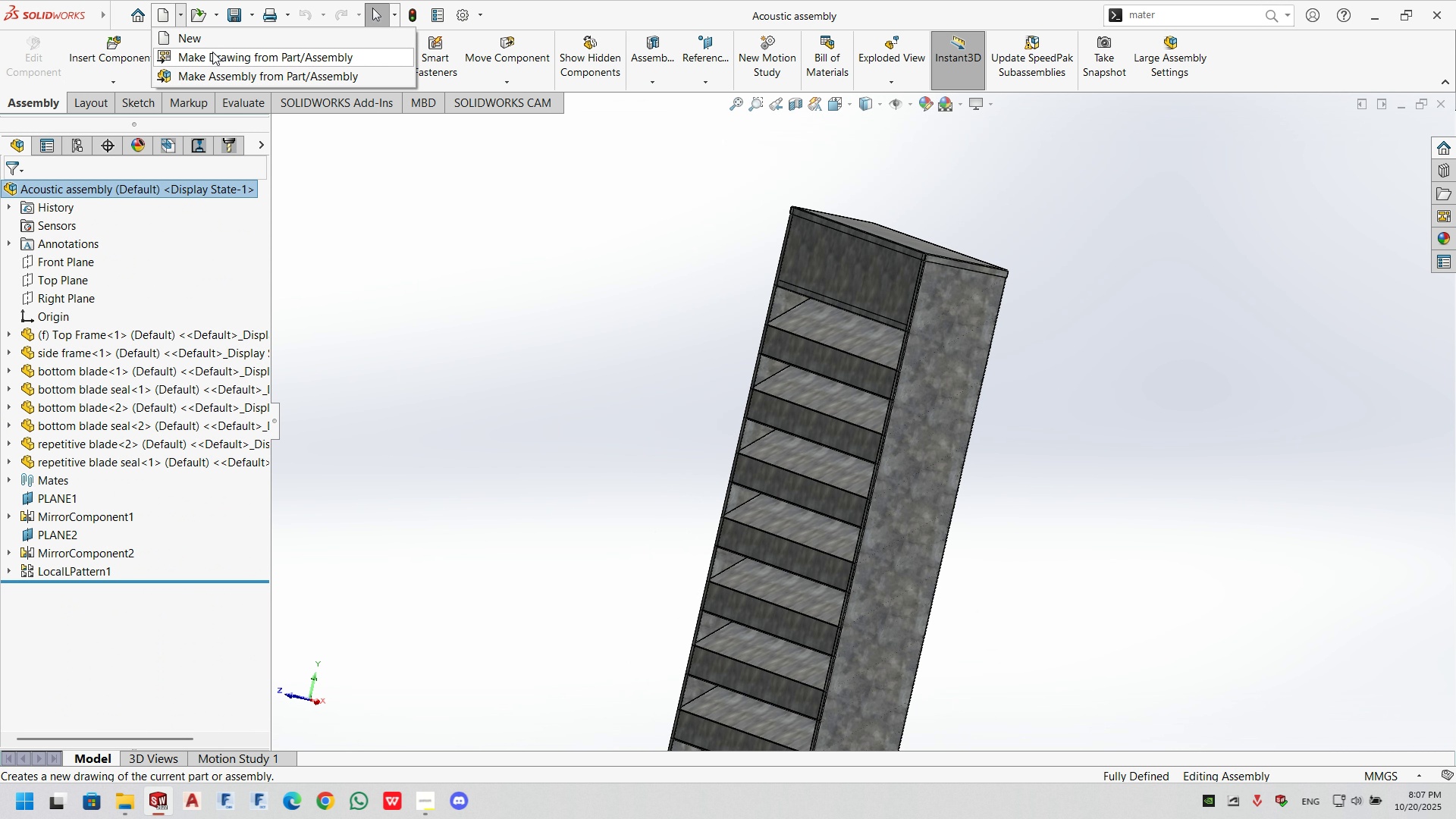 
left_click([212, 52])
 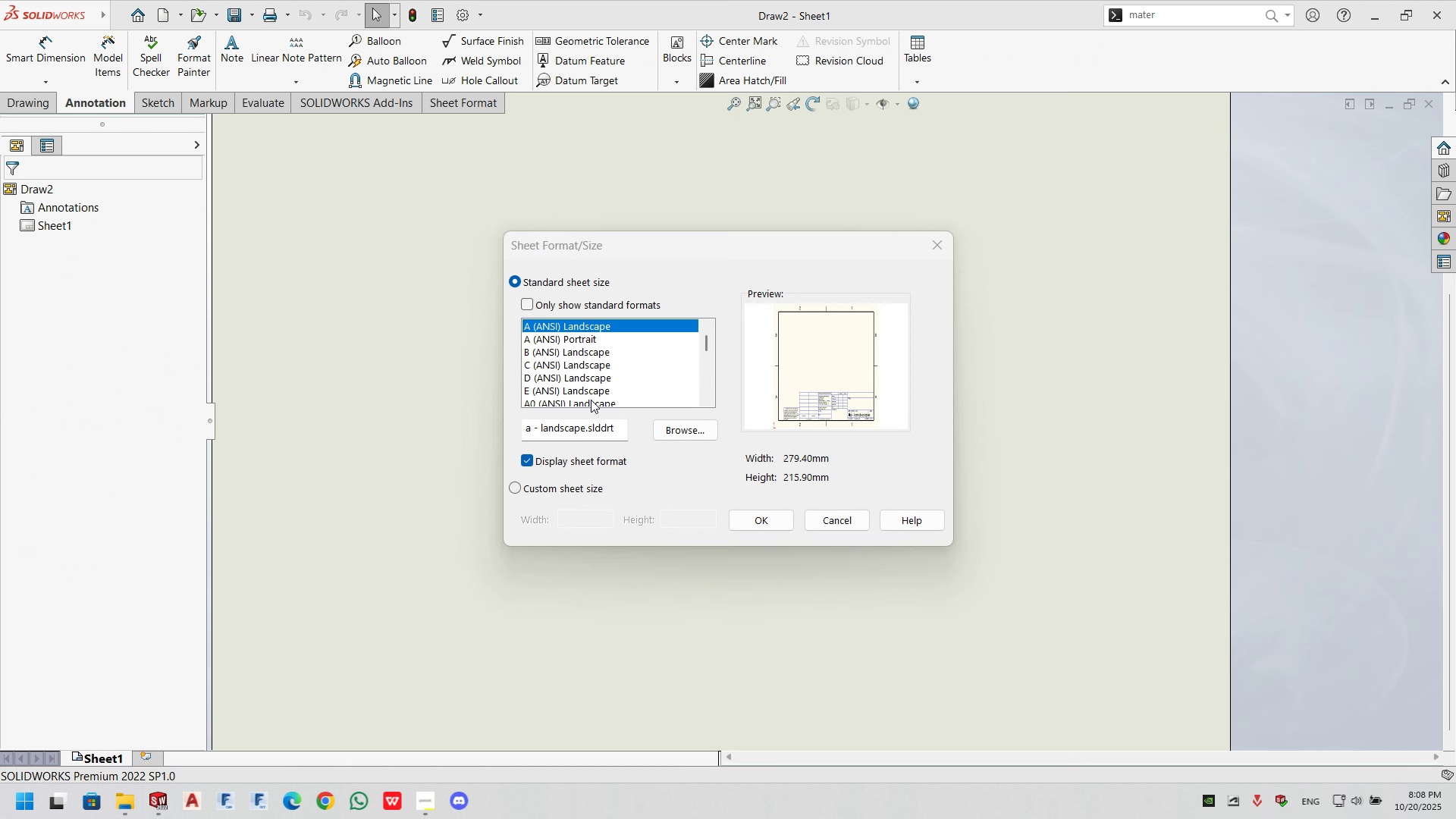 
scroll: coordinate [567, 355], scroll_direction: down, amount: 2.0
 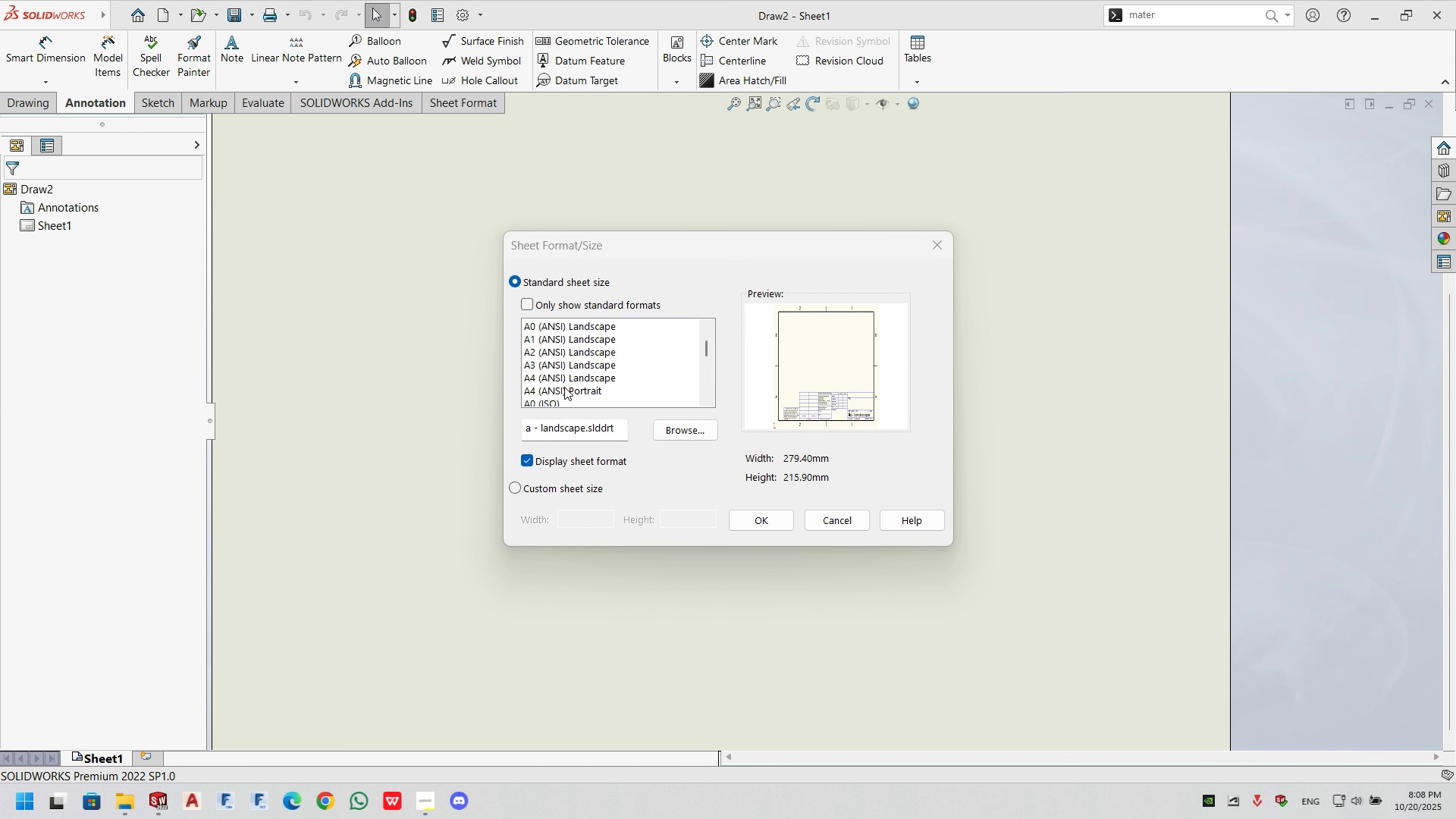 
left_click([570, 376])
 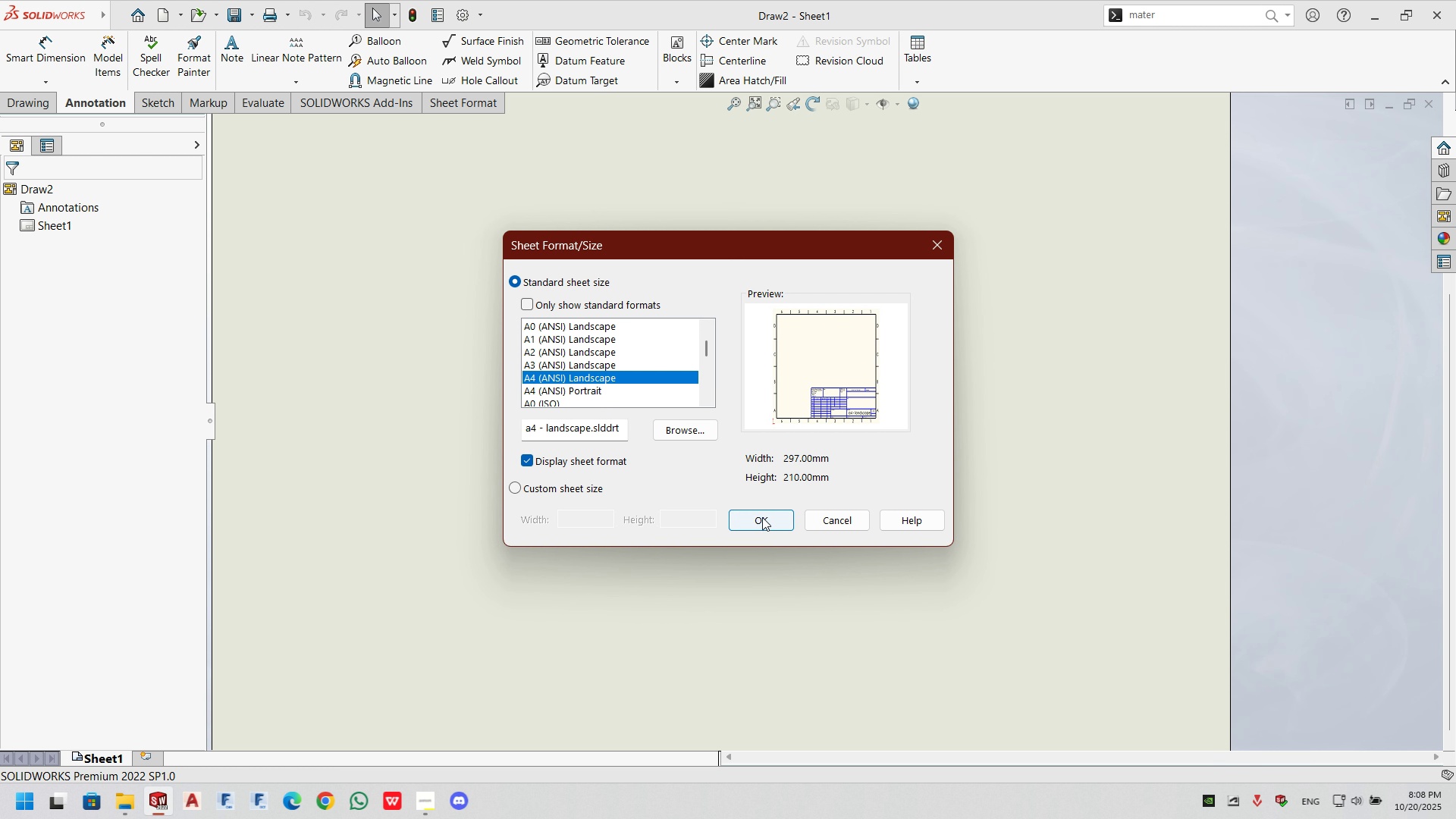 
left_click([762, 517])
 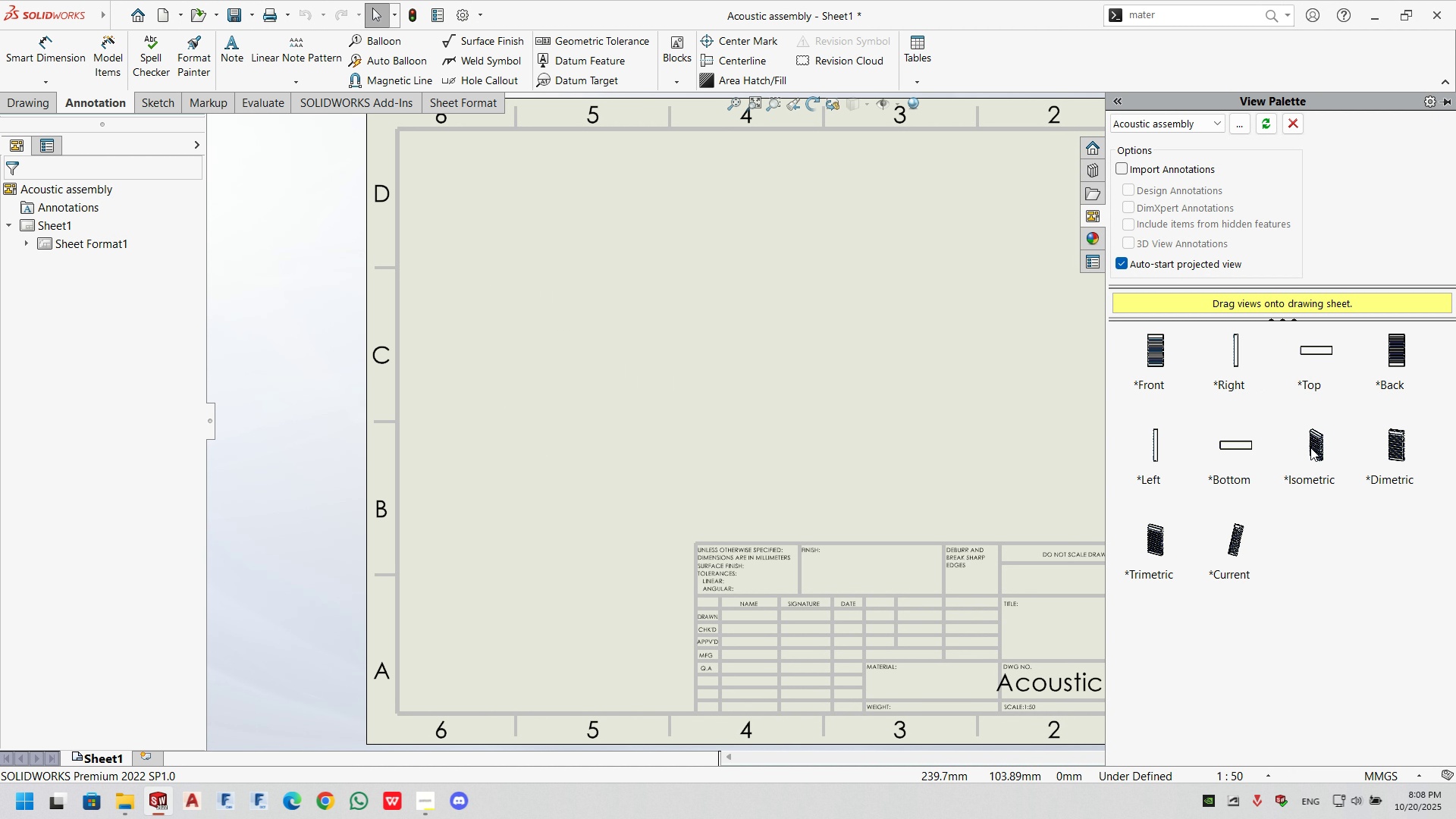 
wait(8.17)
 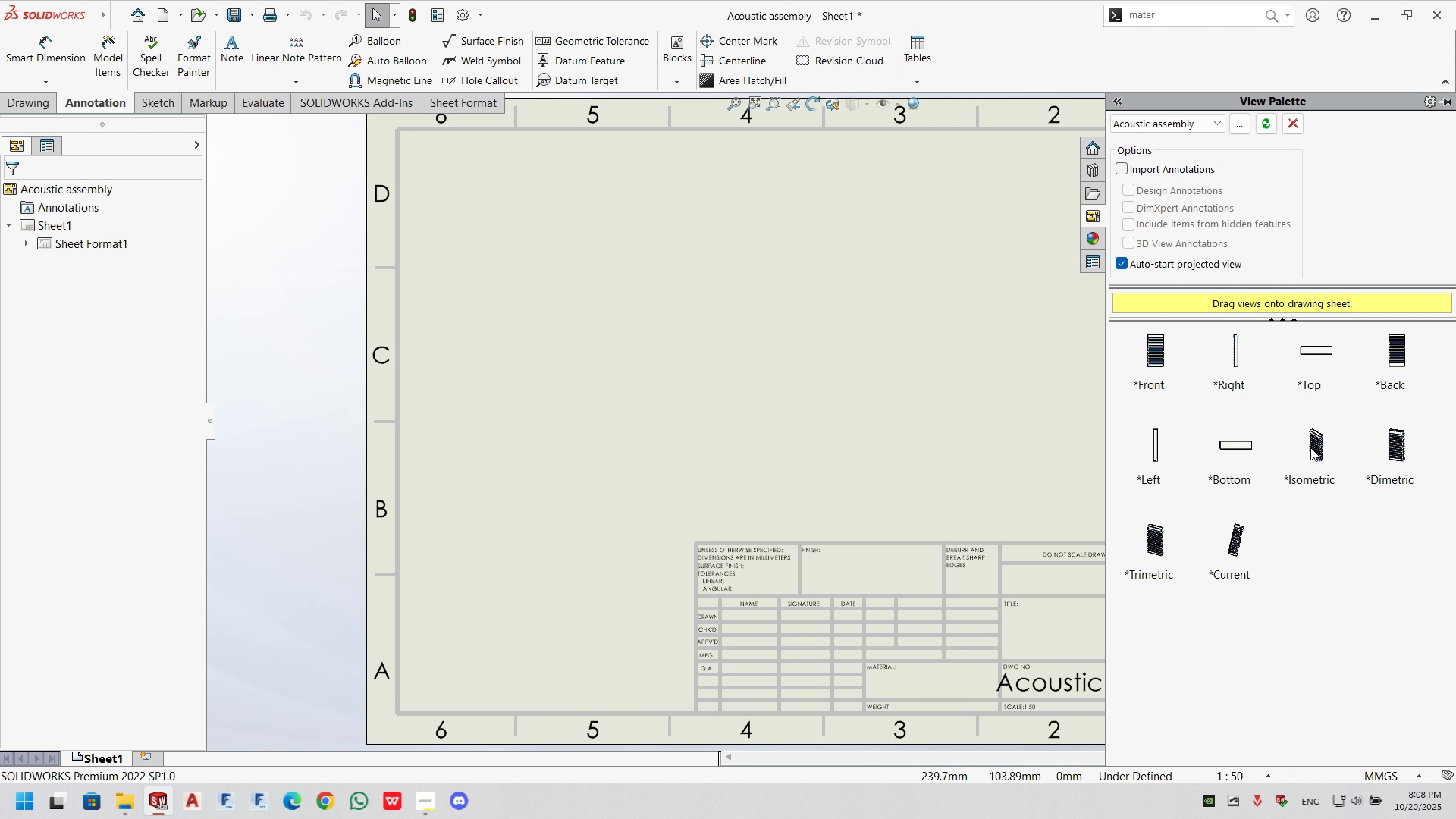 
scroll: coordinate [90, 680], scroll_direction: down, amount: 1.0
 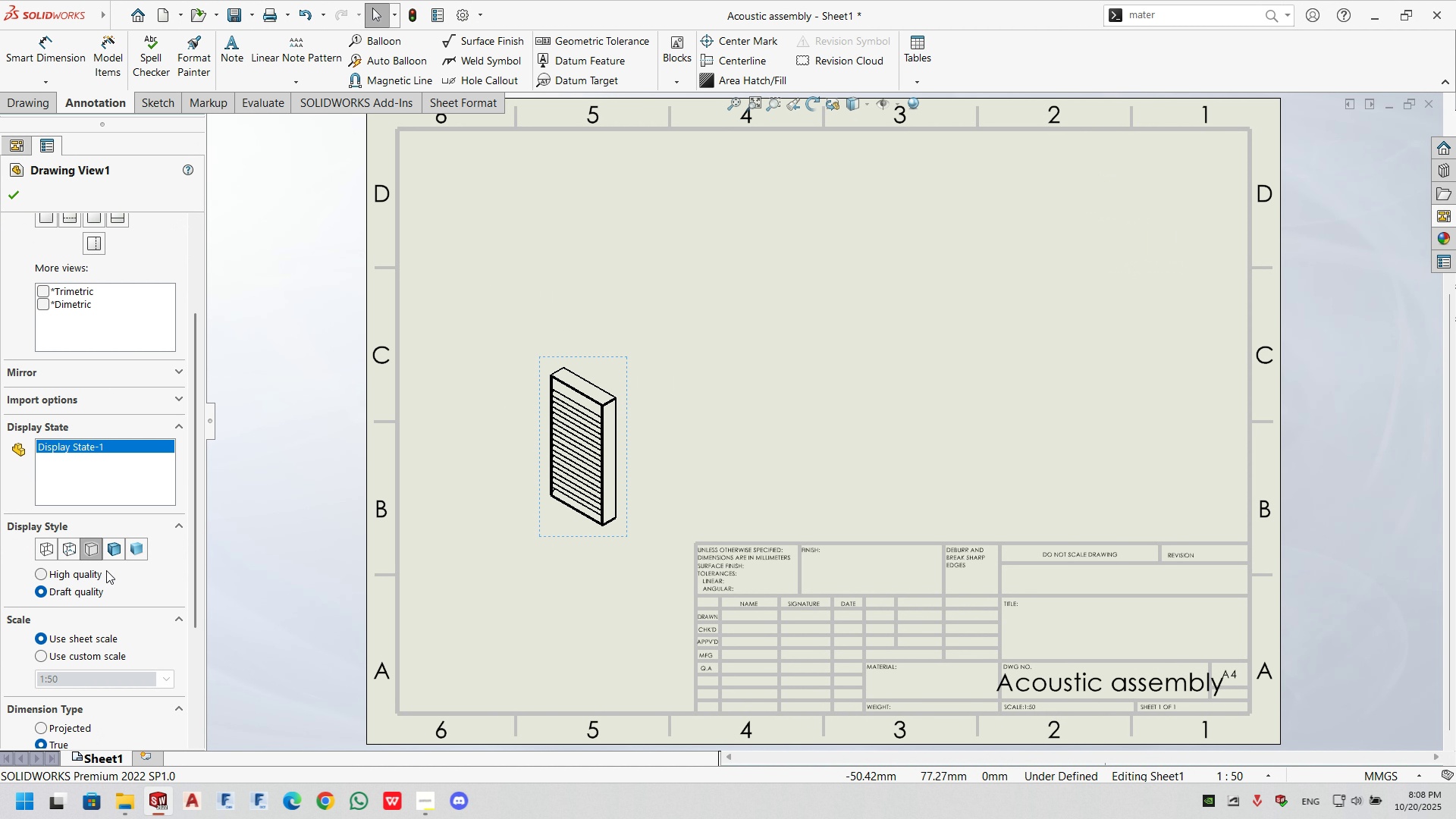 
double_click([115, 554])
 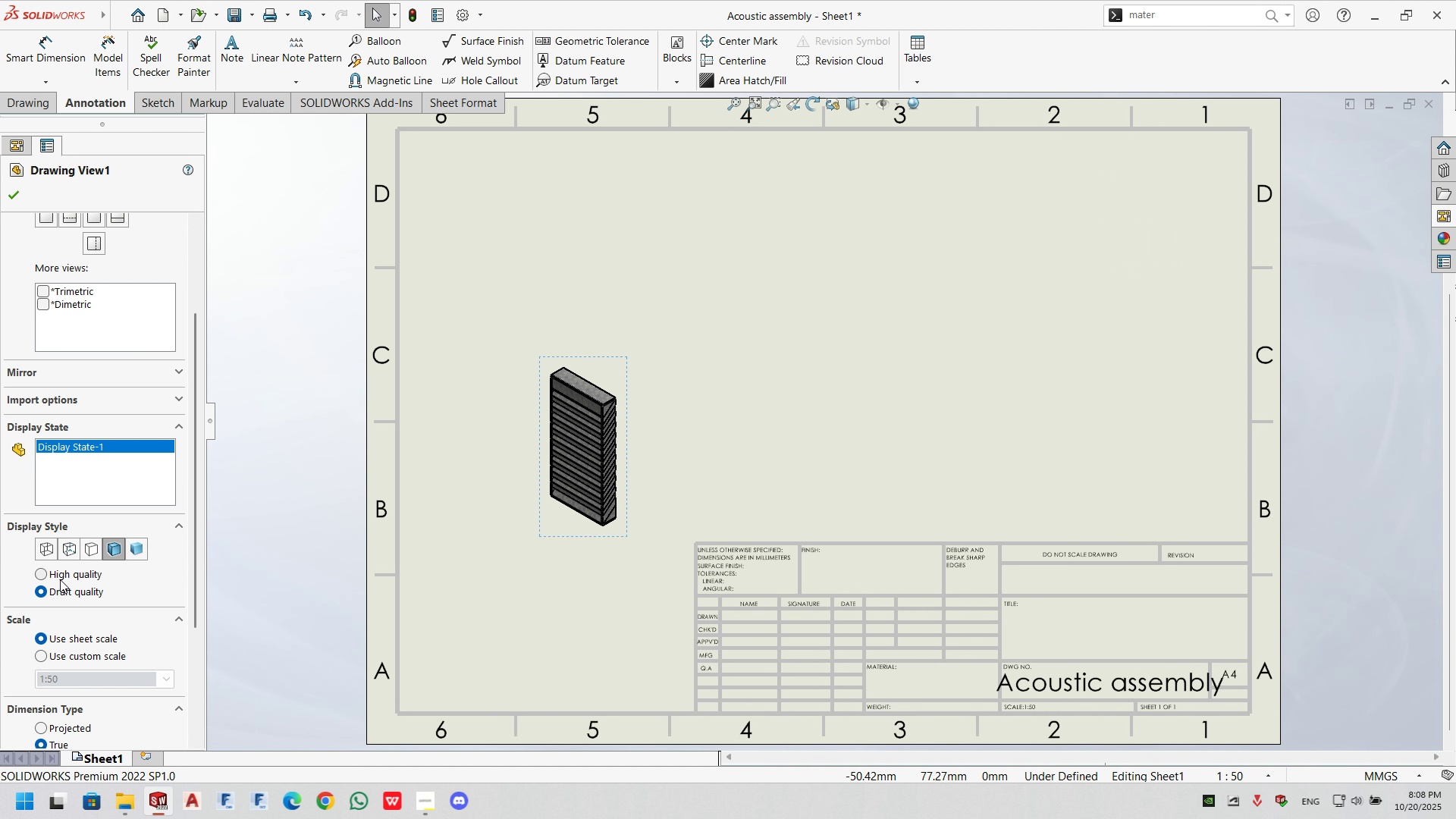 
triple_click([60, 579])
 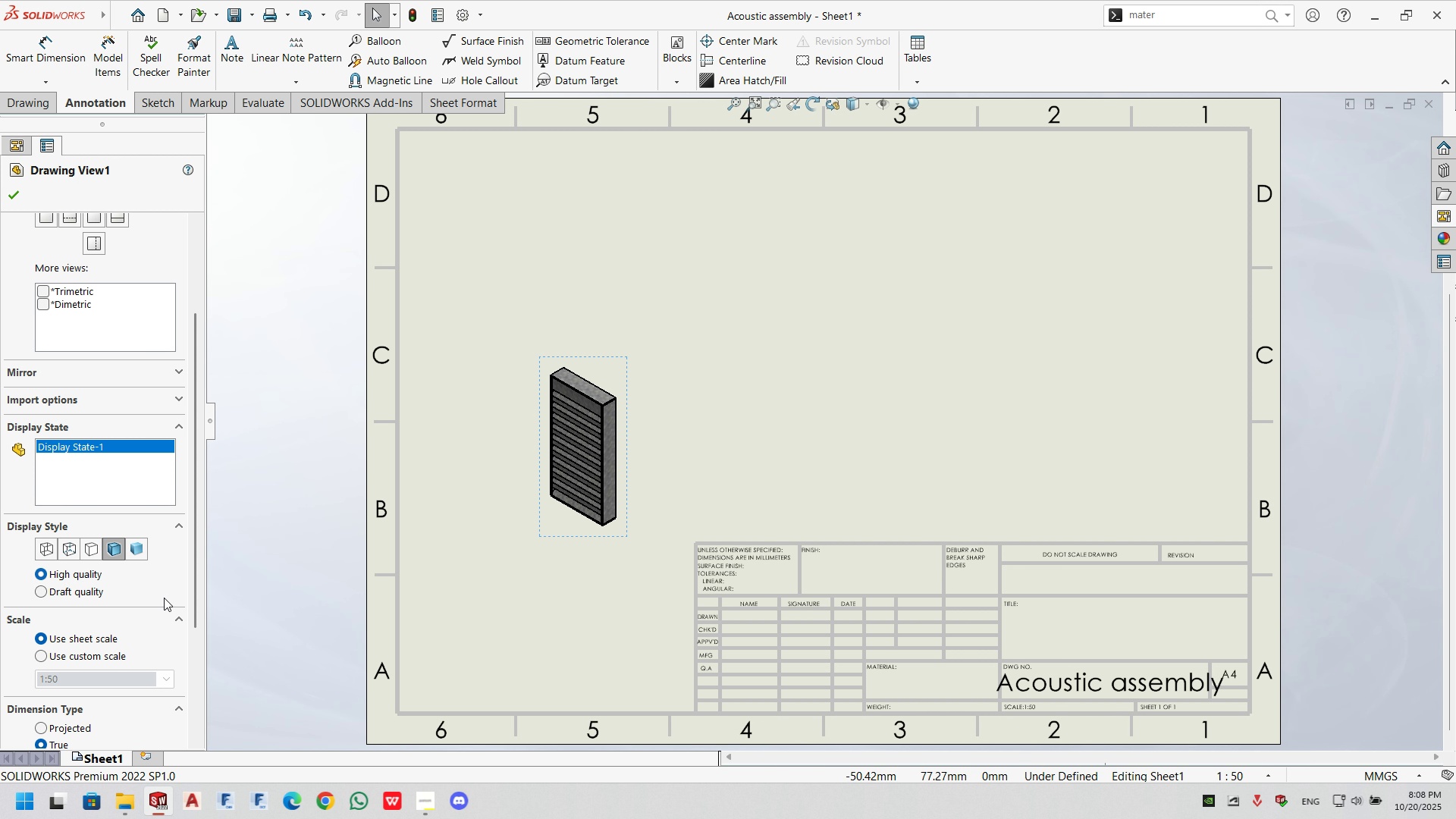 
scroll: coordinate [164, 598], scroll_direction: down, amount: 3.0
 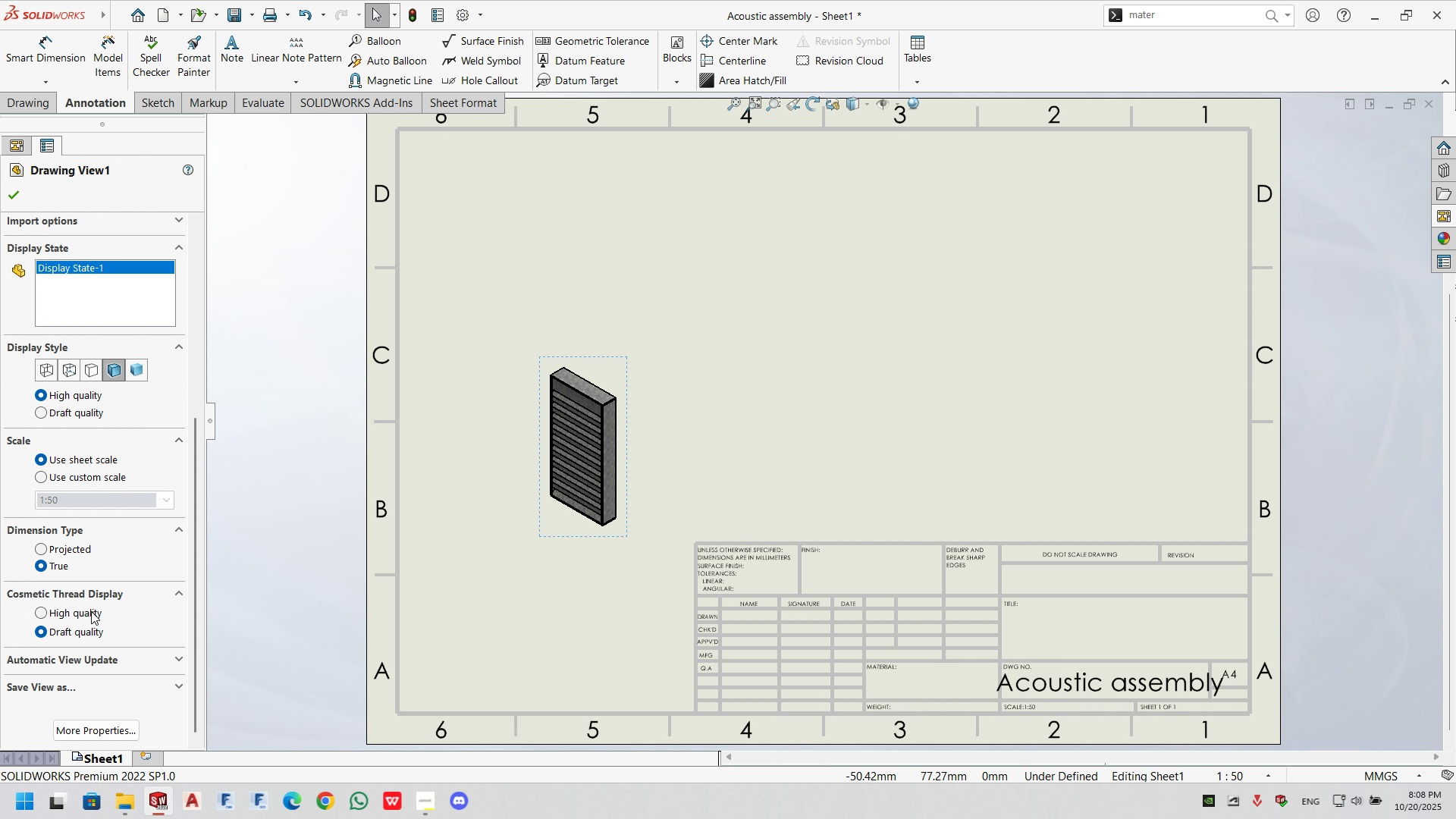 
left_click([83, 610])
 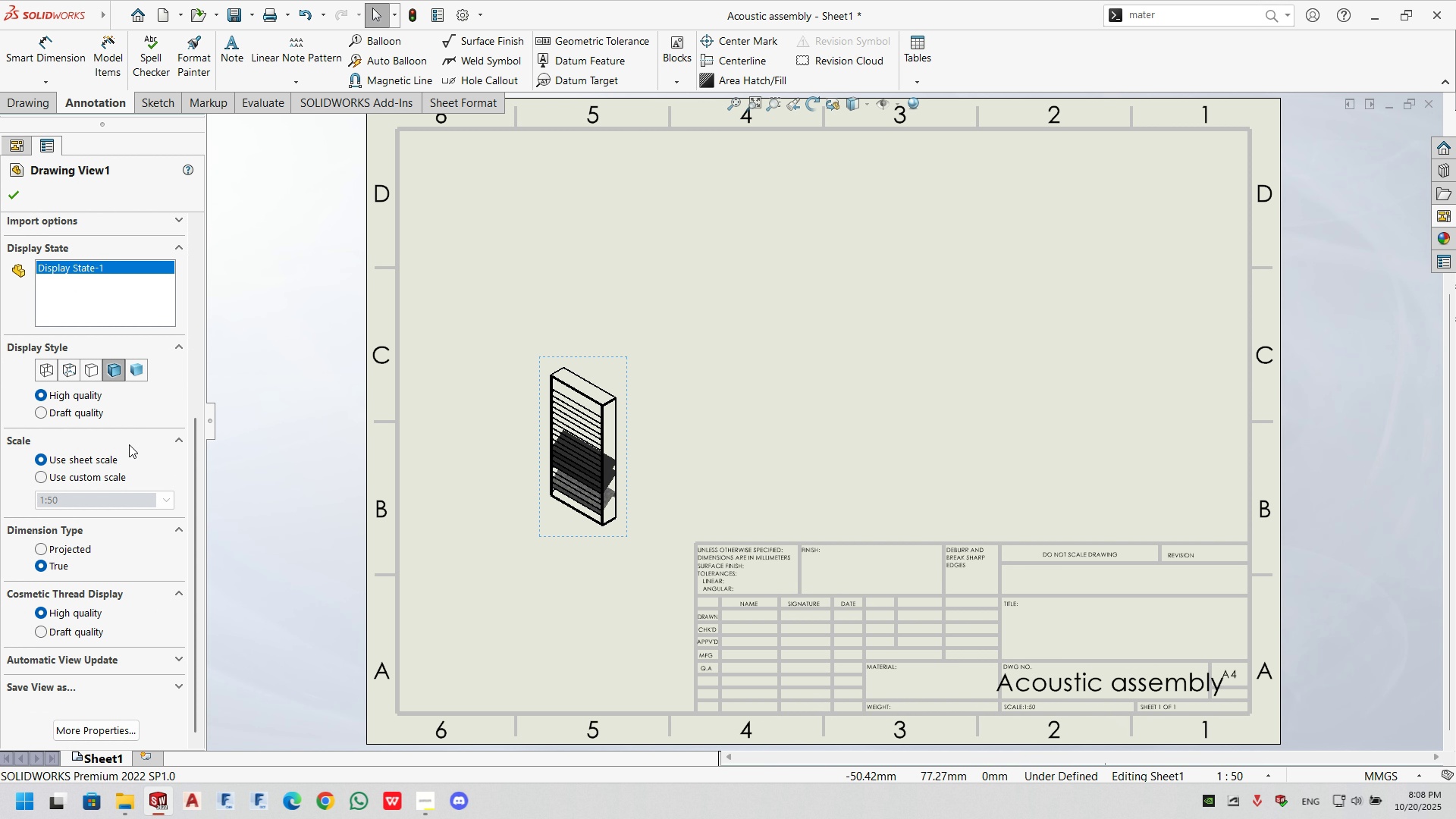 
left_click([92, 473])
 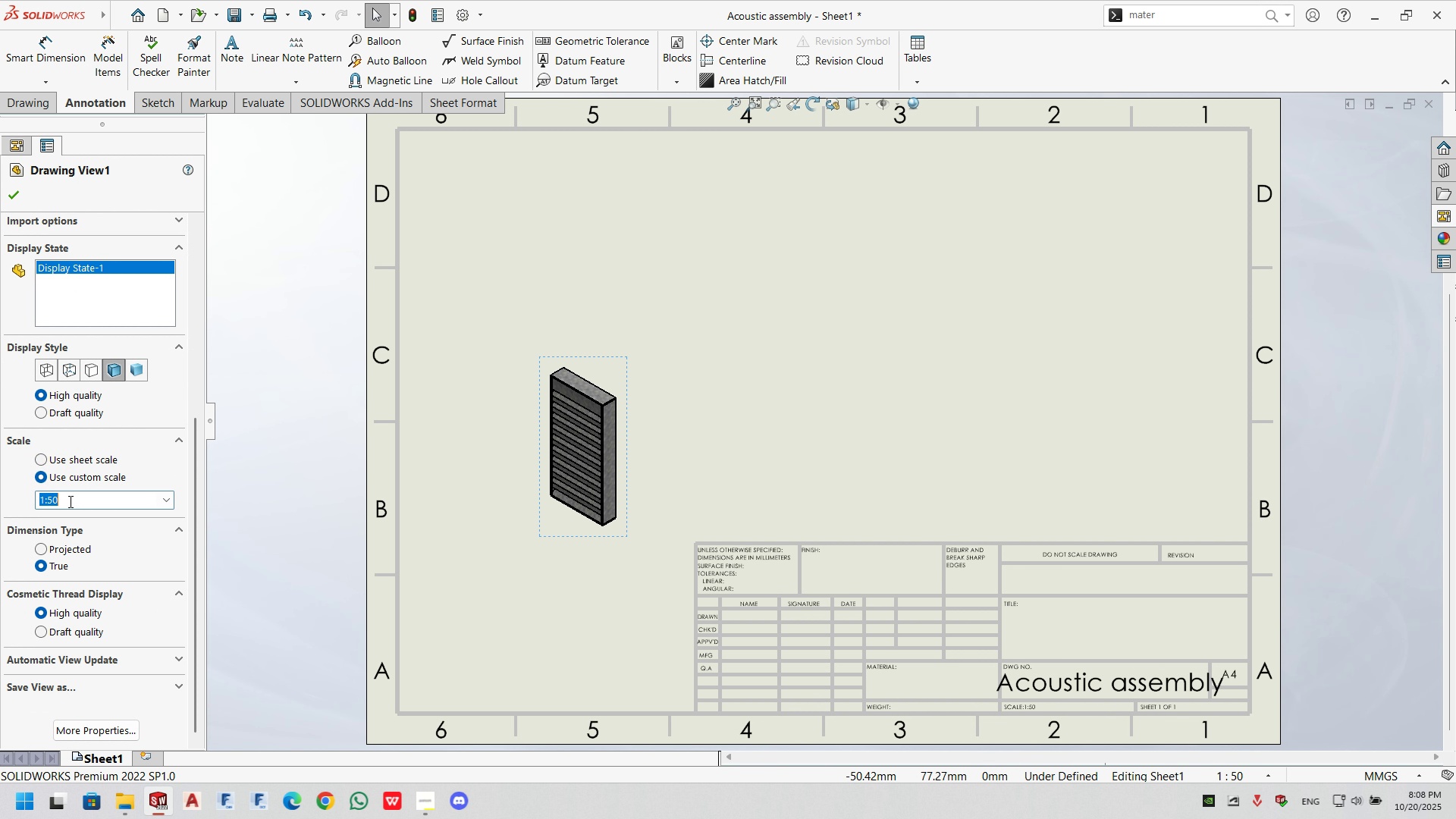 
double_click([69, 501])
 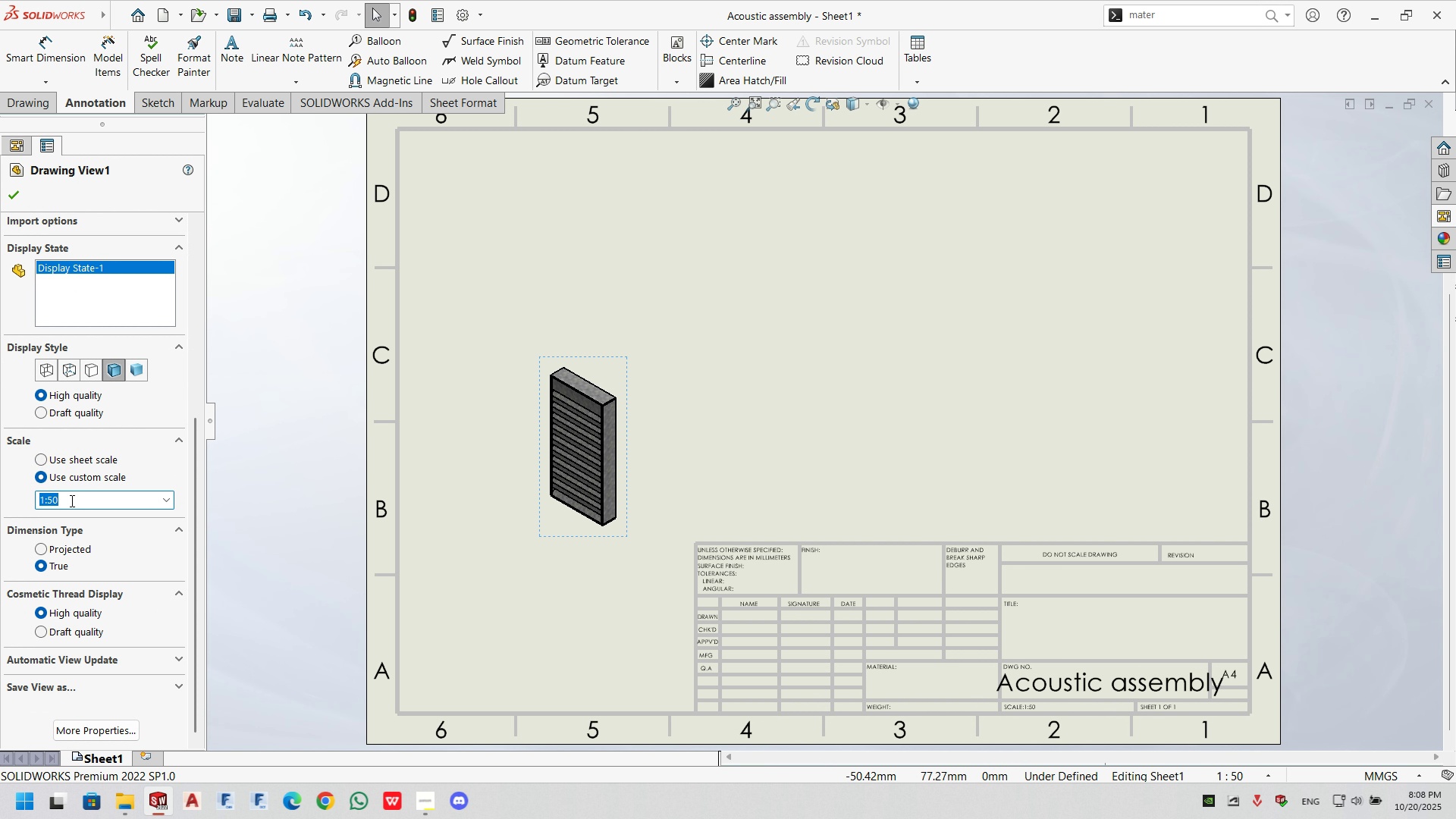 
key(Numpad1)
 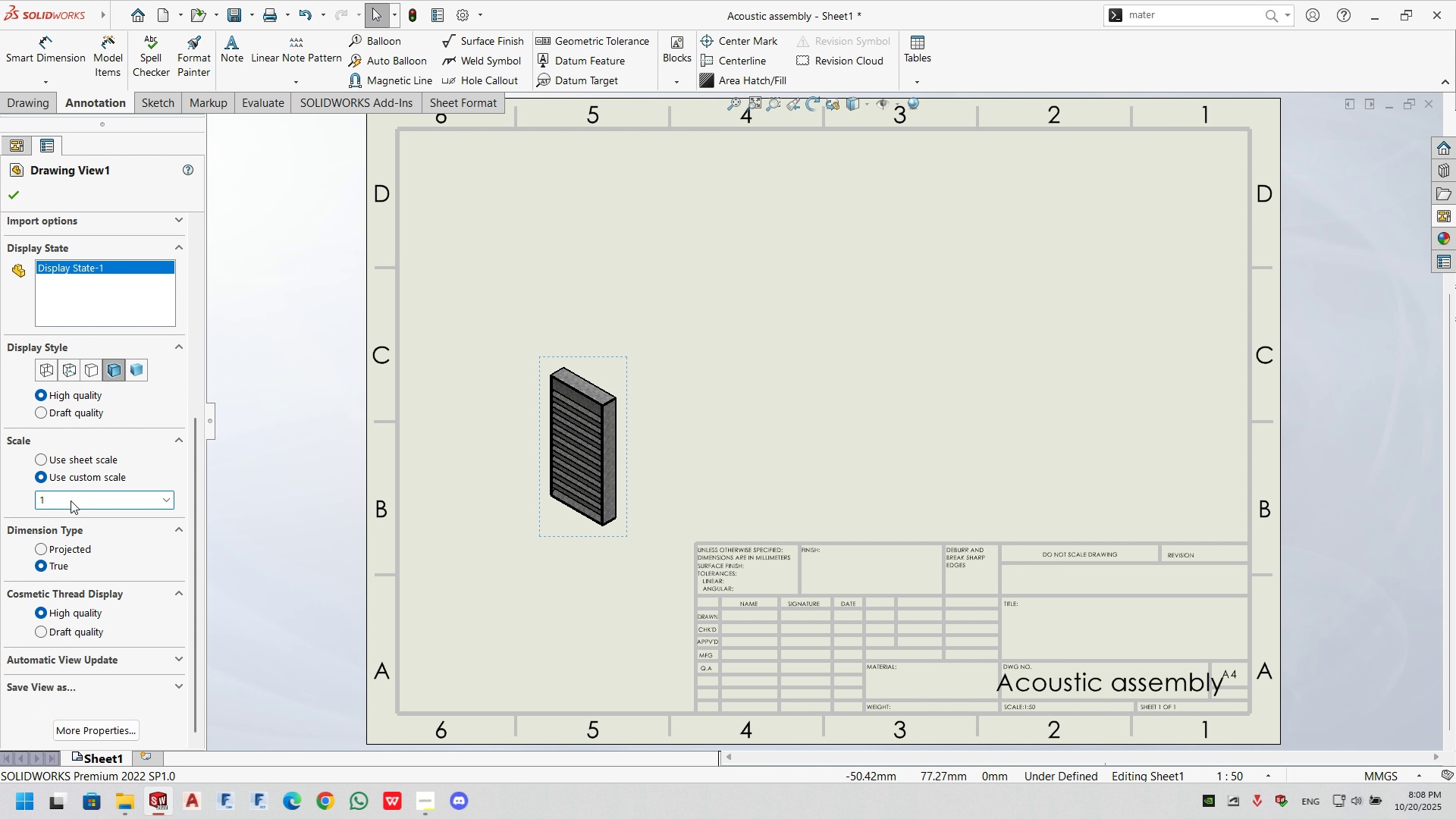 
key(Shift+Semicolon)
 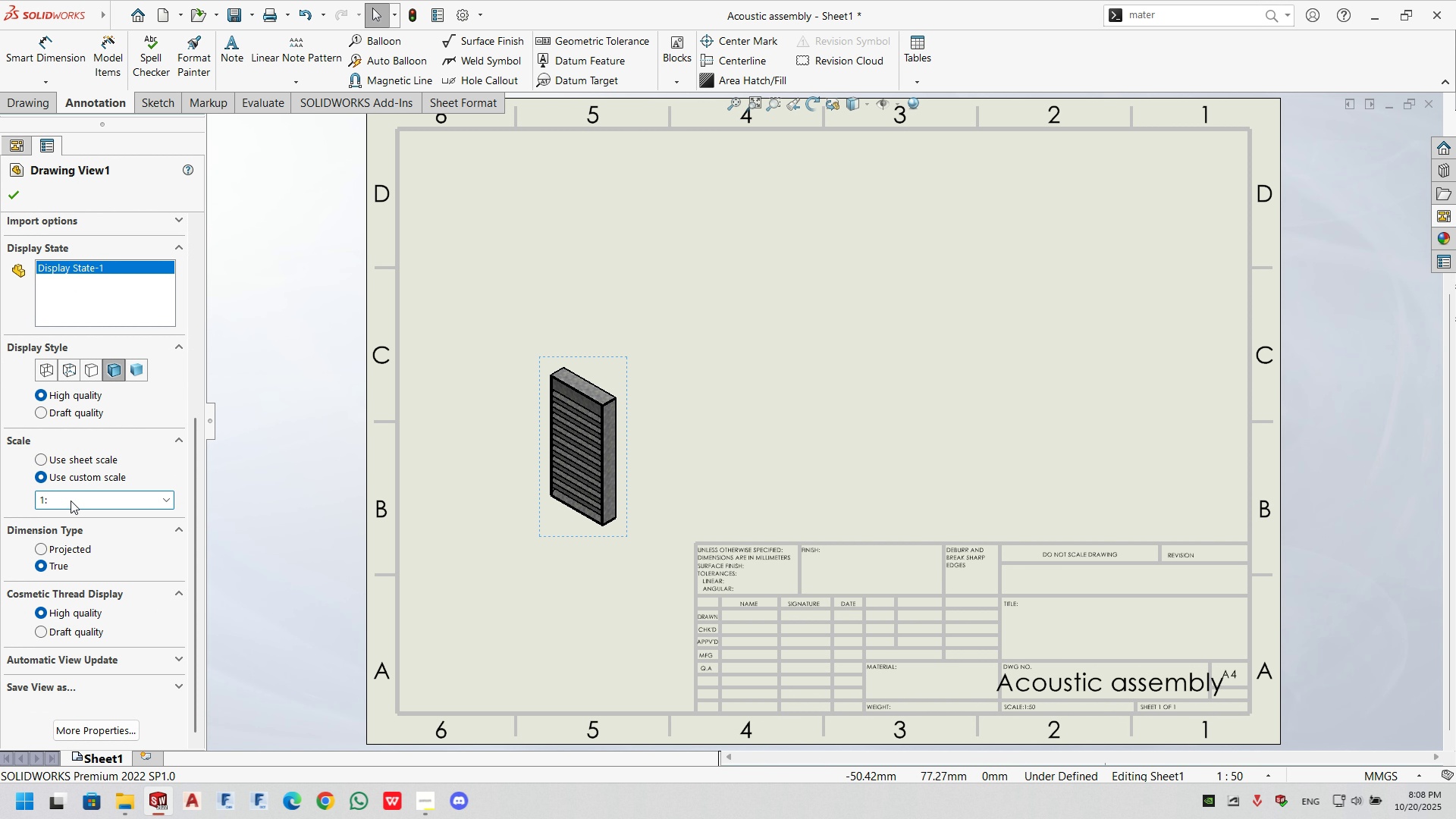 
key(Numpad3)
 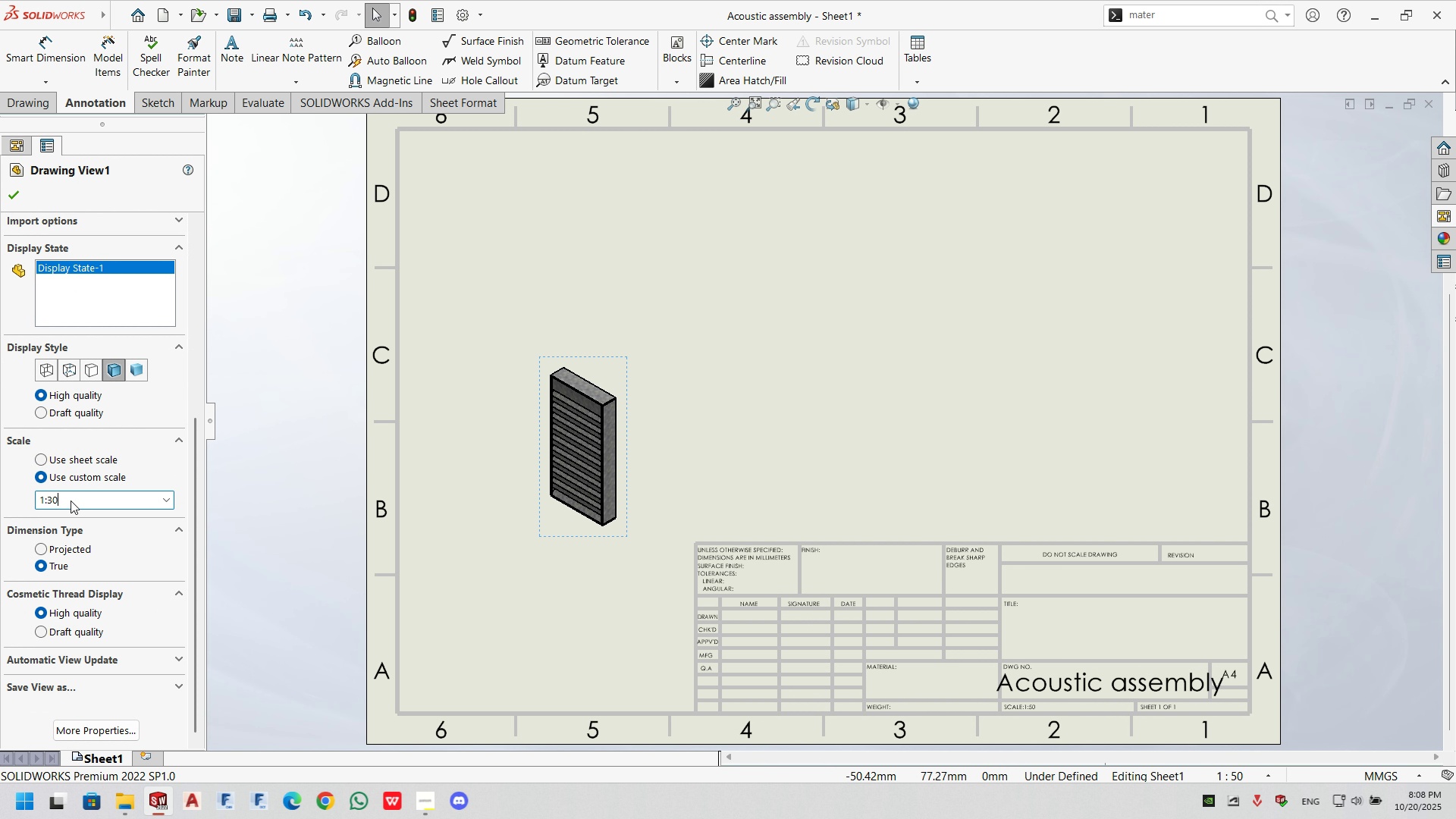 
key(Numpad0)
 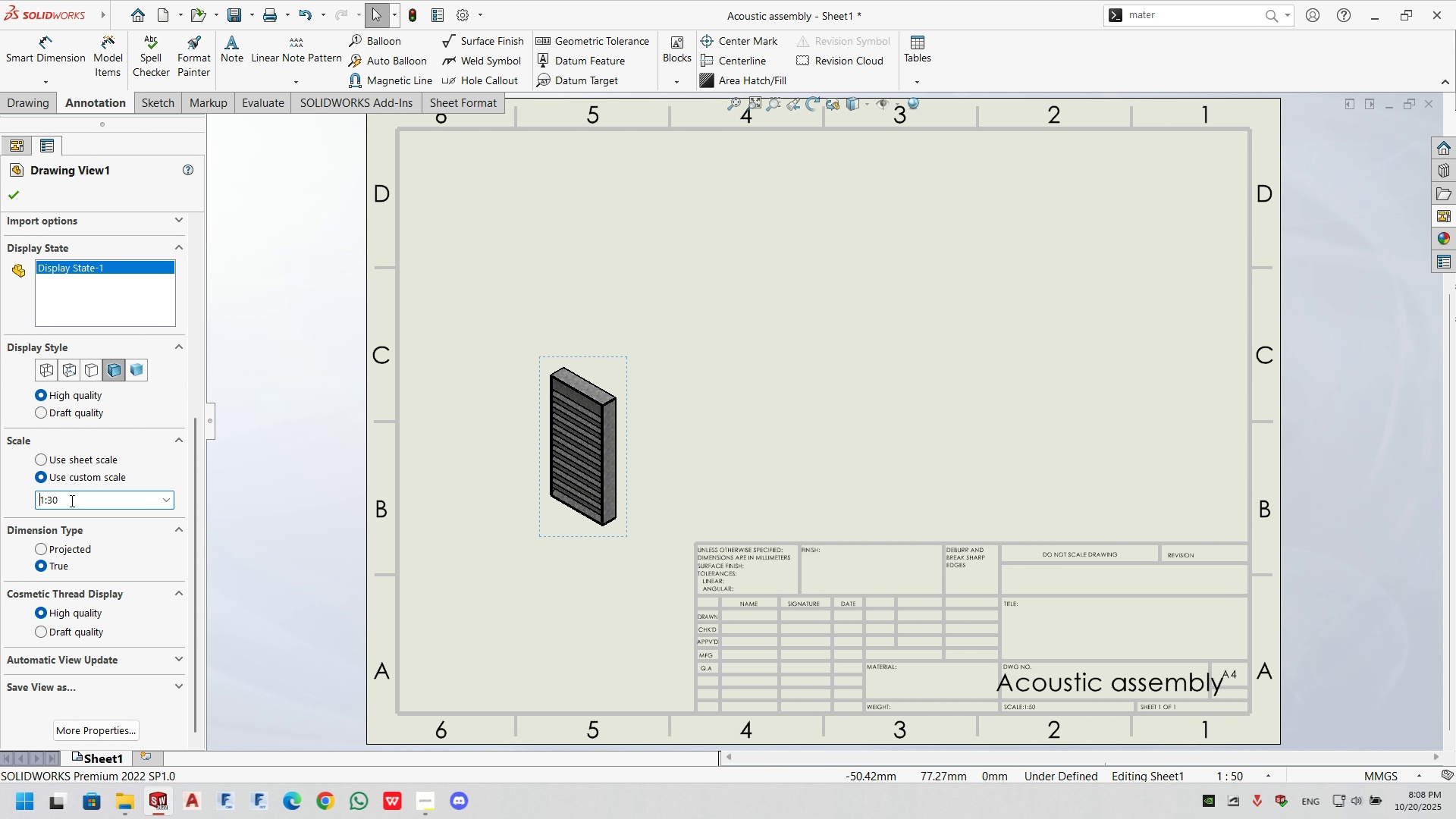 
key(NumpadEnter)
 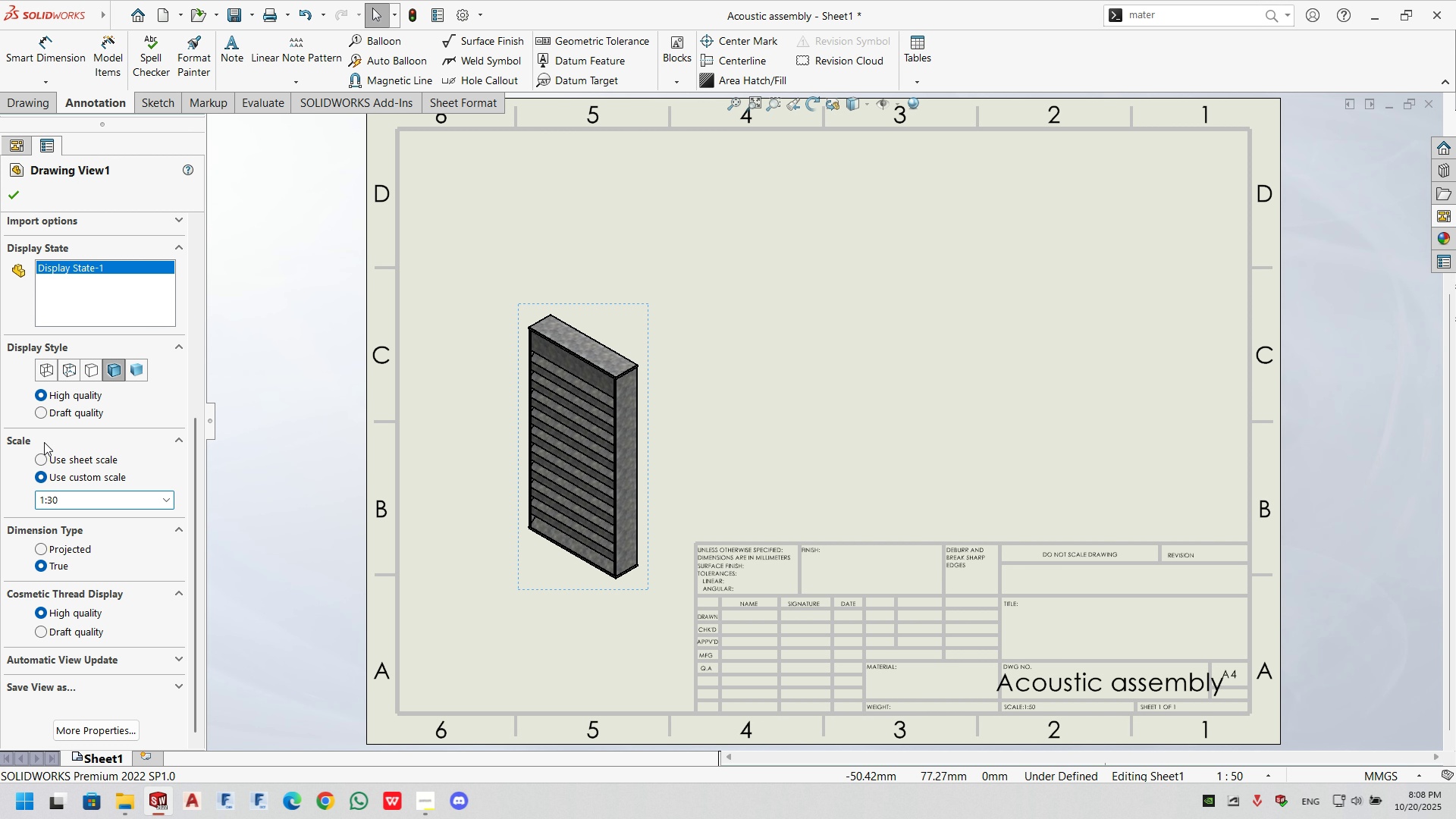 
double_click([79, 497])
 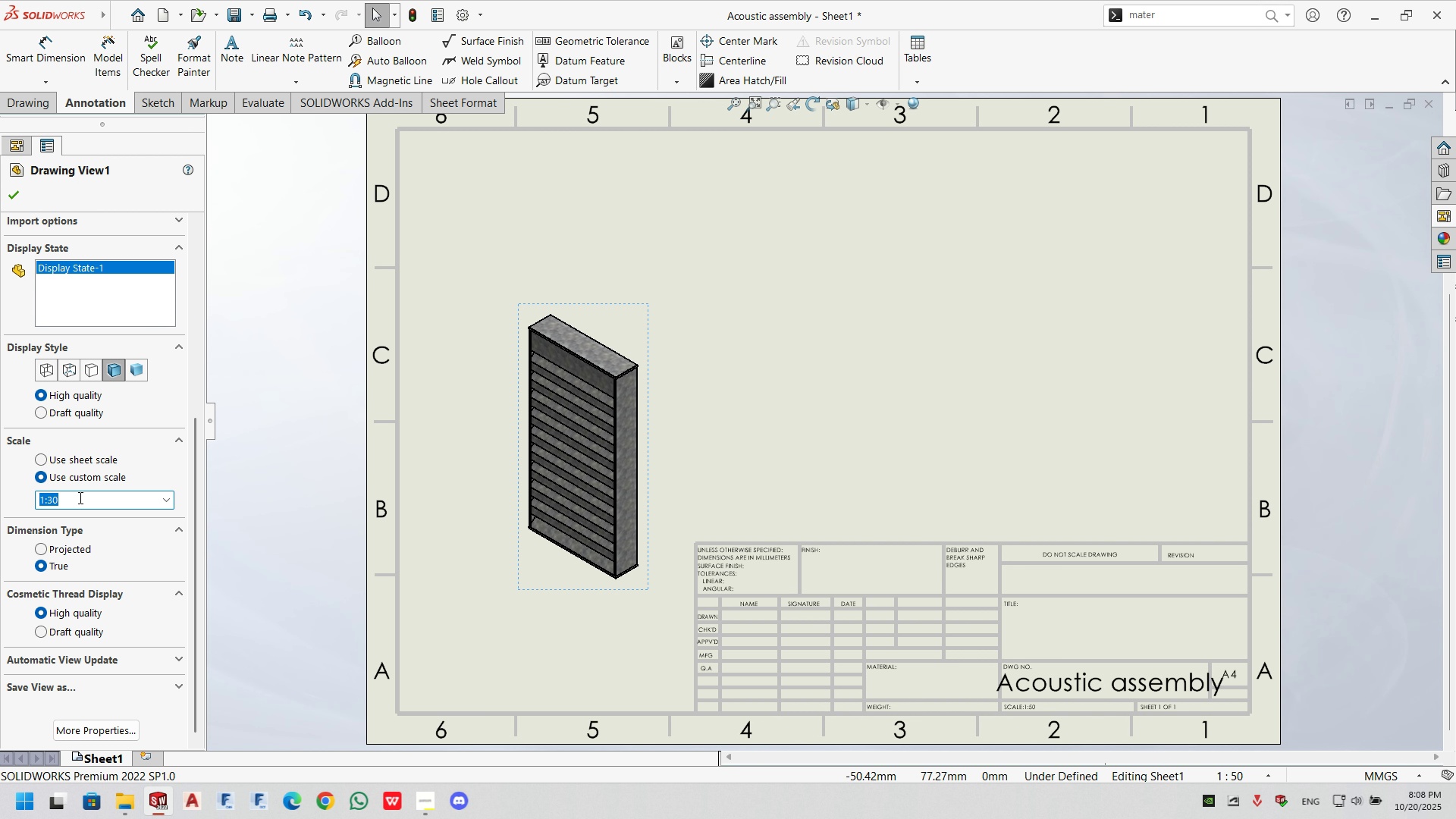 
key(Numpad1)
 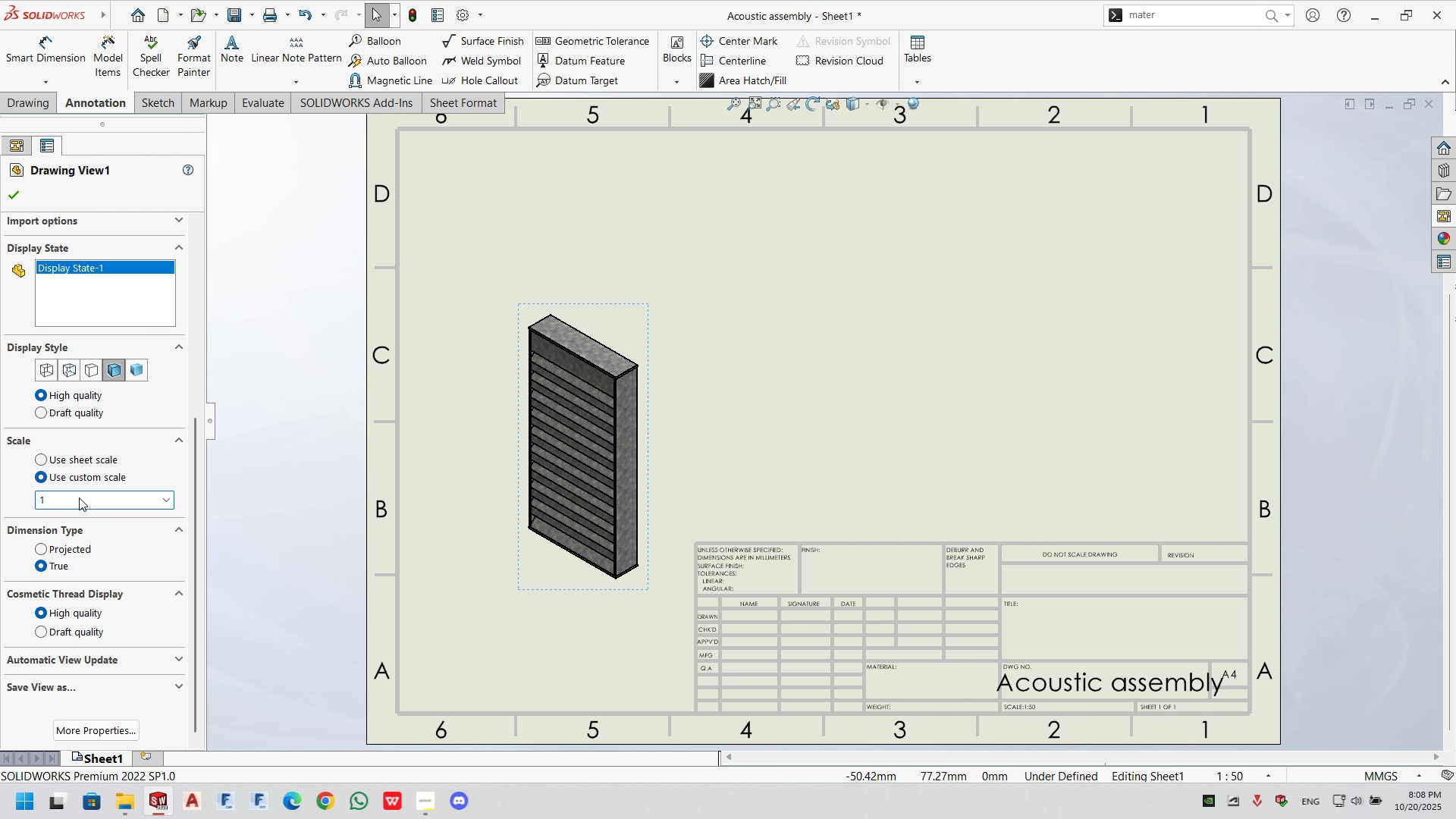 
key(Shift+Semicolon)
 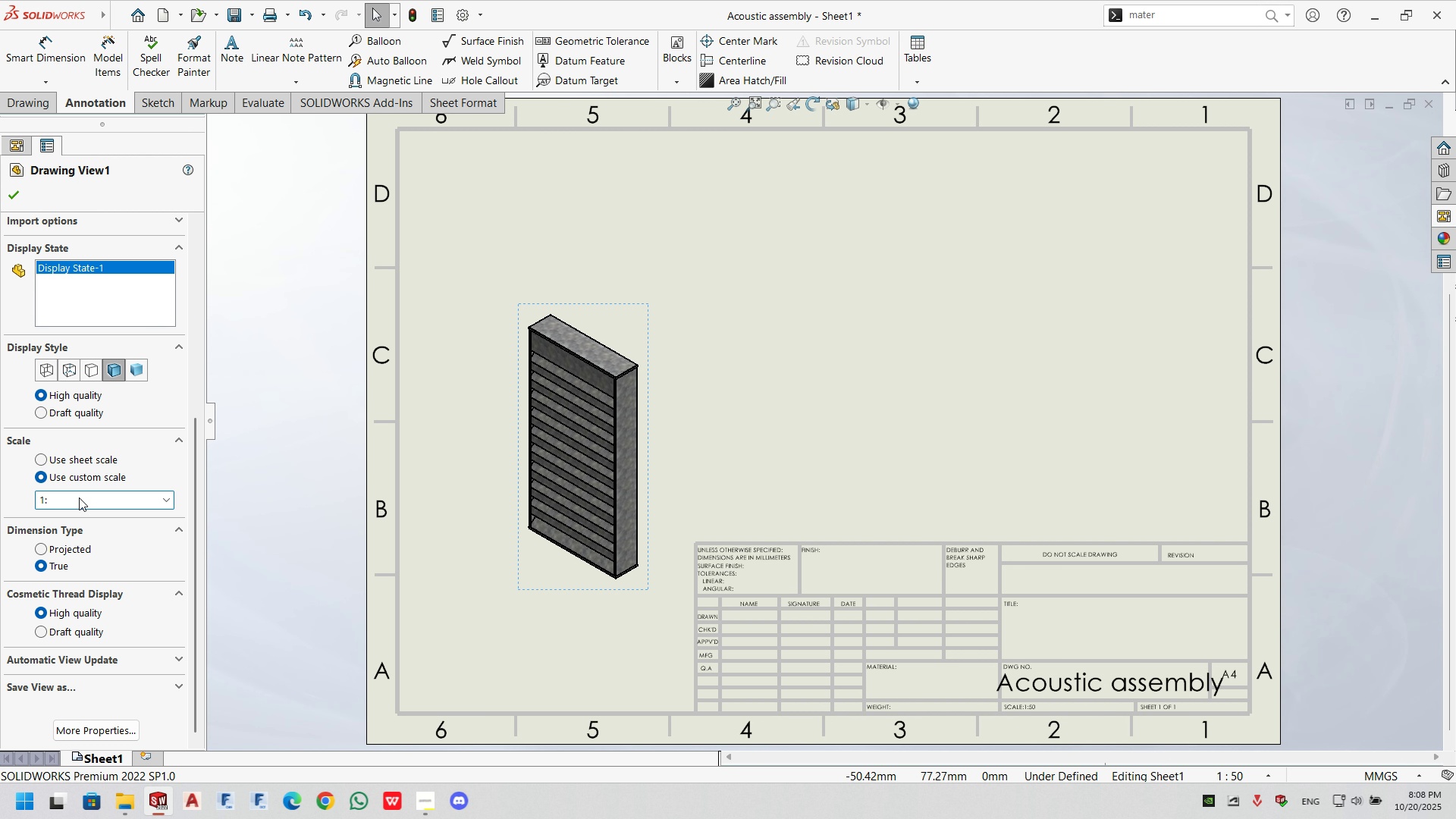 
key(Numpad2)
 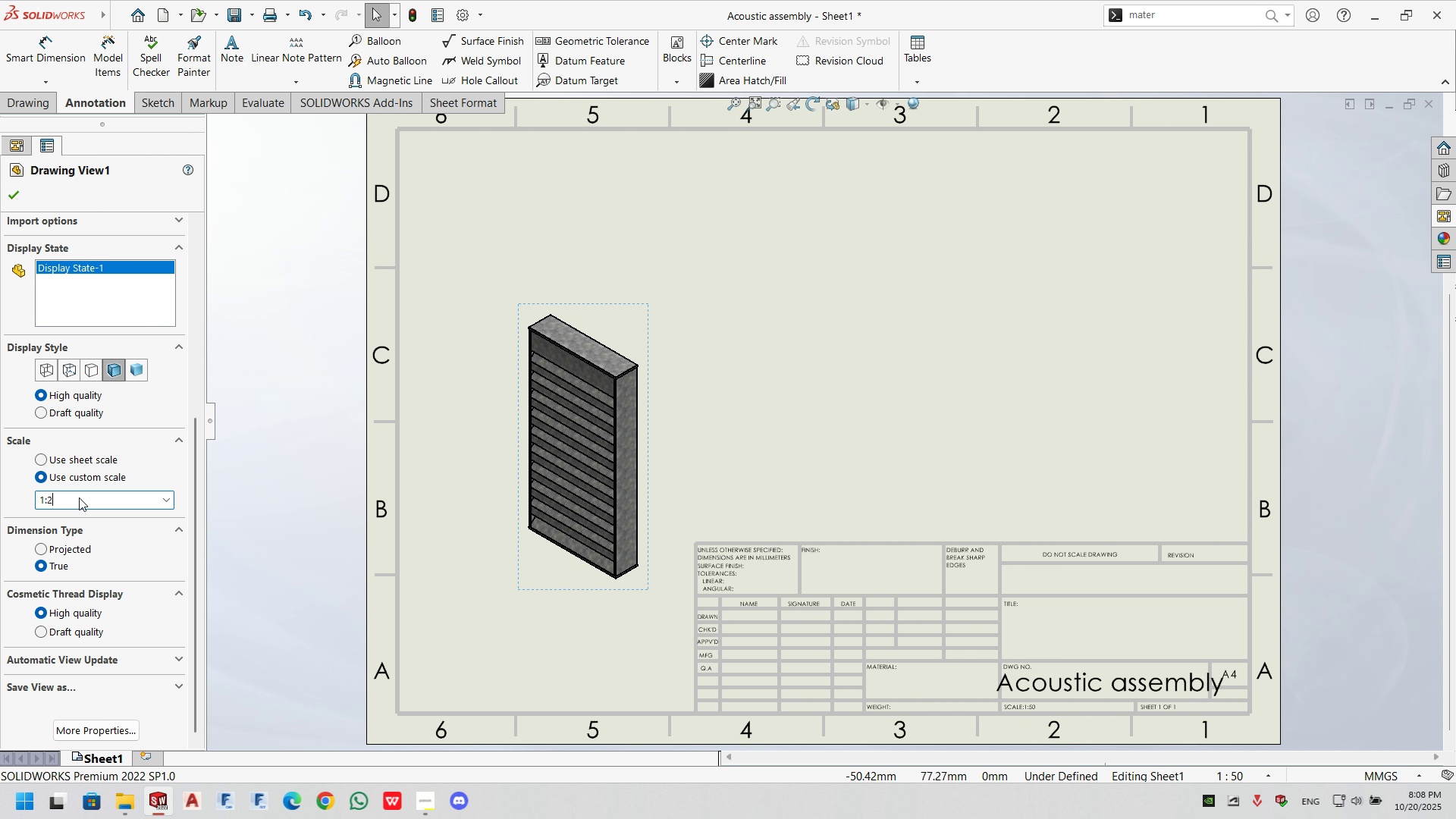 
key(Numpad0)
 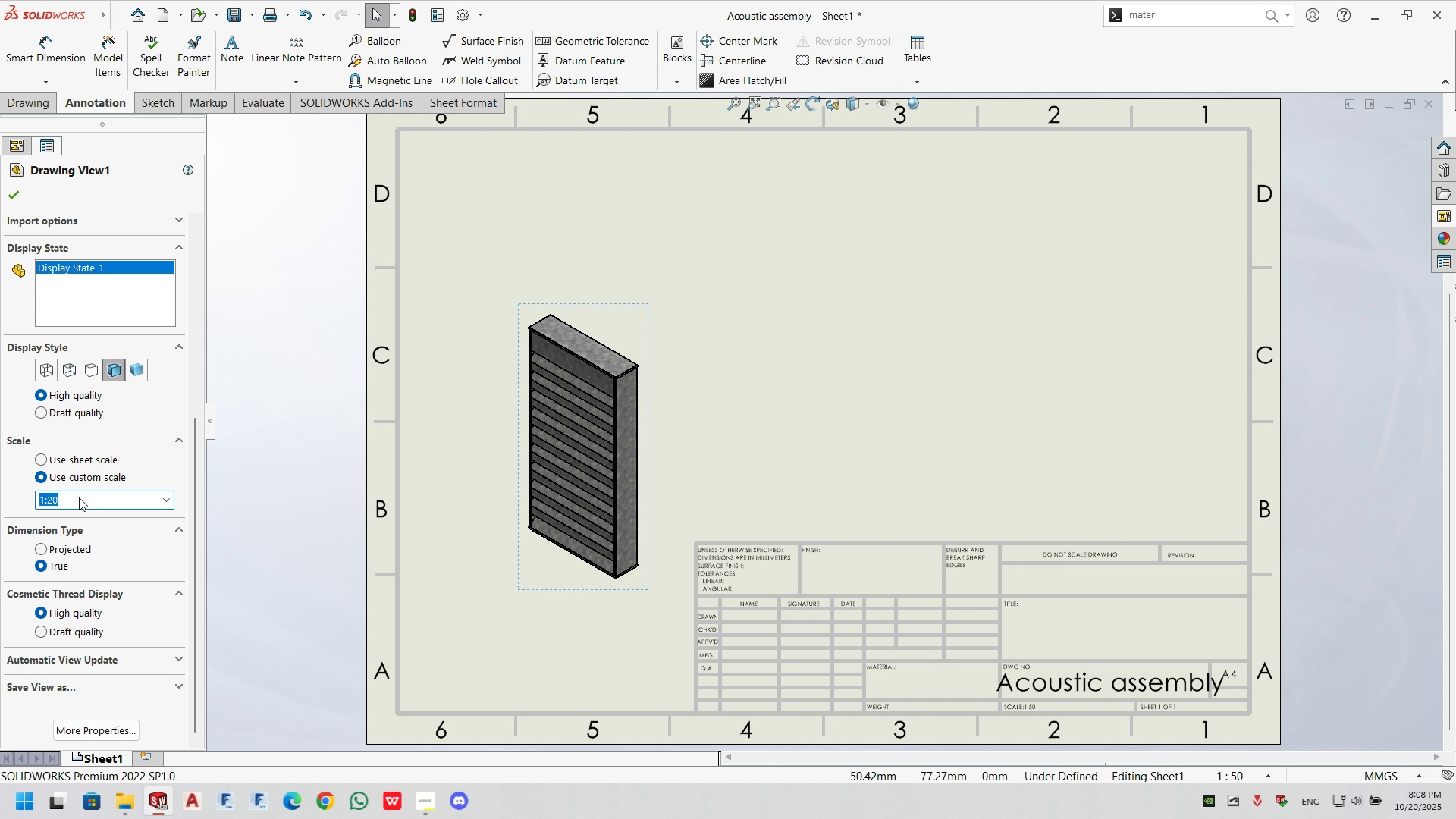 
key(NumpadEnter)
 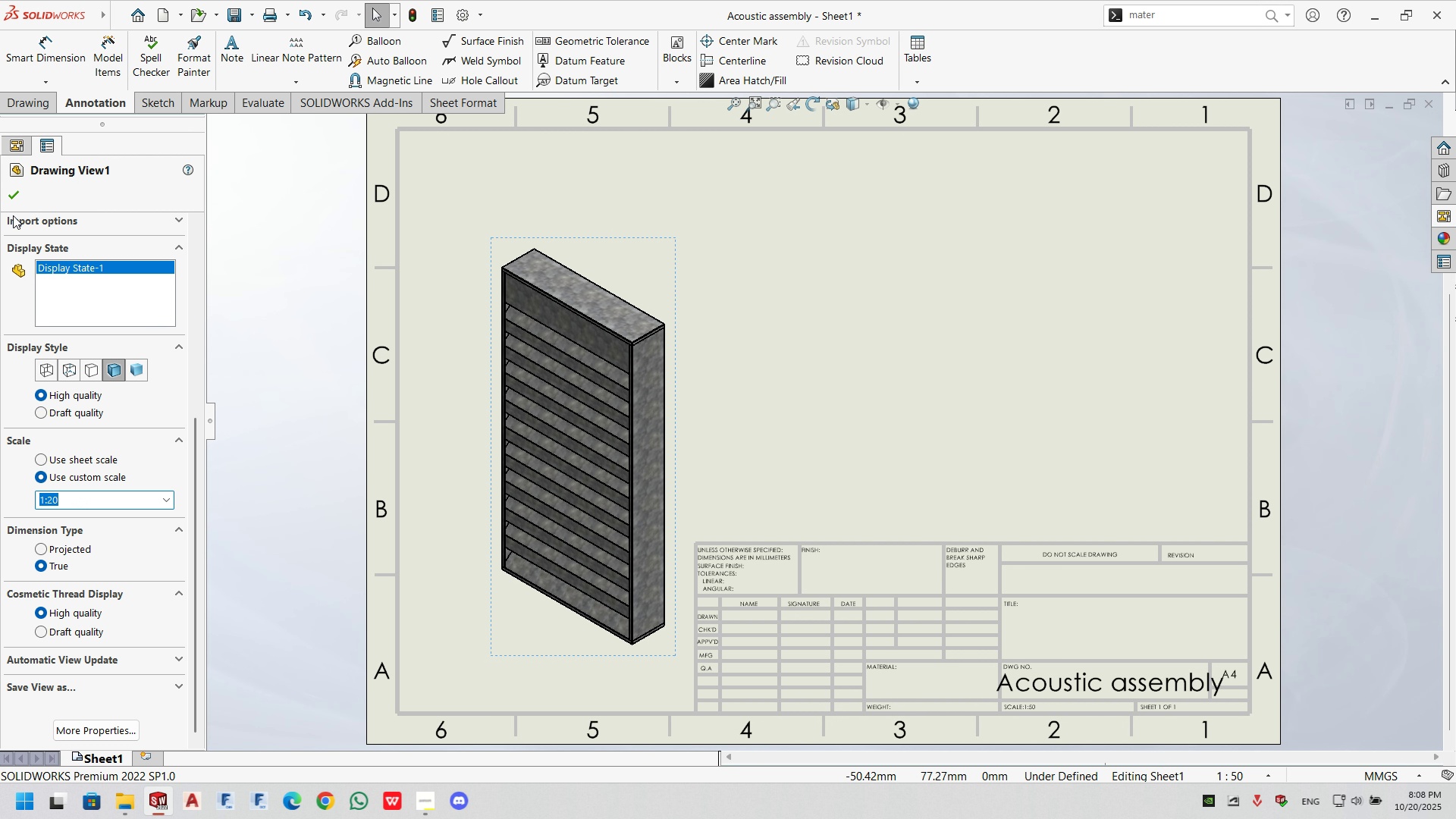 
left_click([9, 189])
 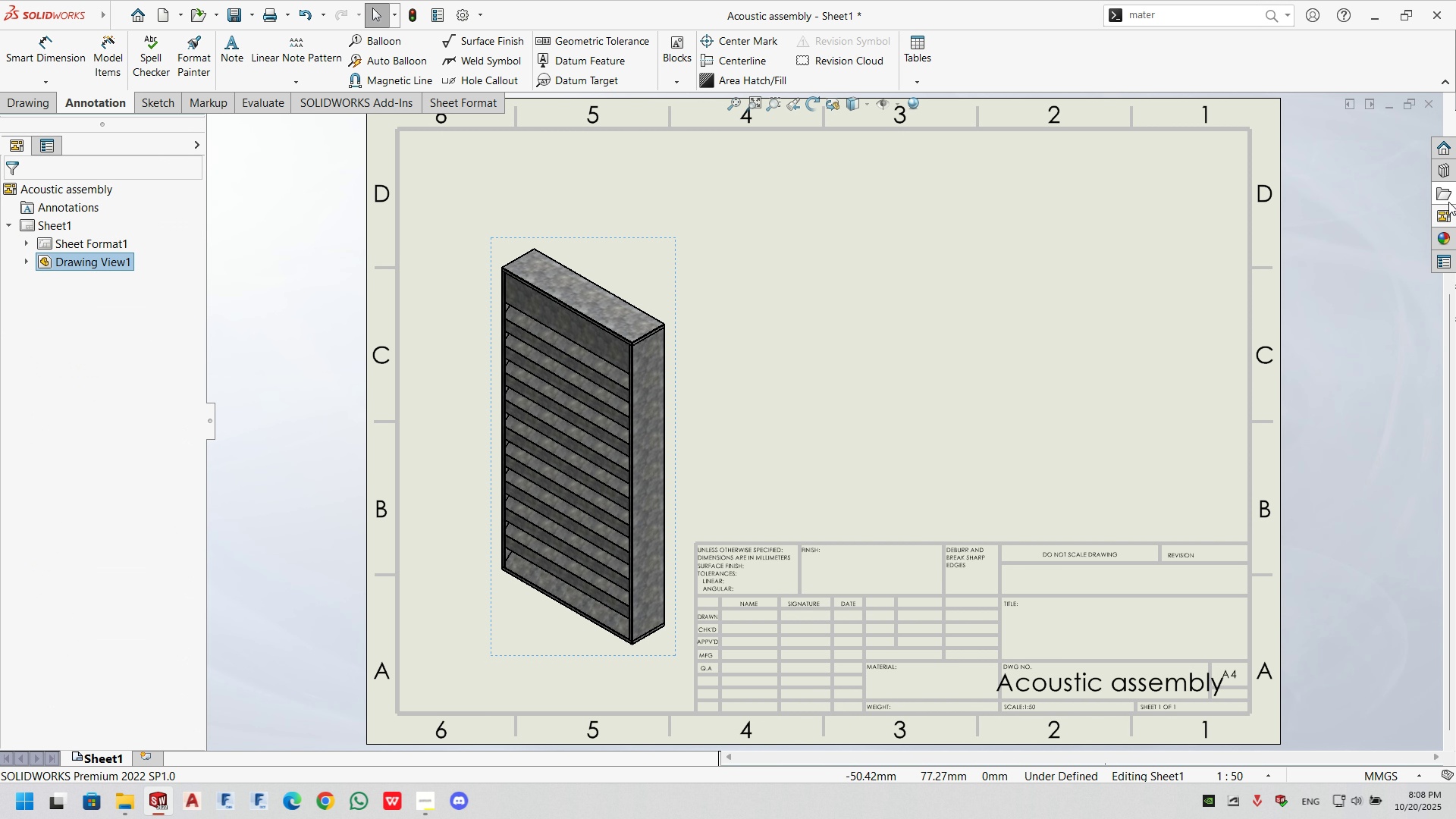 
left_click([1443, 219])
 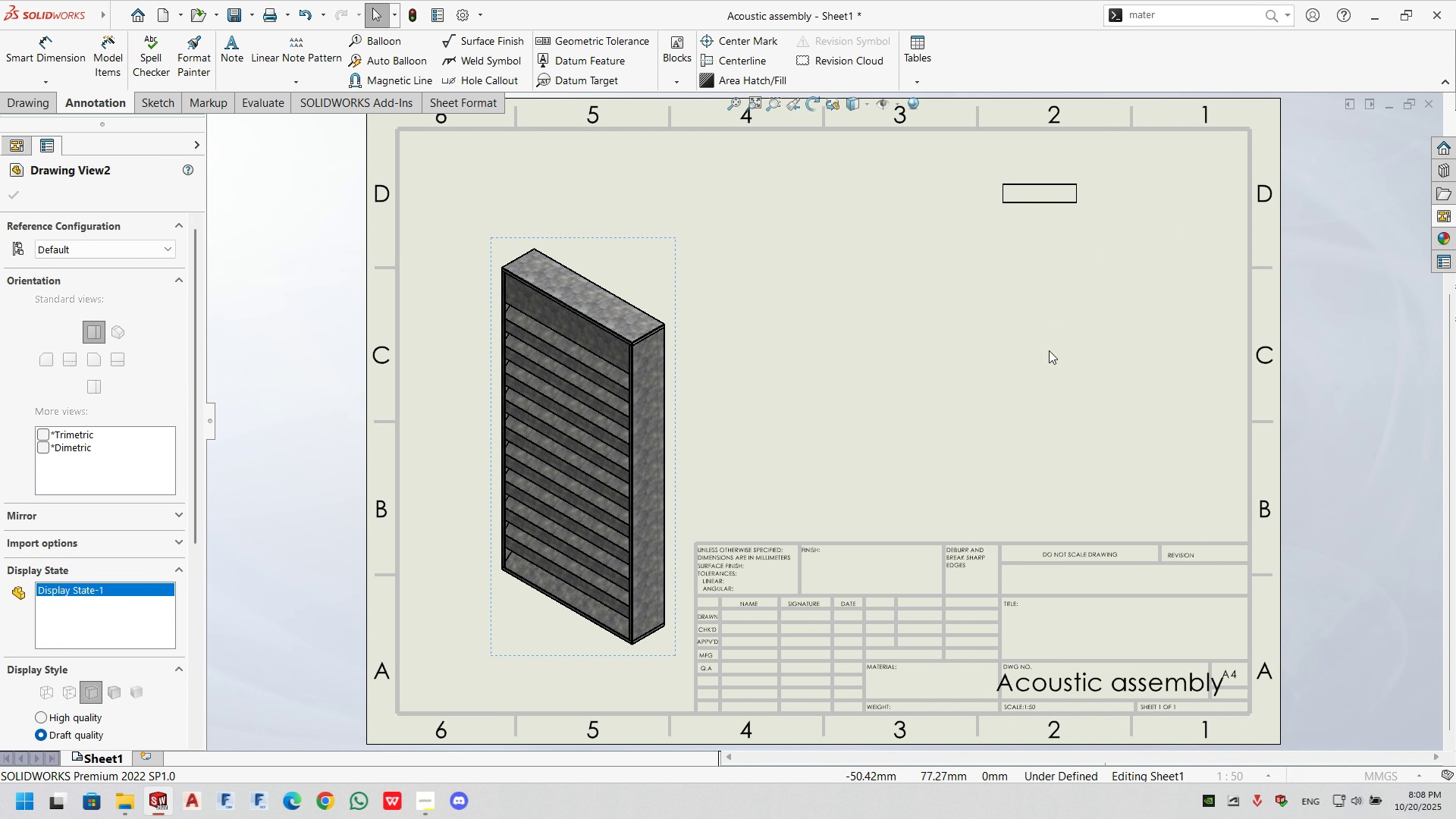 
left_click([1040, 389])
 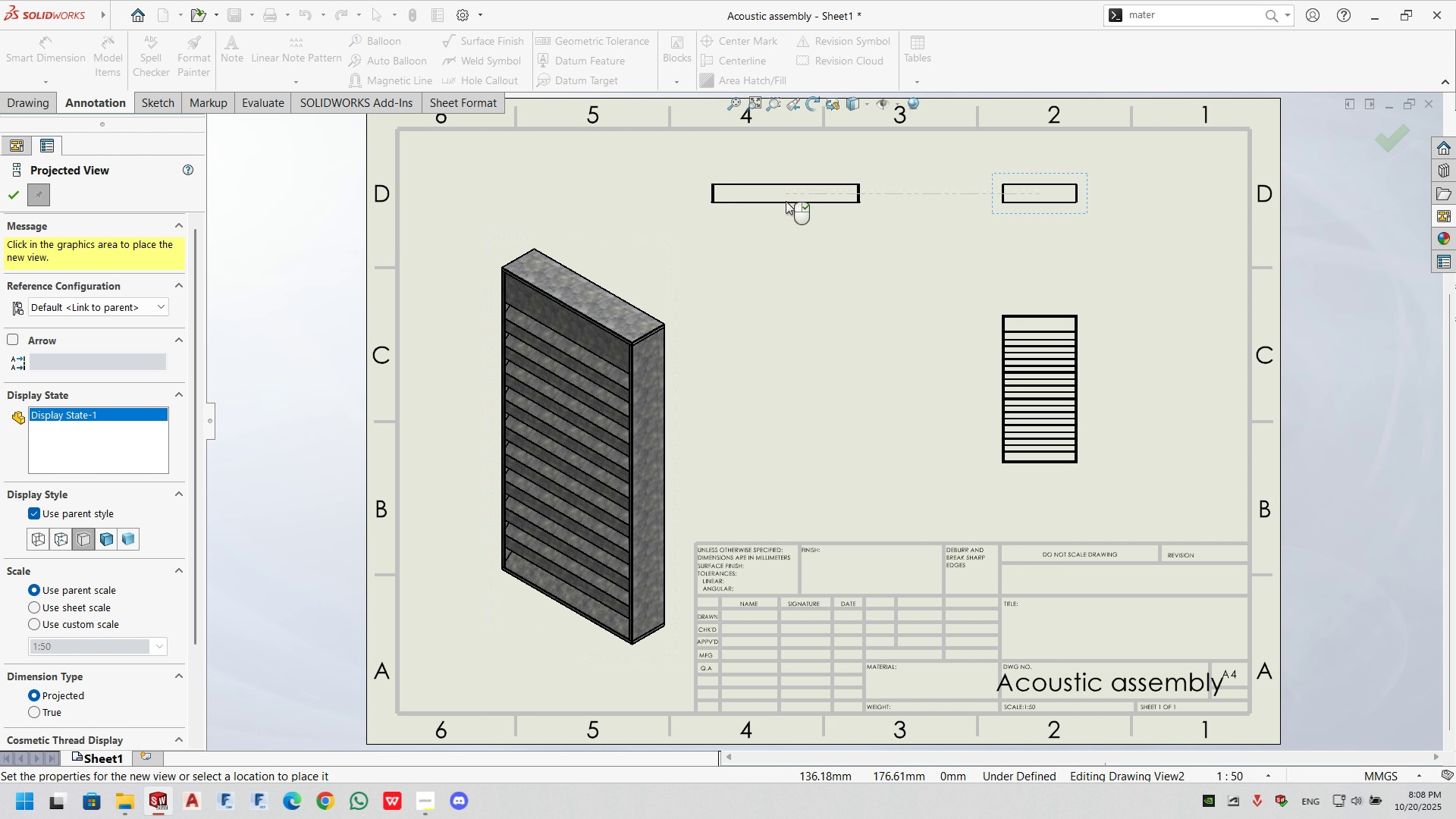 
left_click([786, 200])
 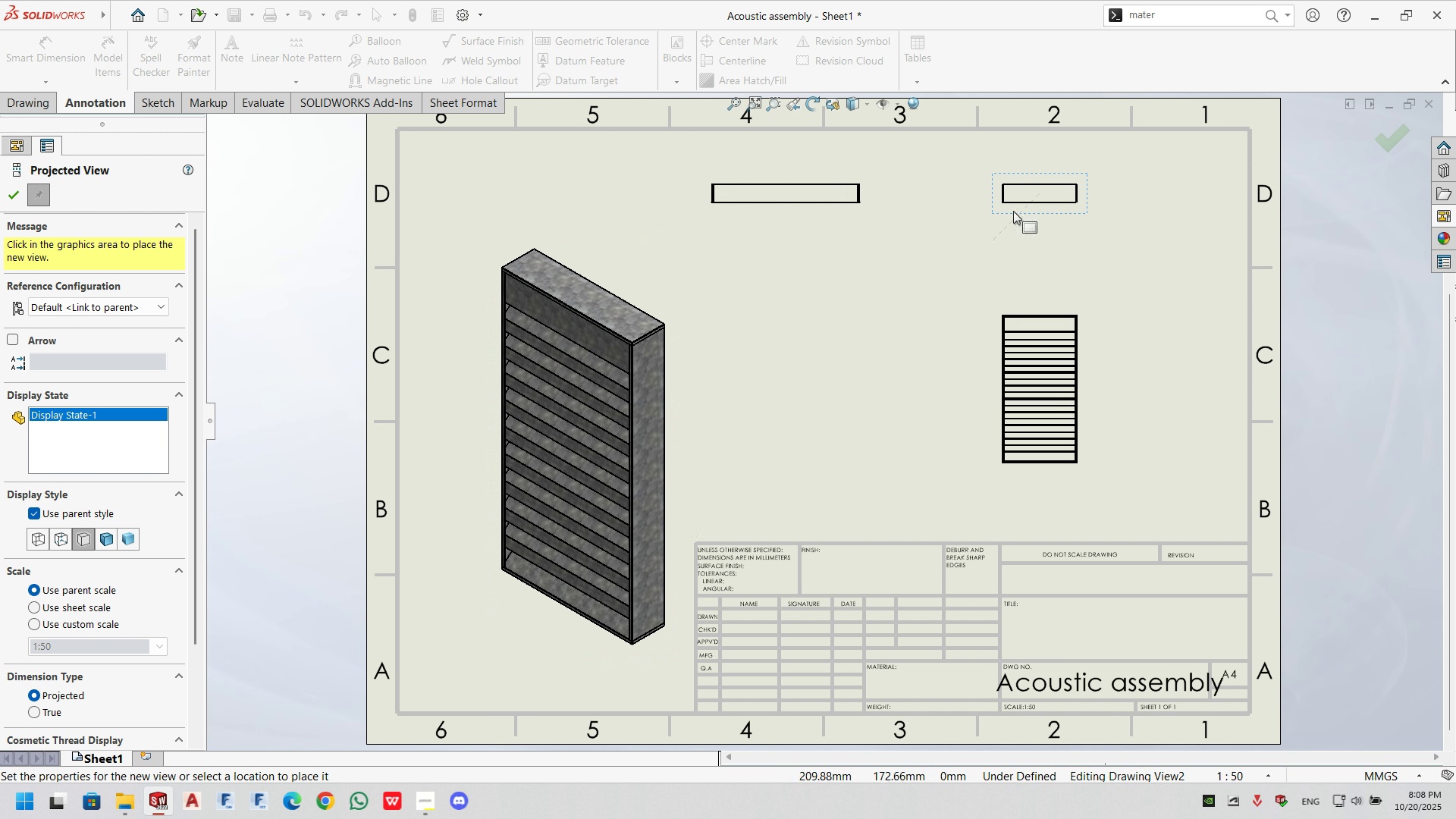 
left_click([1033, 174])
 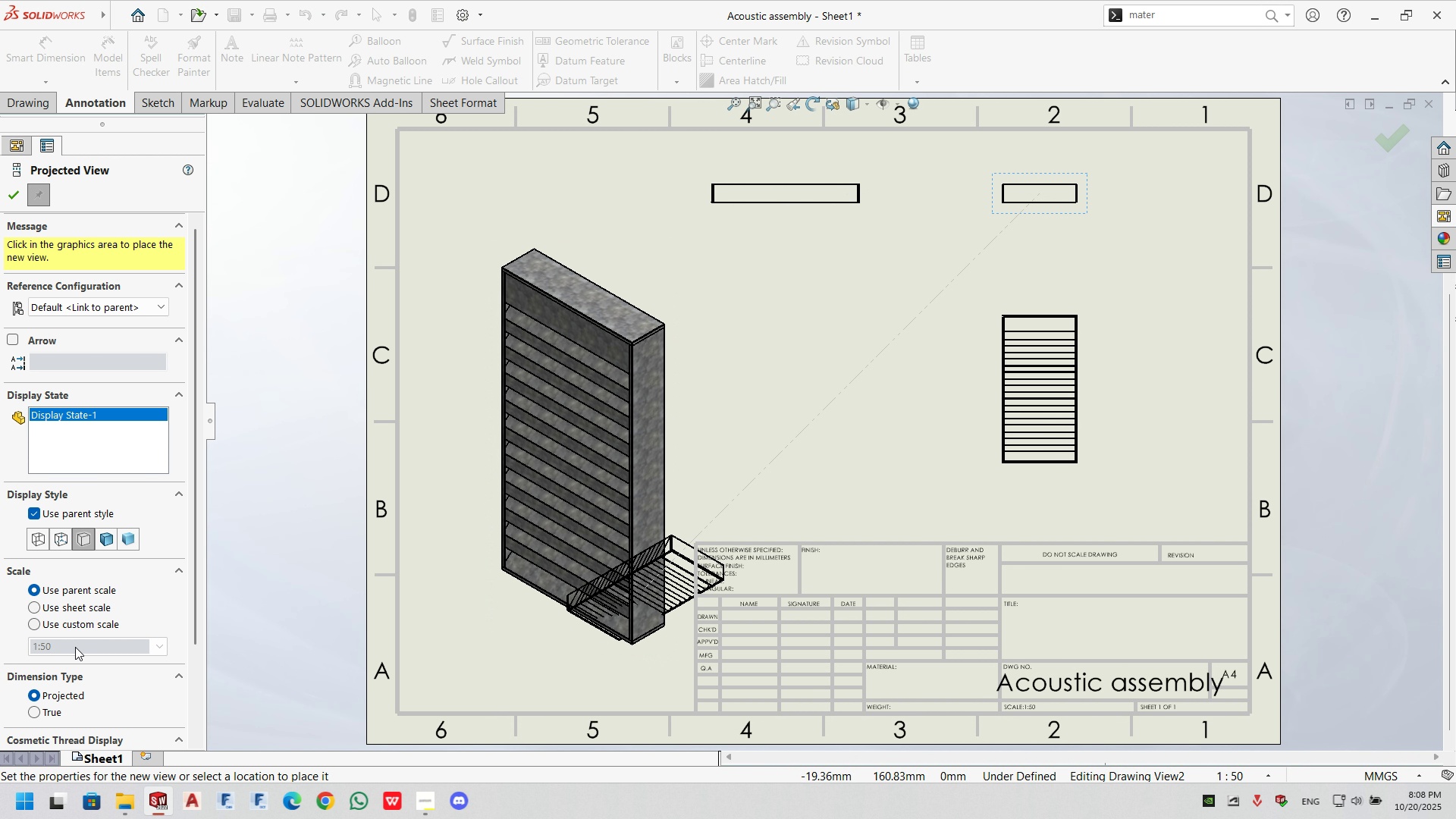 
double_click([106, 647])
 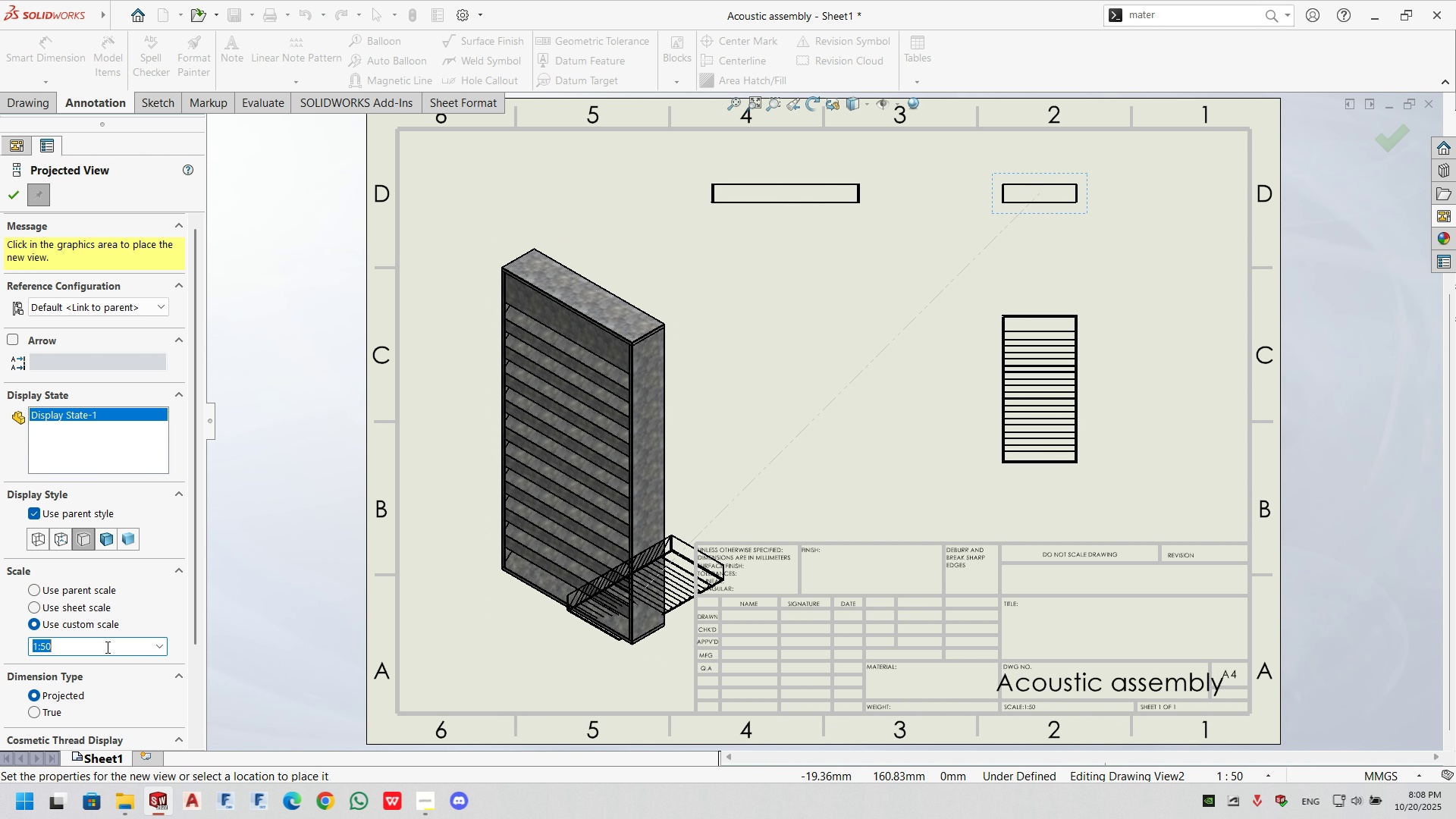 
triple_click([106, 647])
 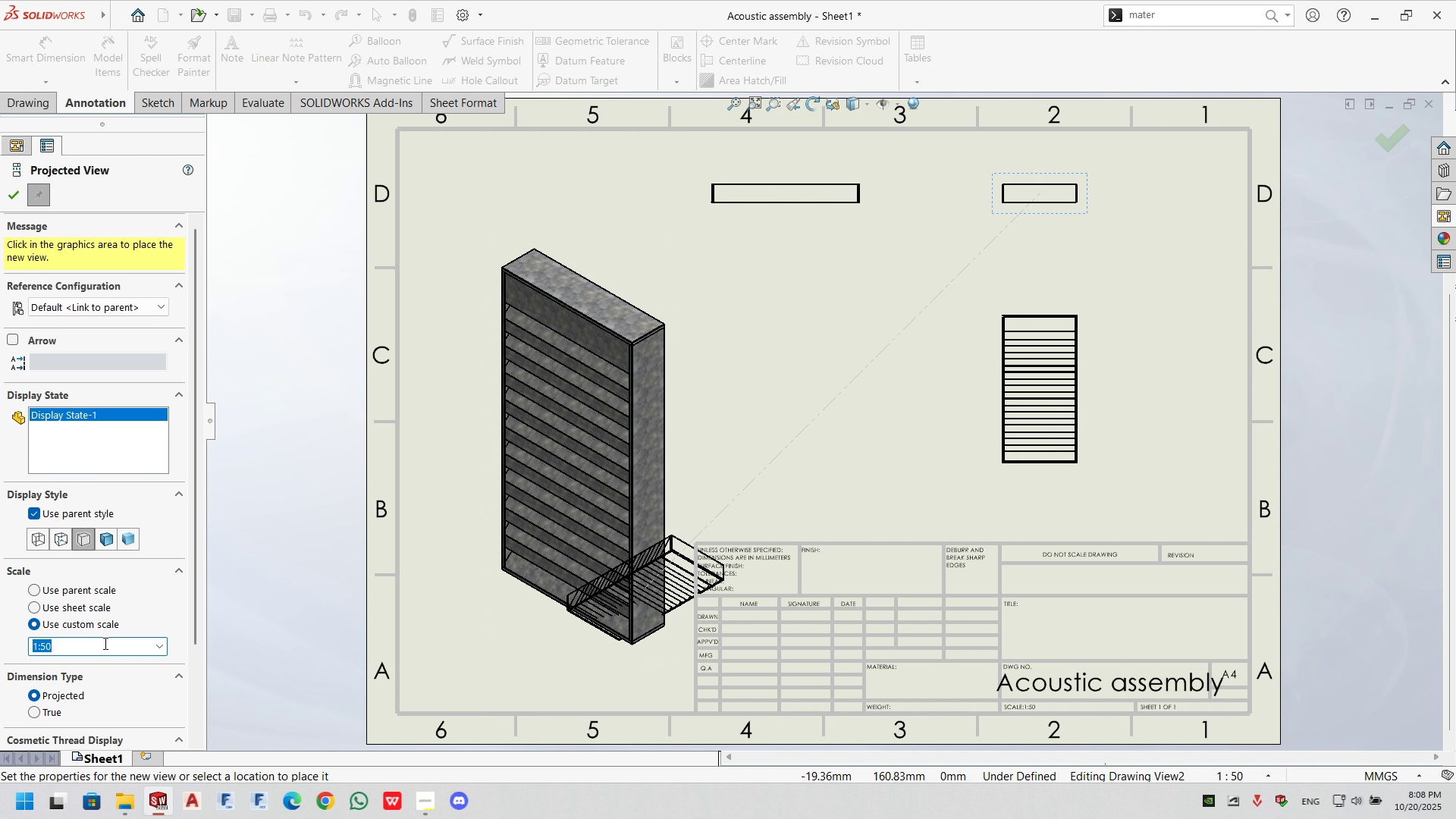 
key(Numpad1)
 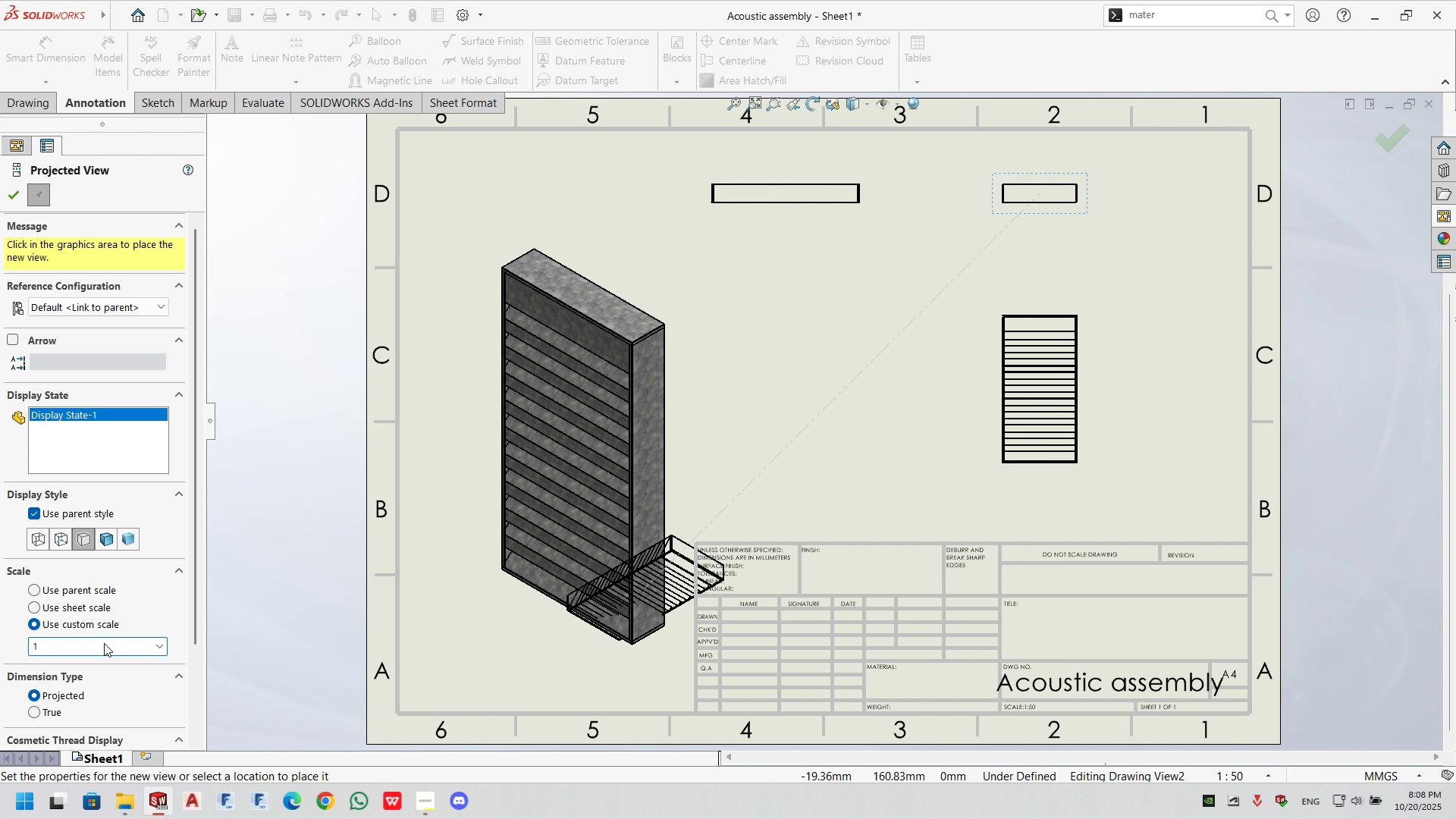 
key(Shift+Semicolon)
 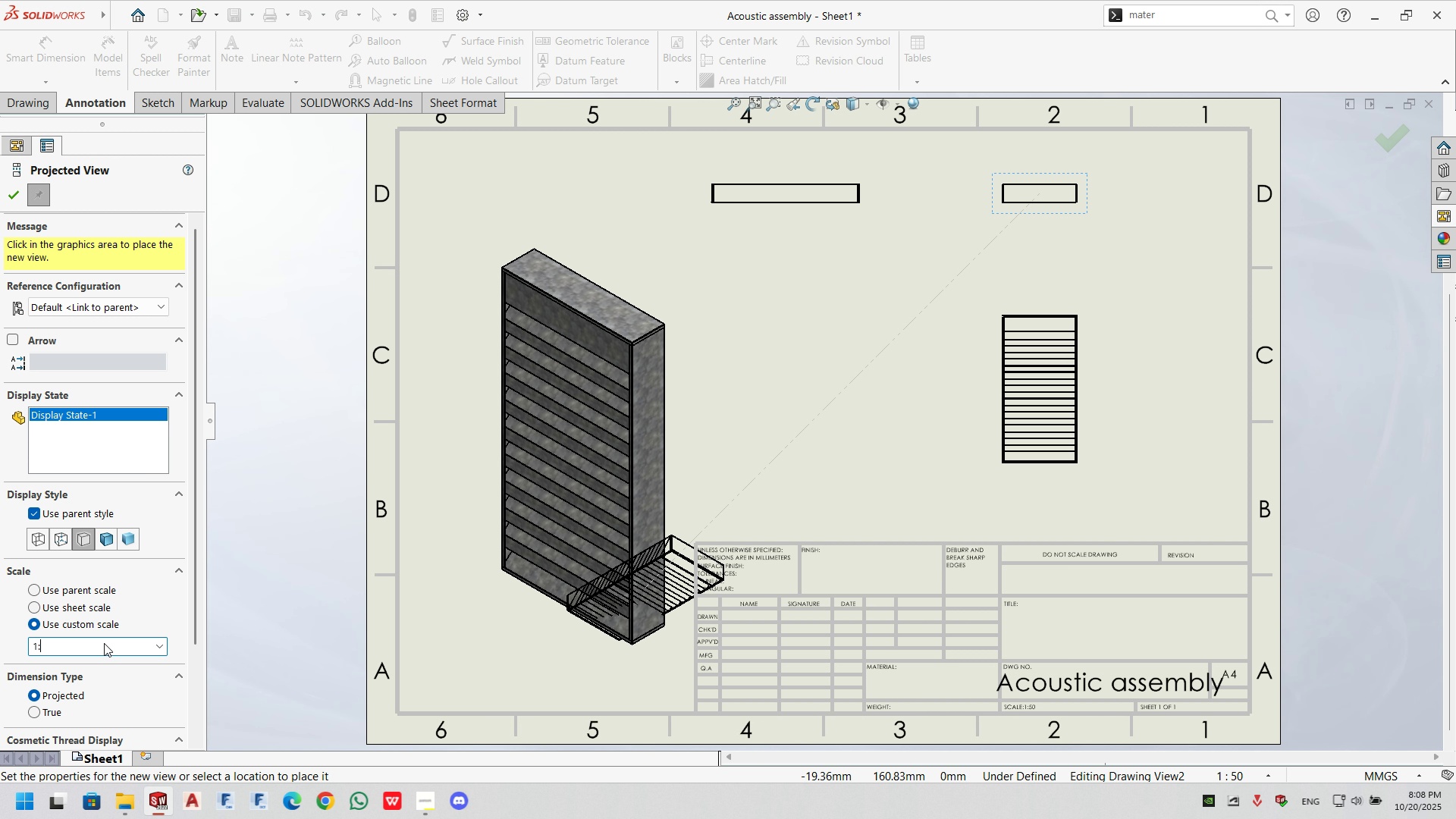 
key(Numpad3)
 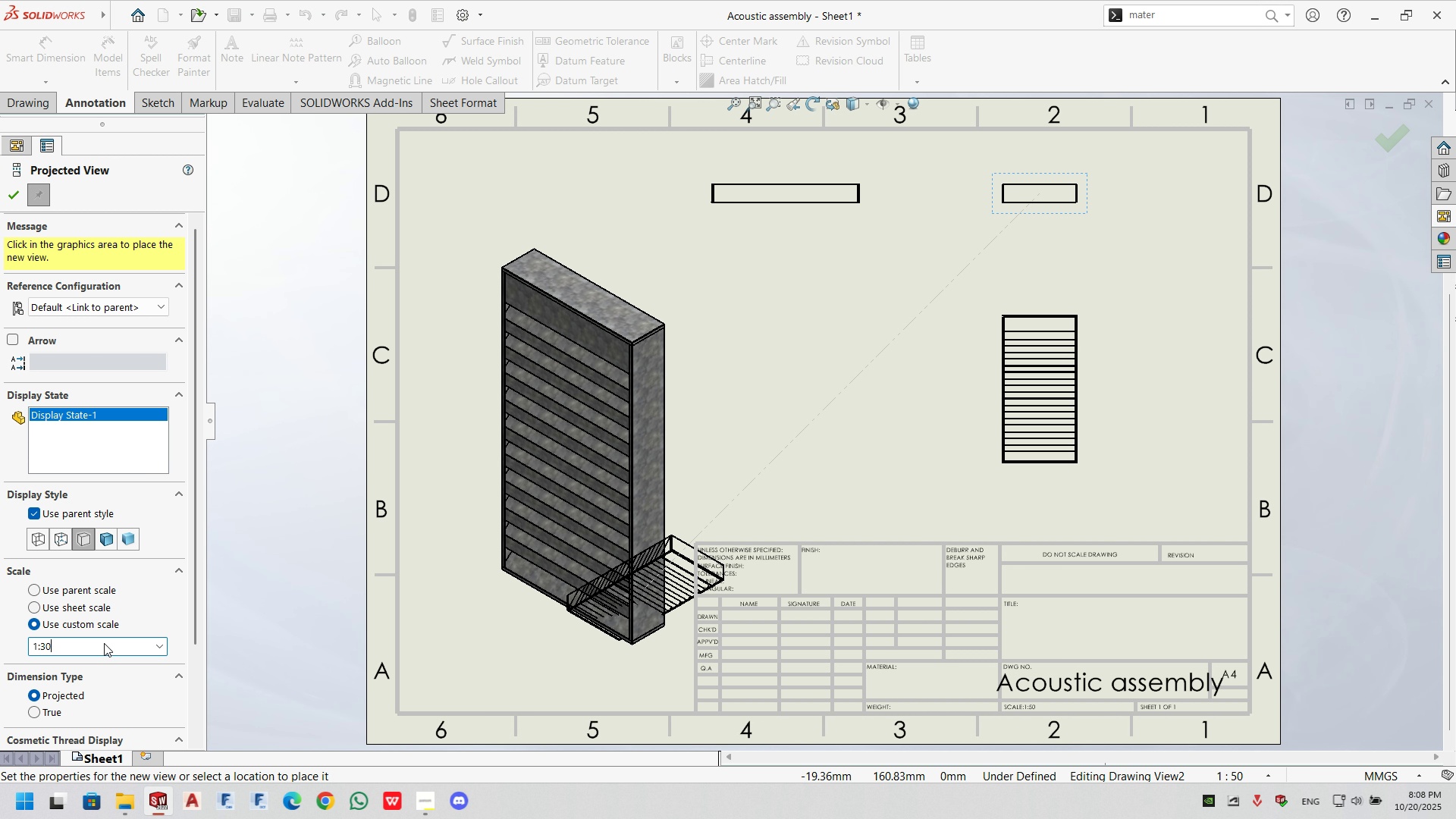 
key(Numpad0)
 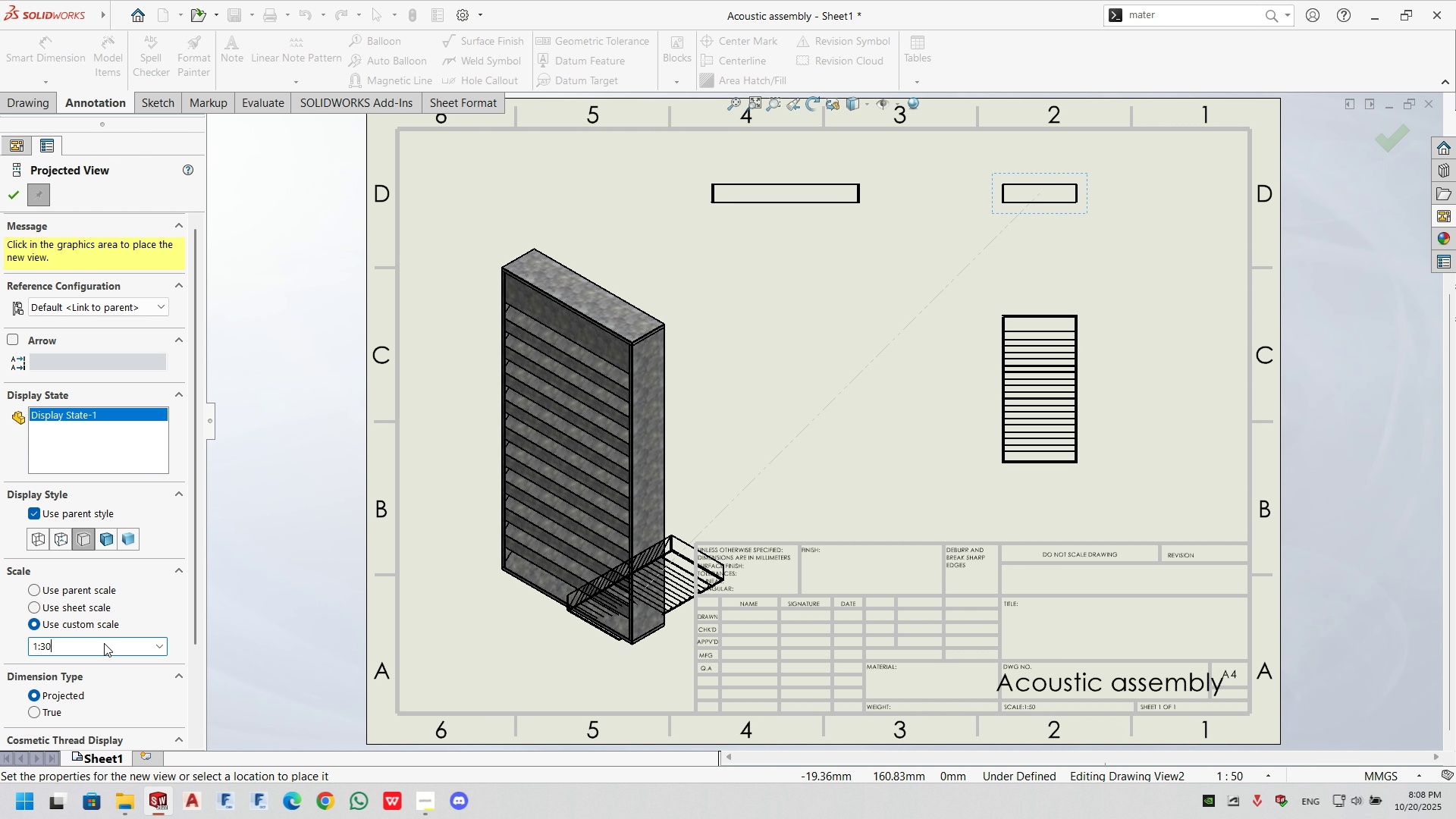 
key(NumpadEnter)
 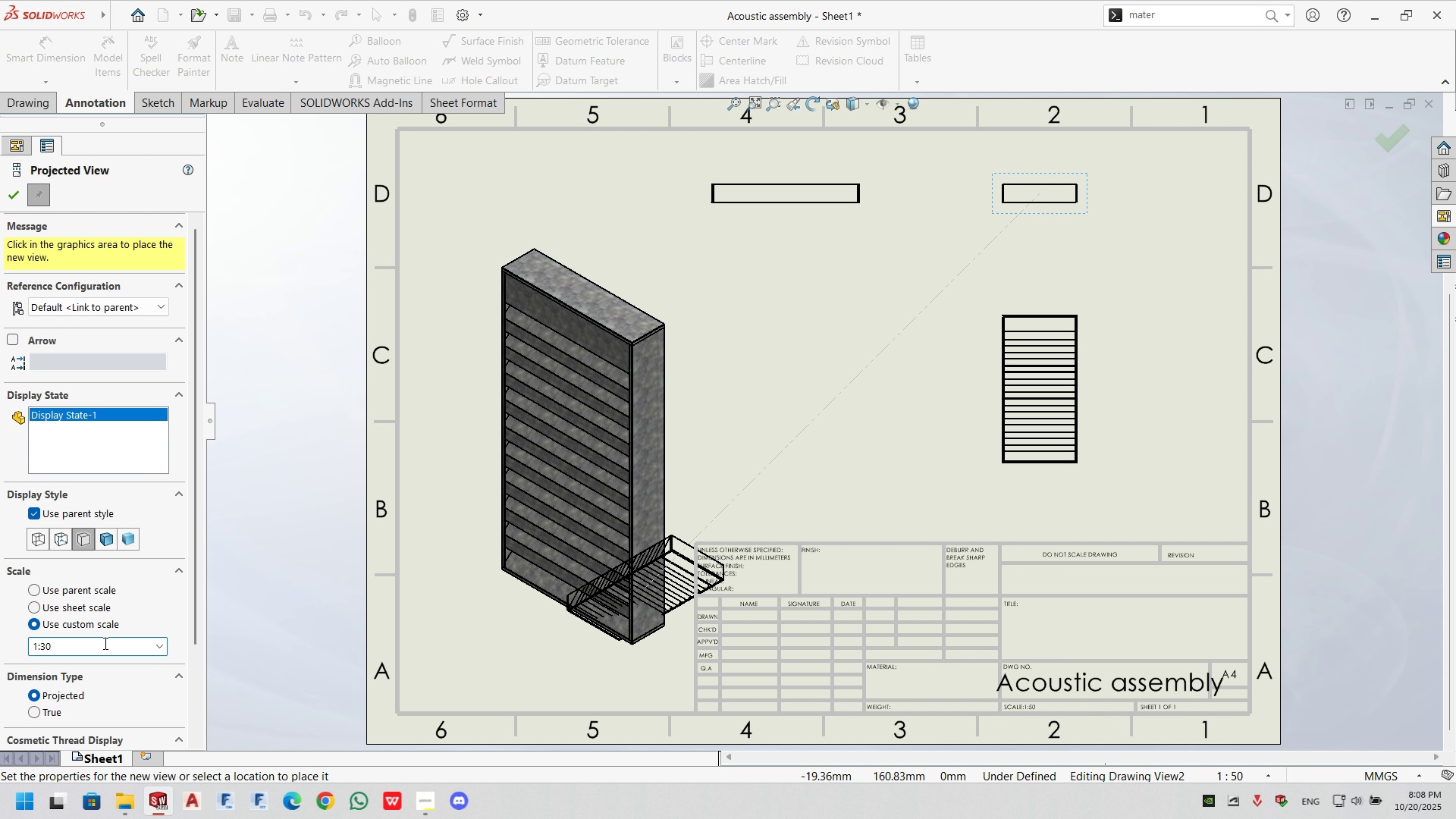 
key(Escape)
 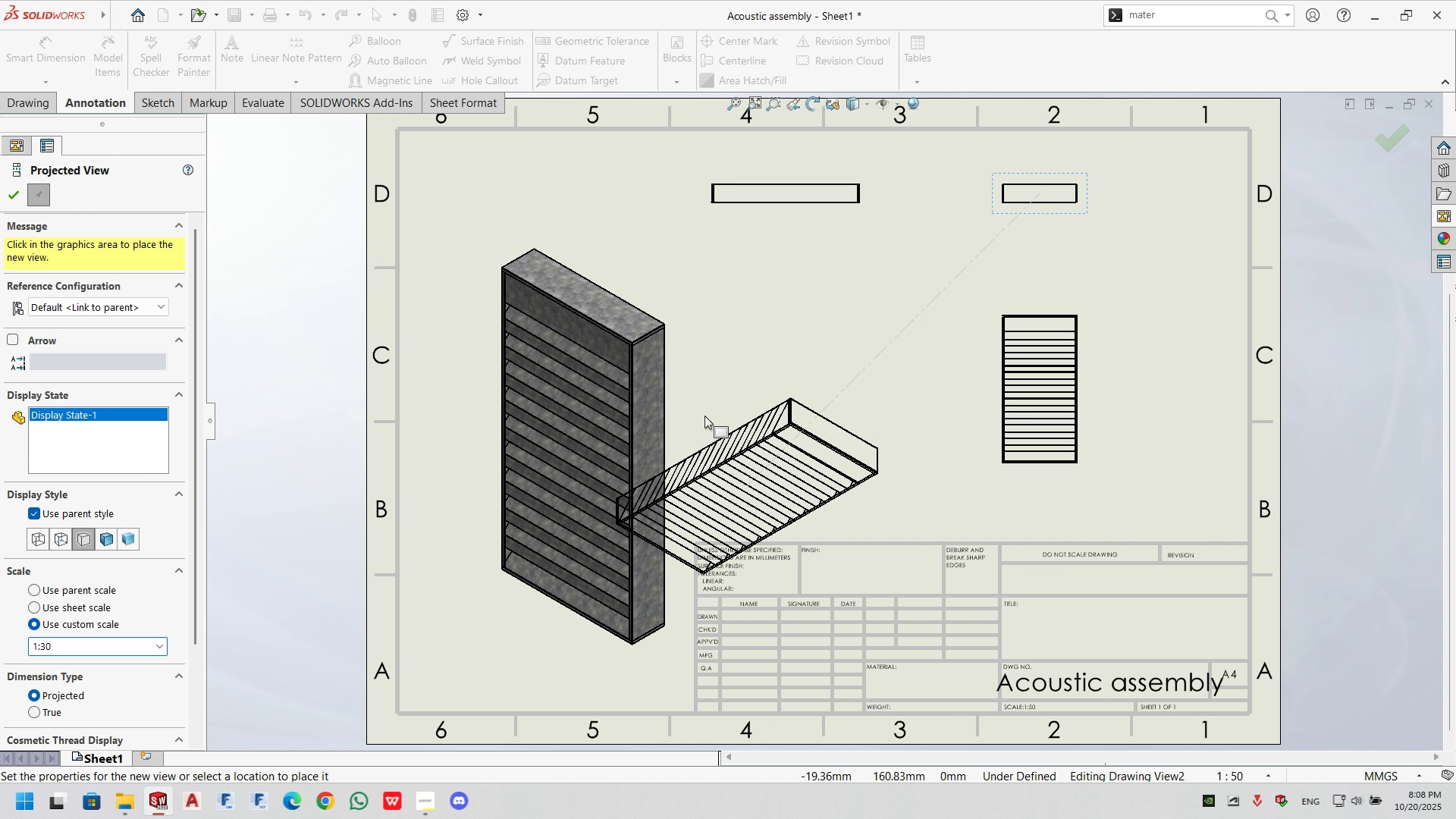 
key(Escape)
 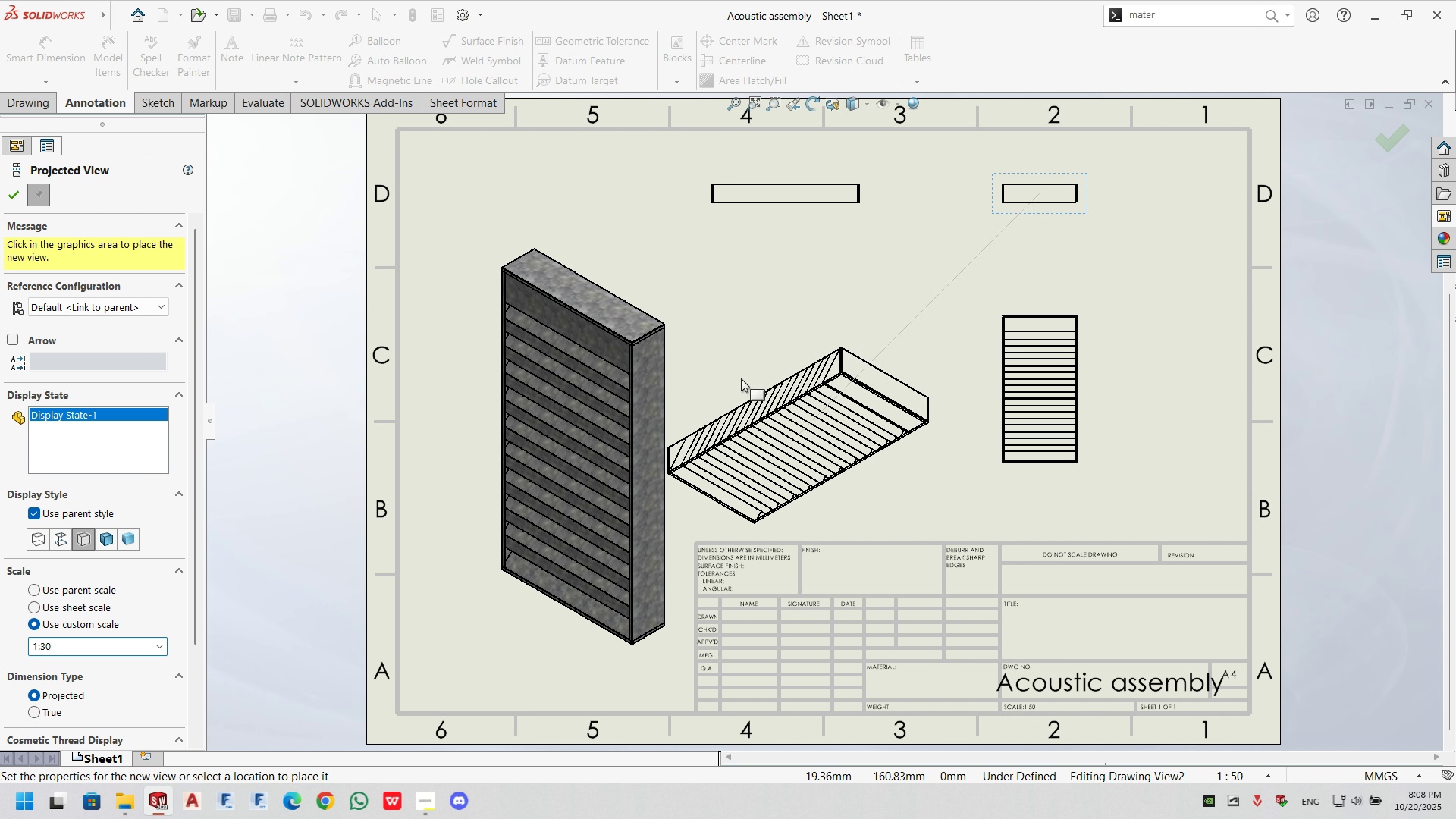 
left_click([741, 378])
 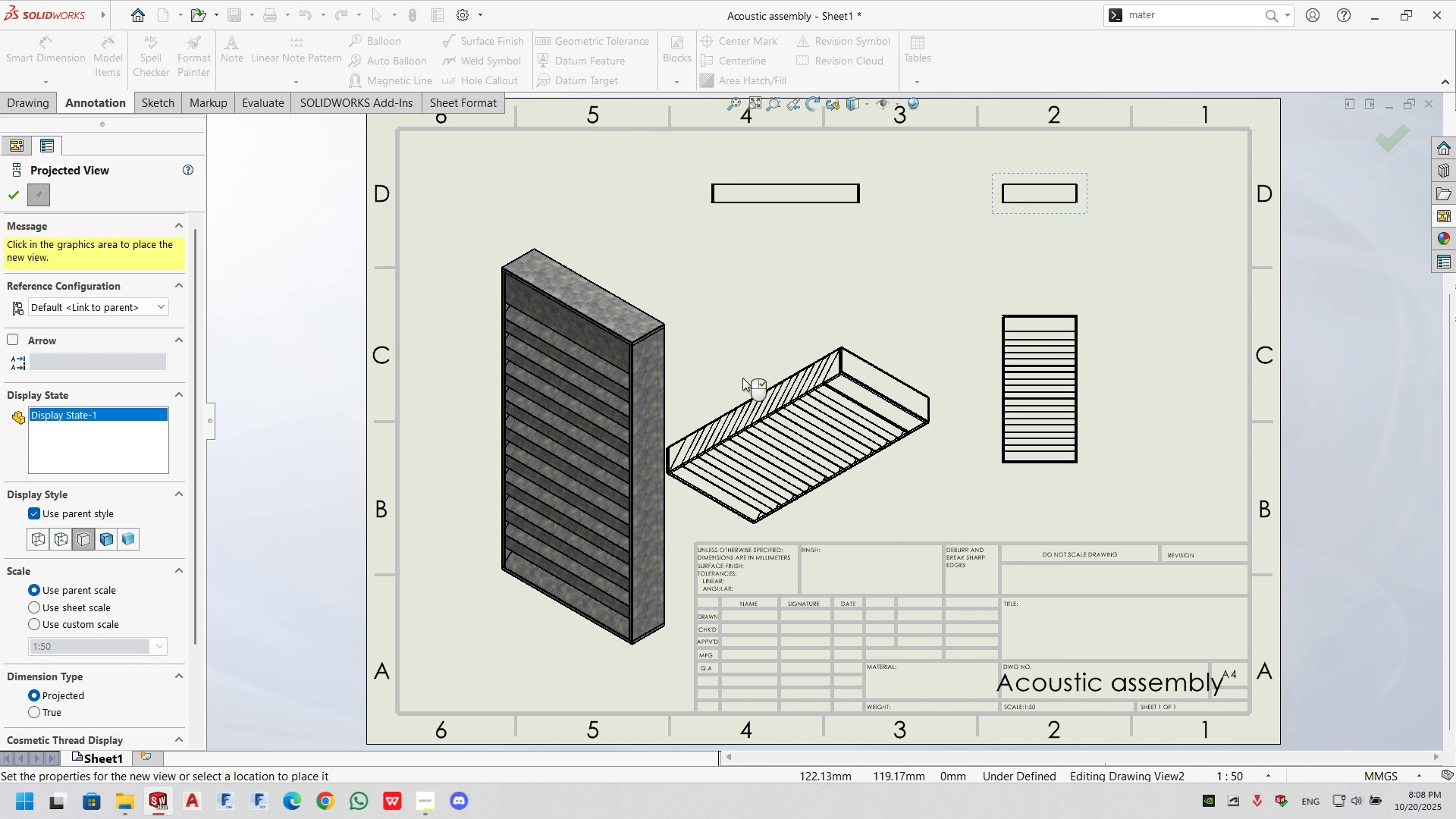 
key(Escape)
 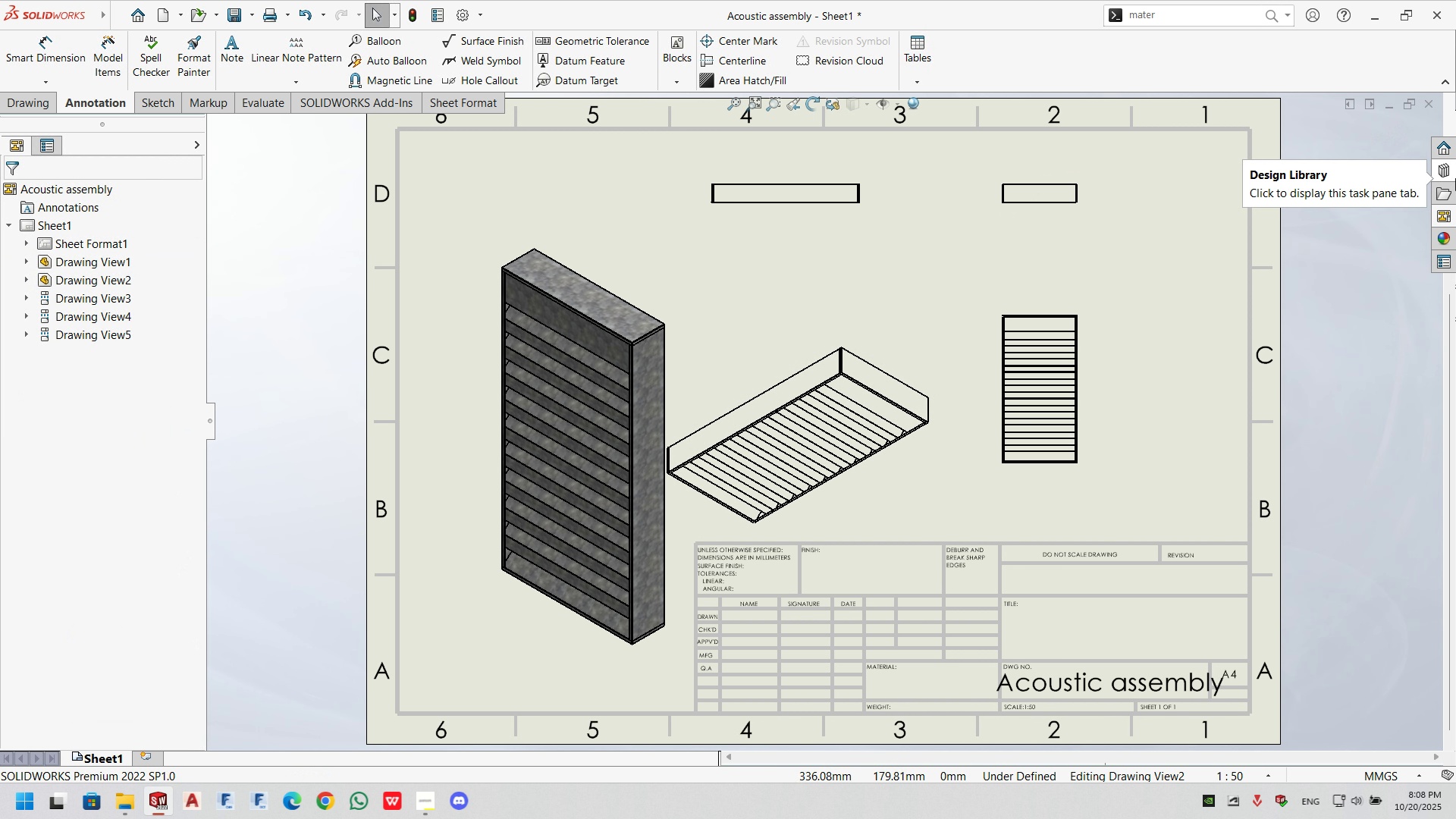 
key(Control+Z)
 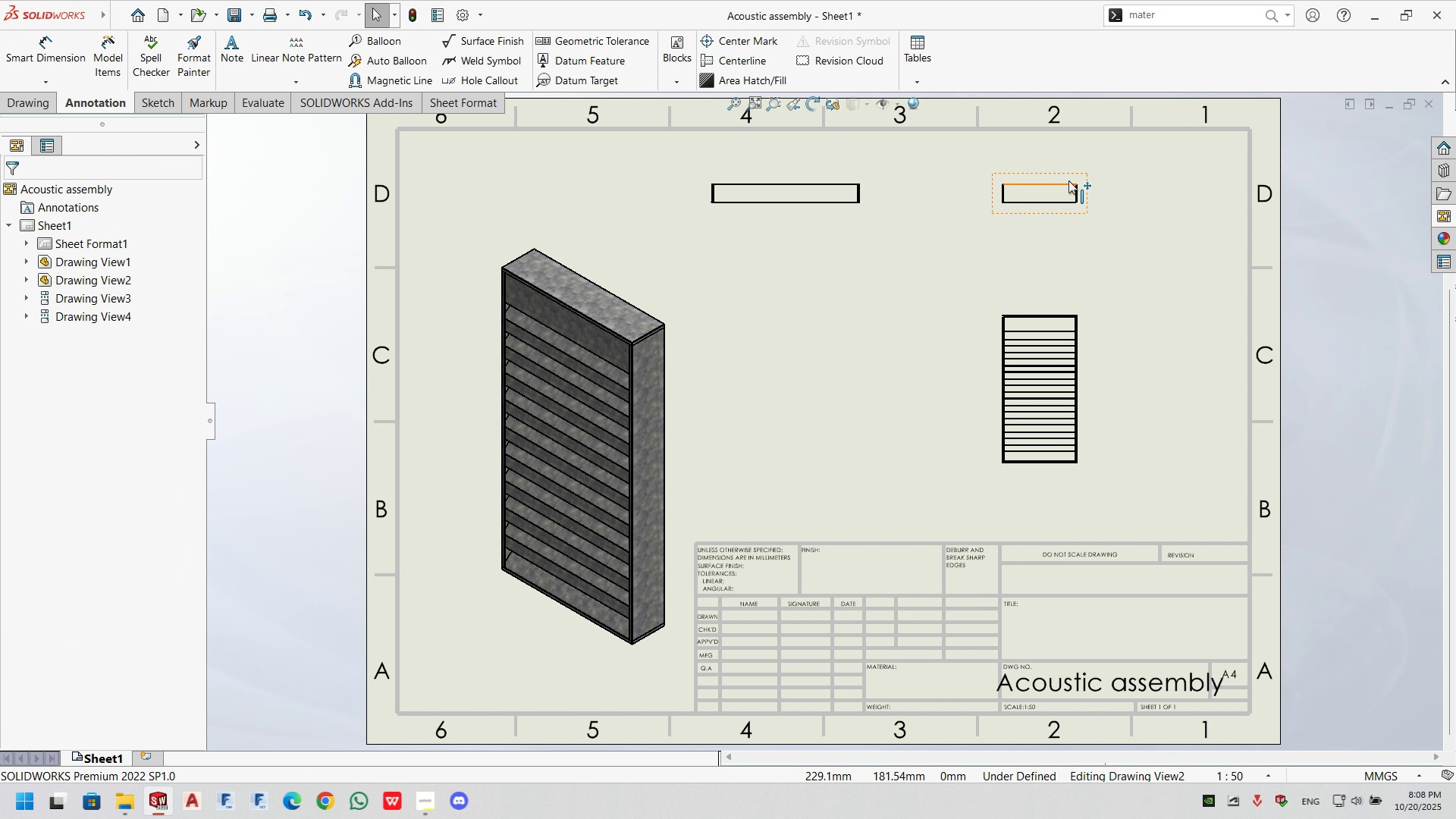 
left_click([1066, 171])
 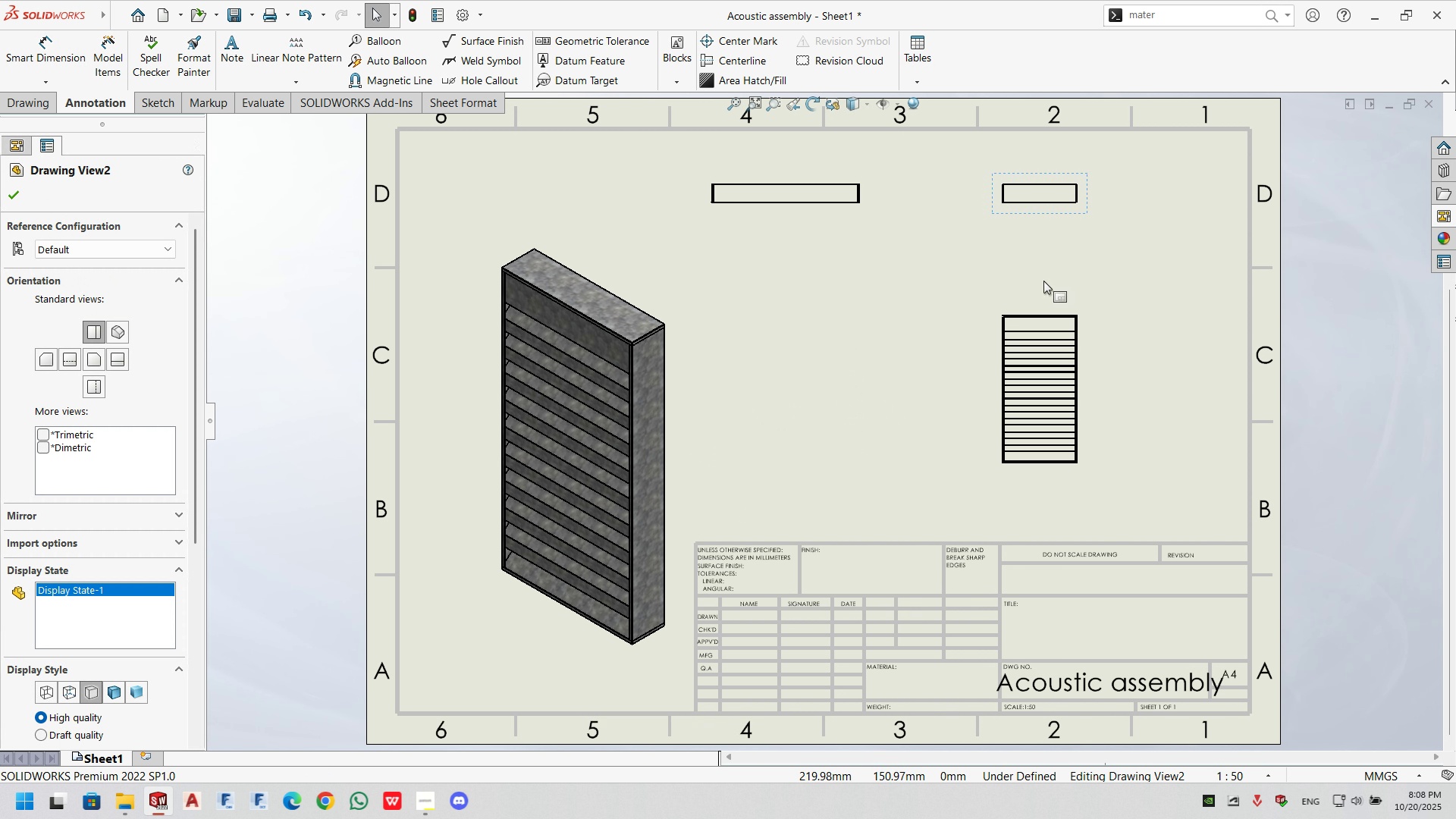 
hold_key(key=ControlLeft, duration=1.53)
left_click([1041, 302])
 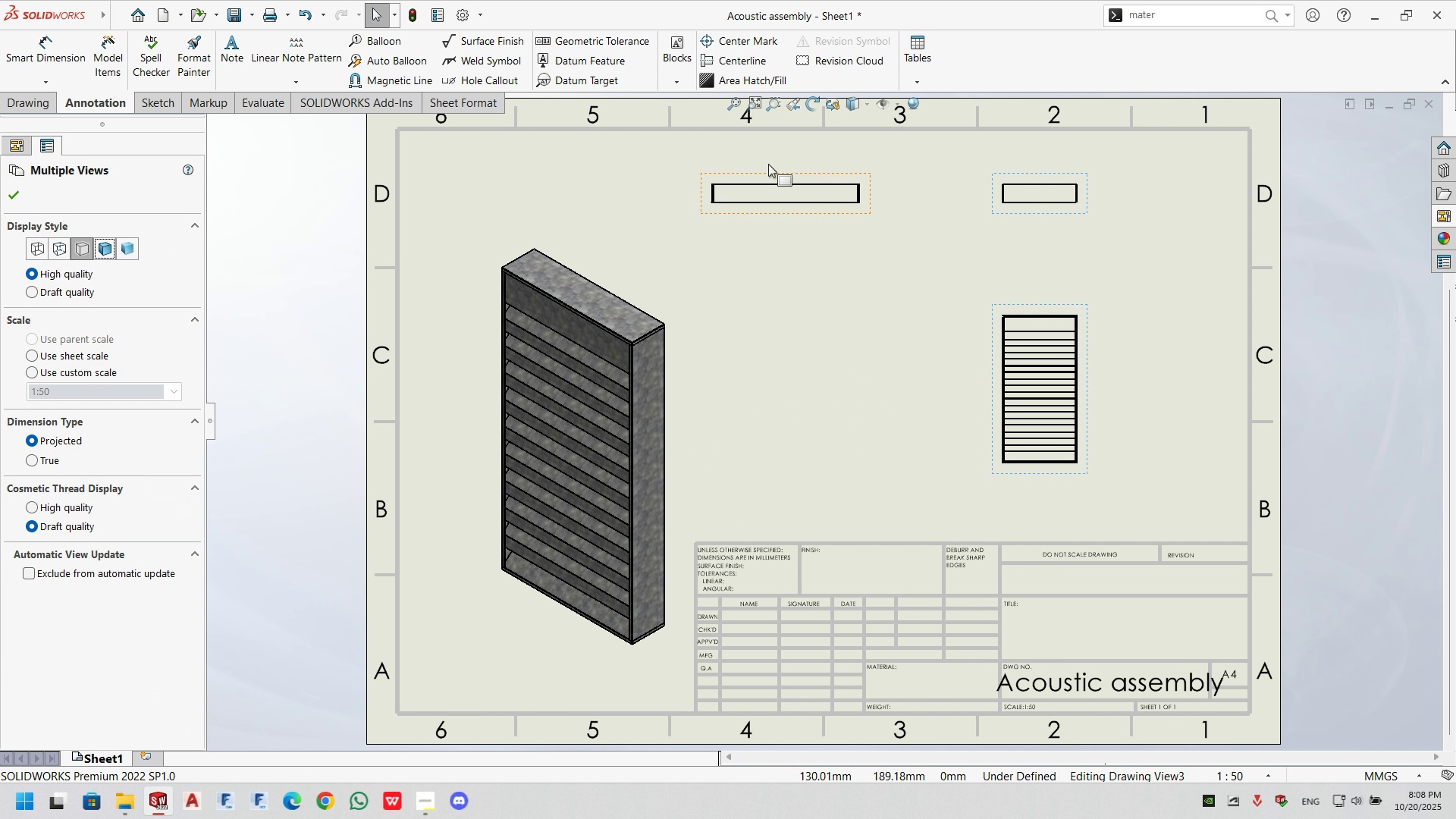 
hold_key(key=ControlLeft, duration=0.66)
left_click([782, 167])
 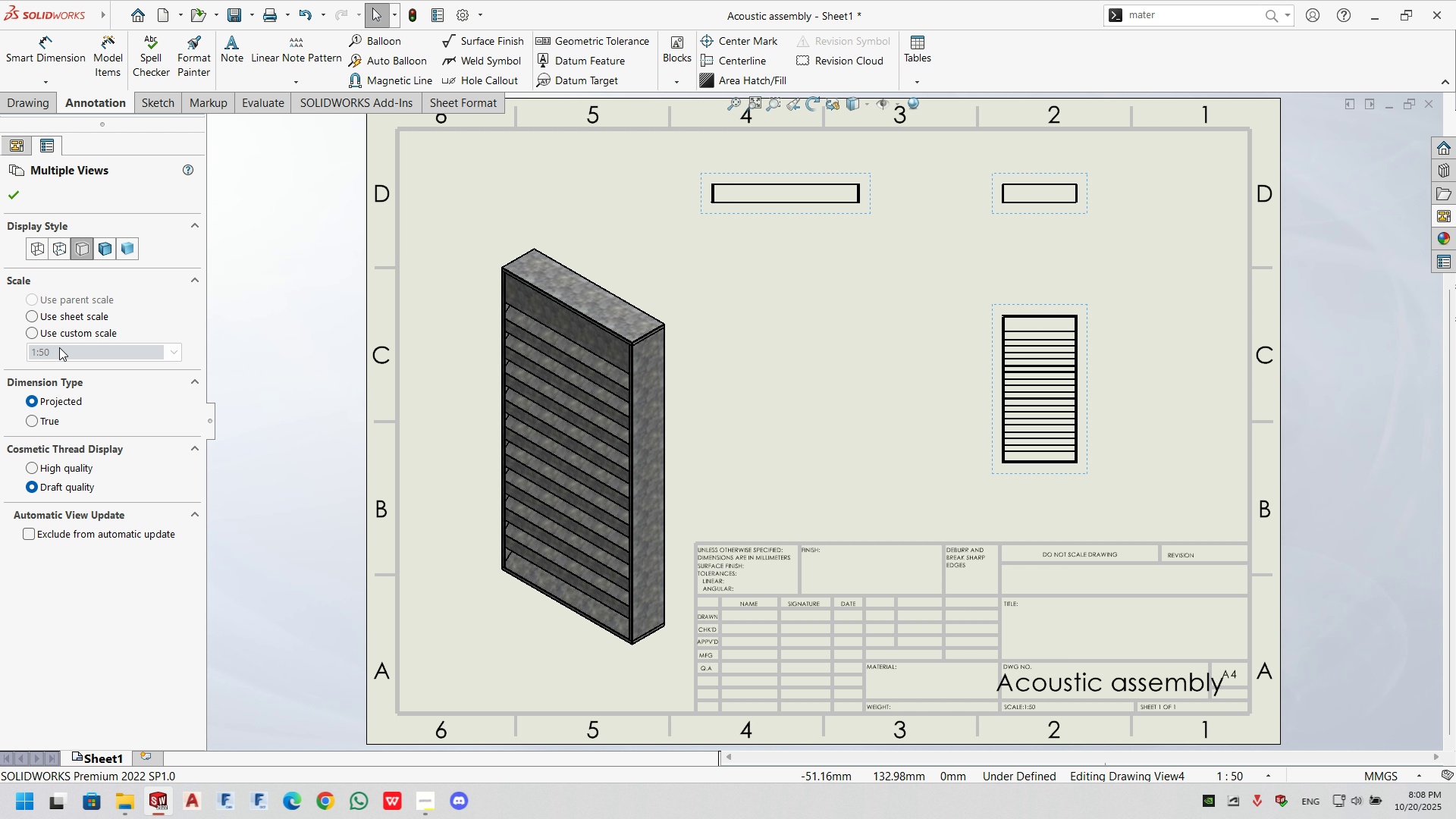 
left_click([62, 337])
 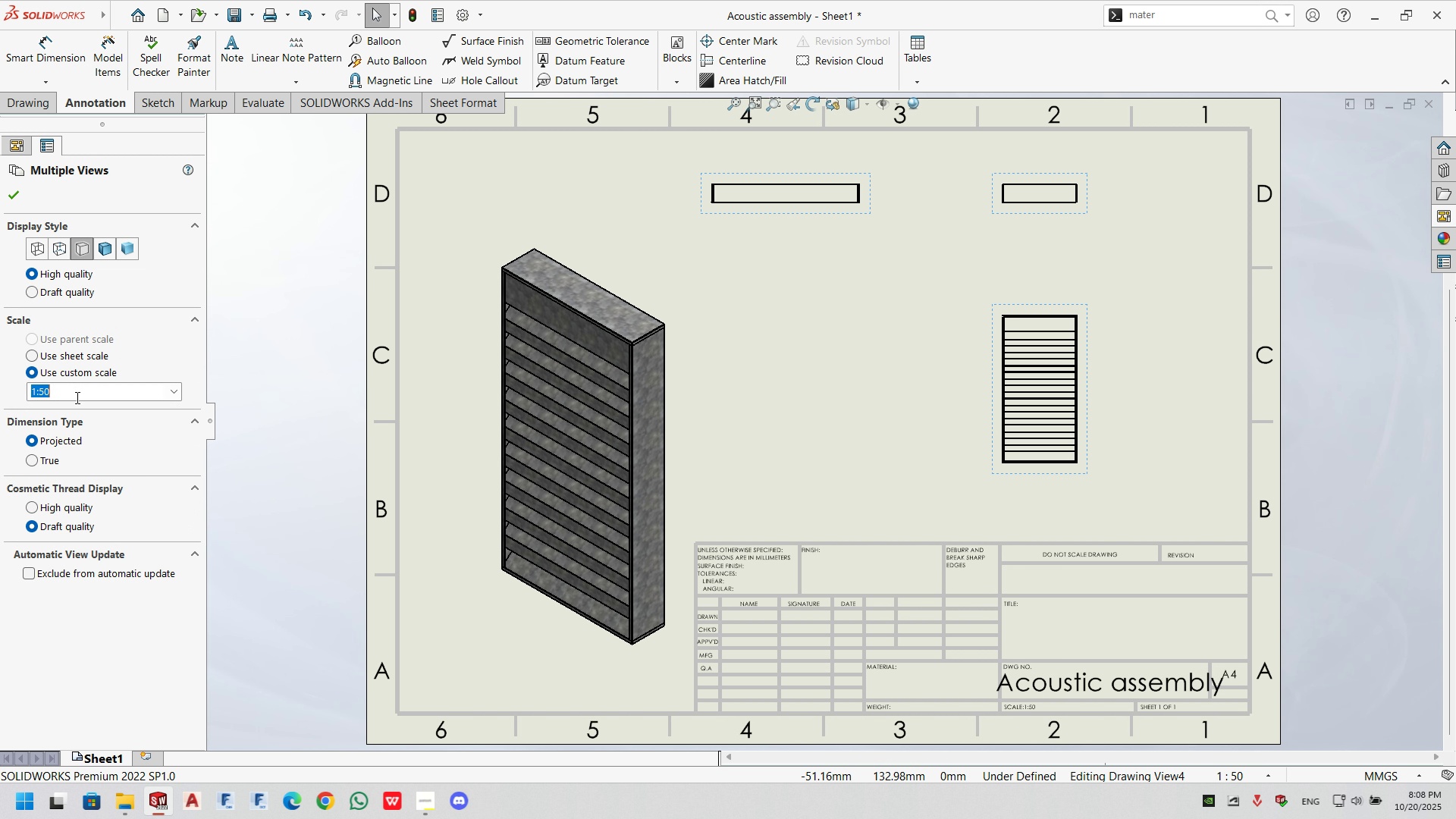 
double_click([76, 397])
 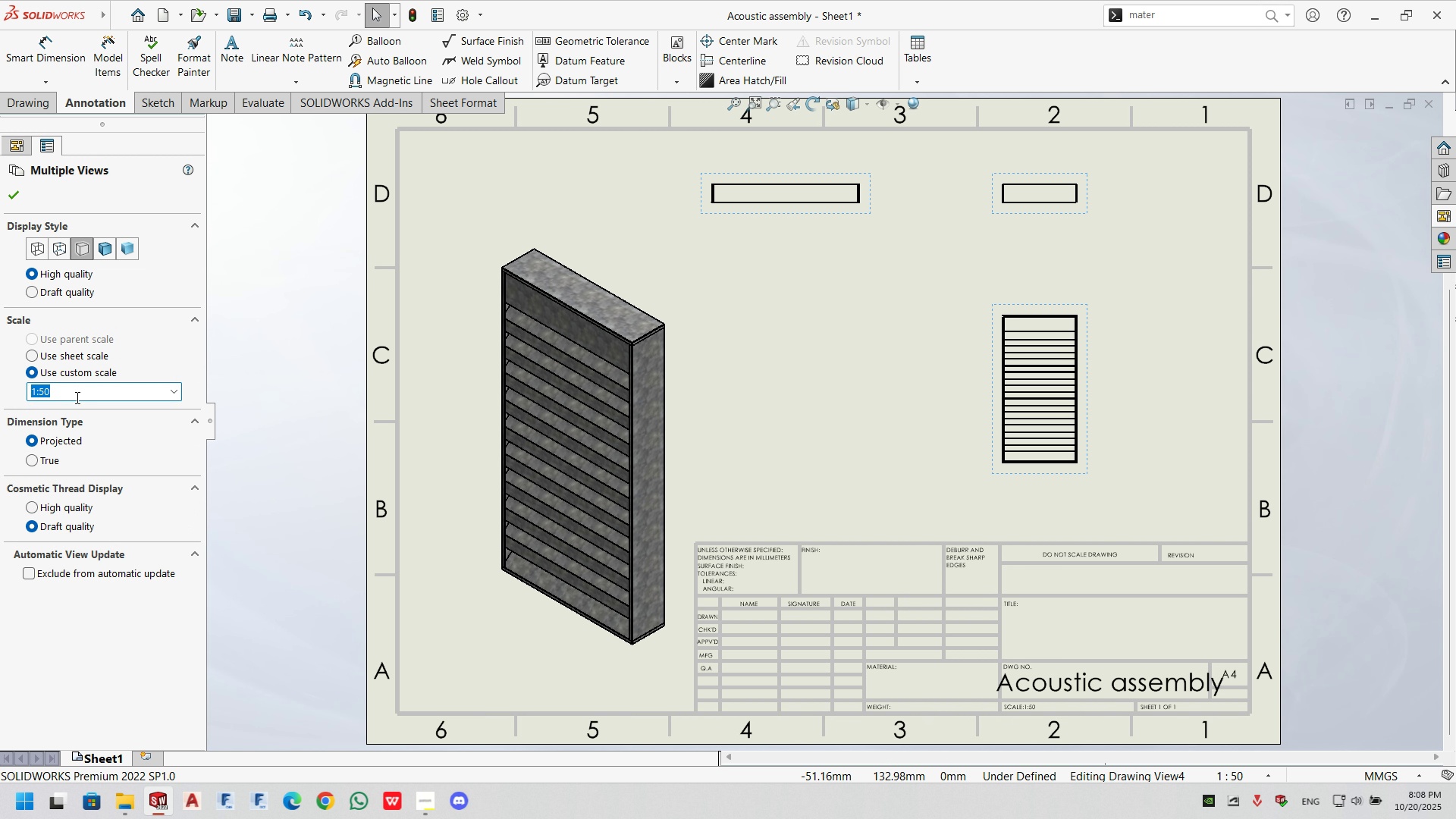 
key(Numpad1)
 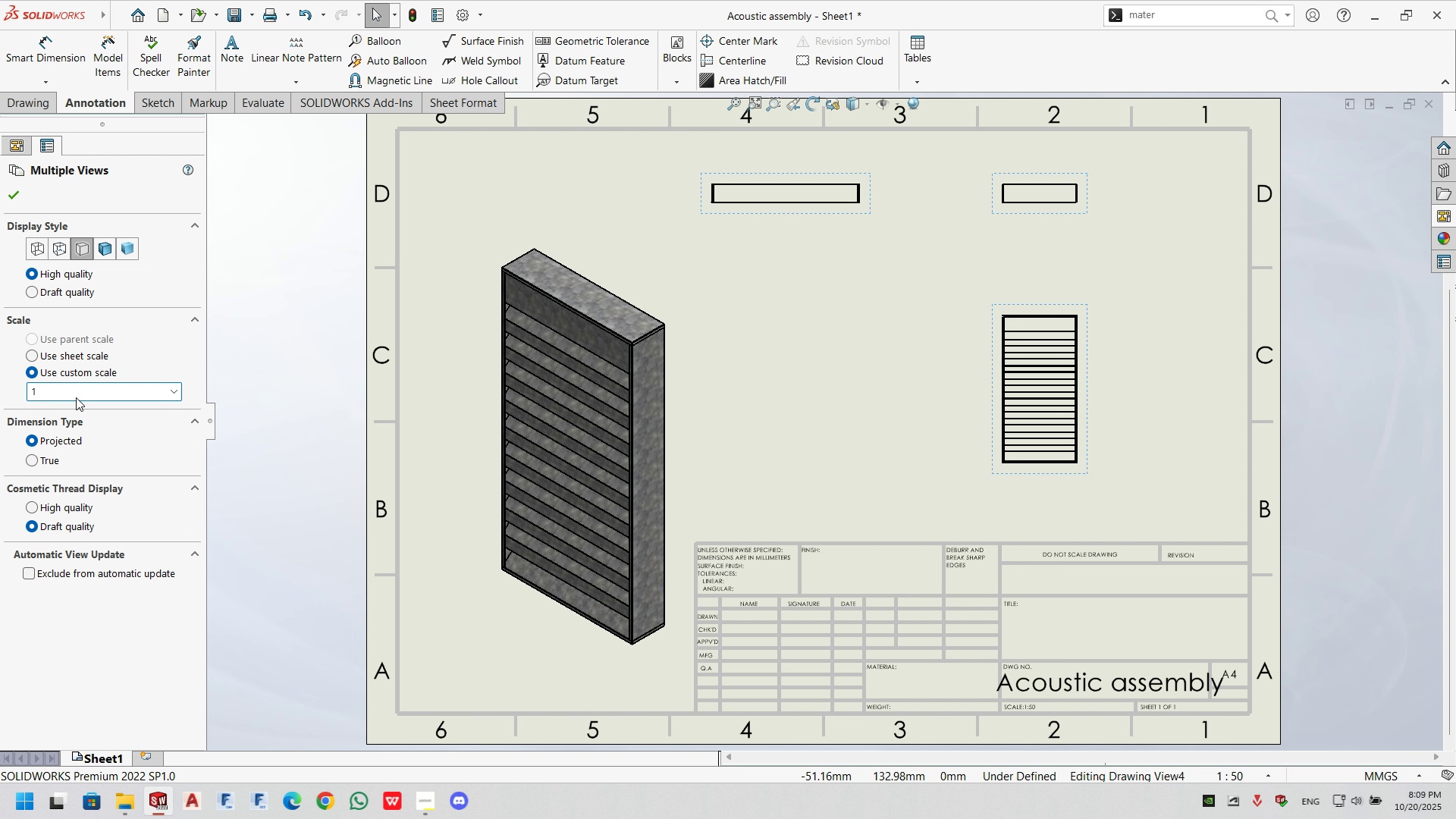 
key(Shift+Semicolon)
 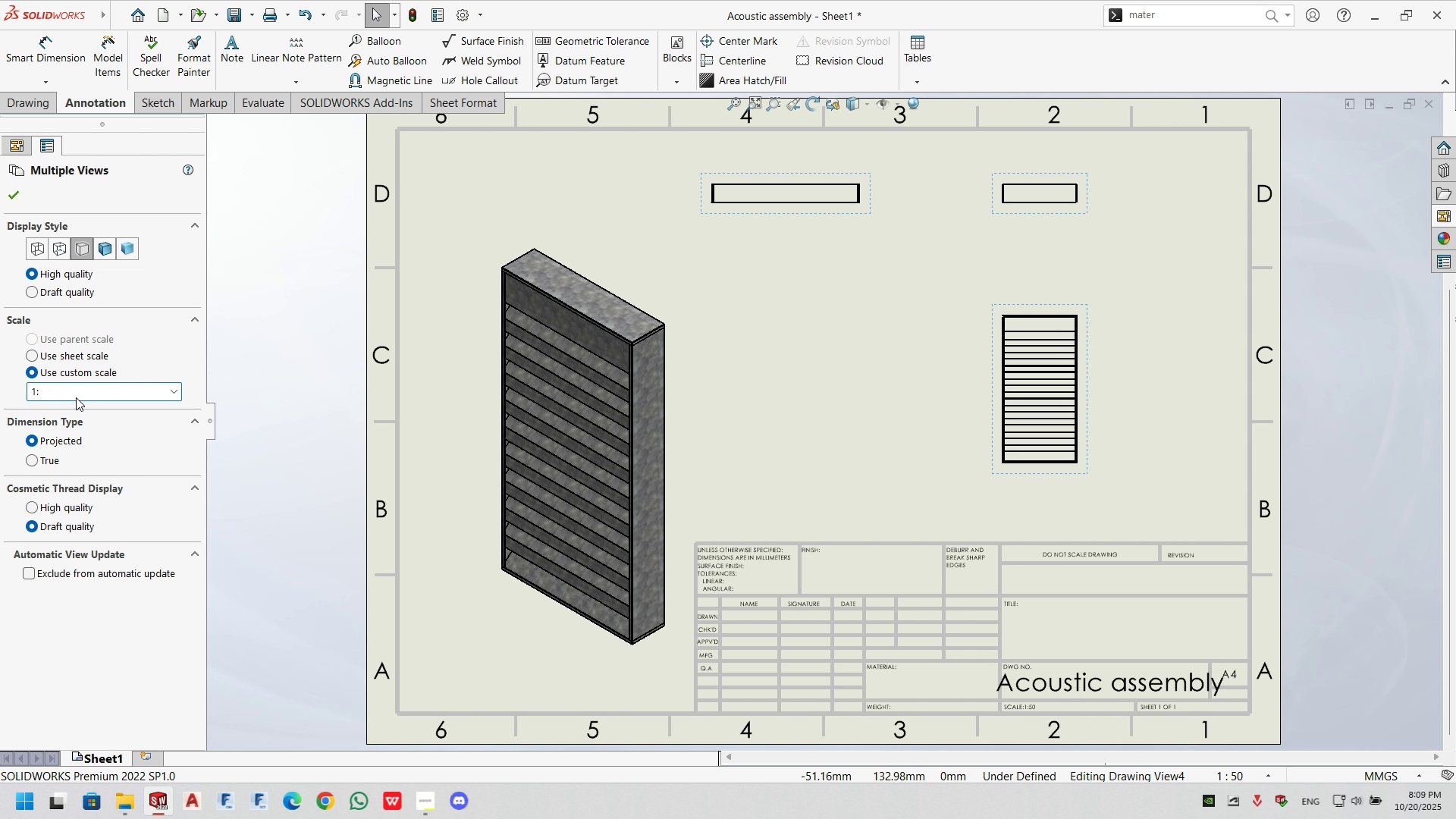 
key(Numpad3)
 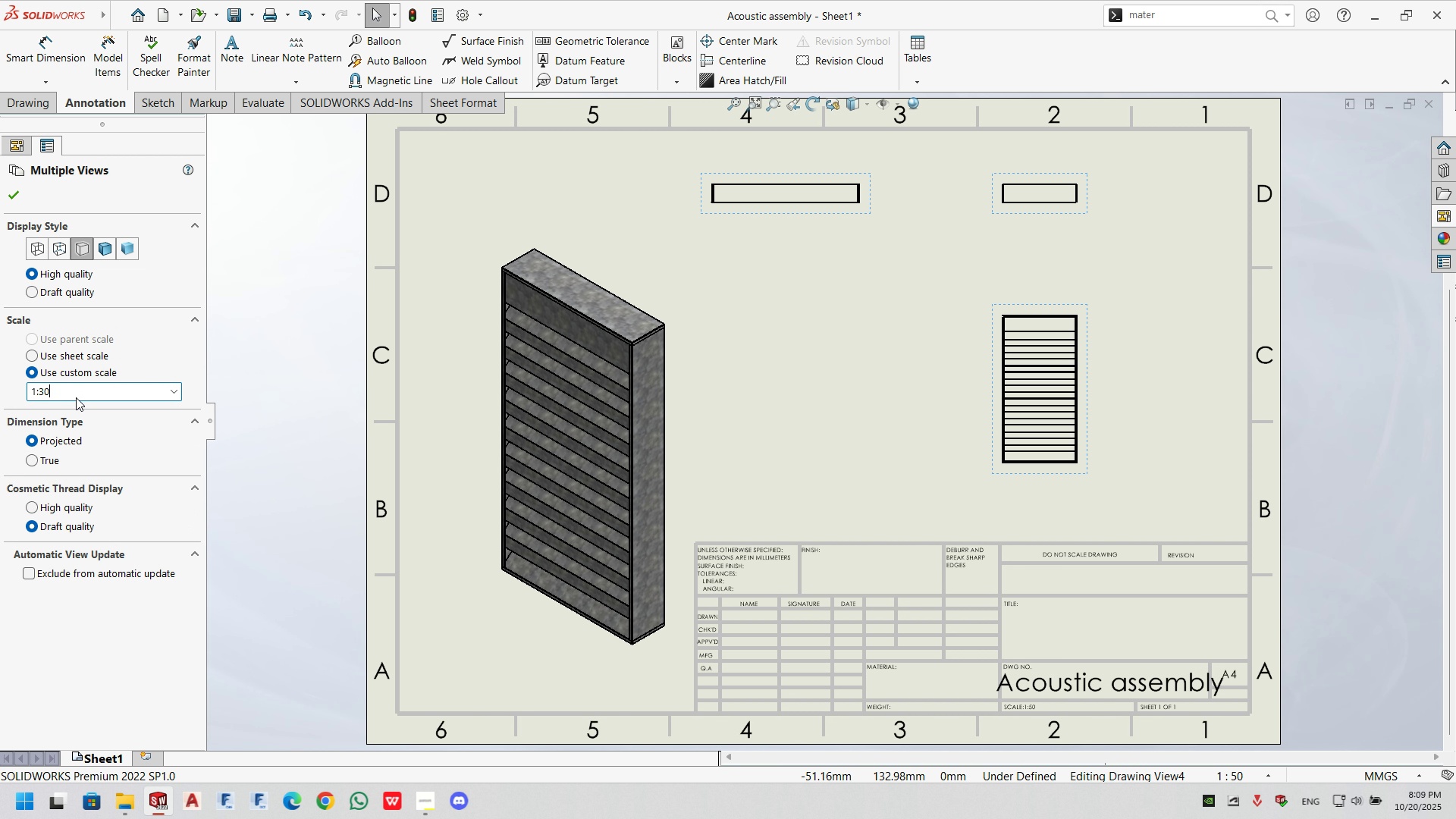 
key(Numpad0)
 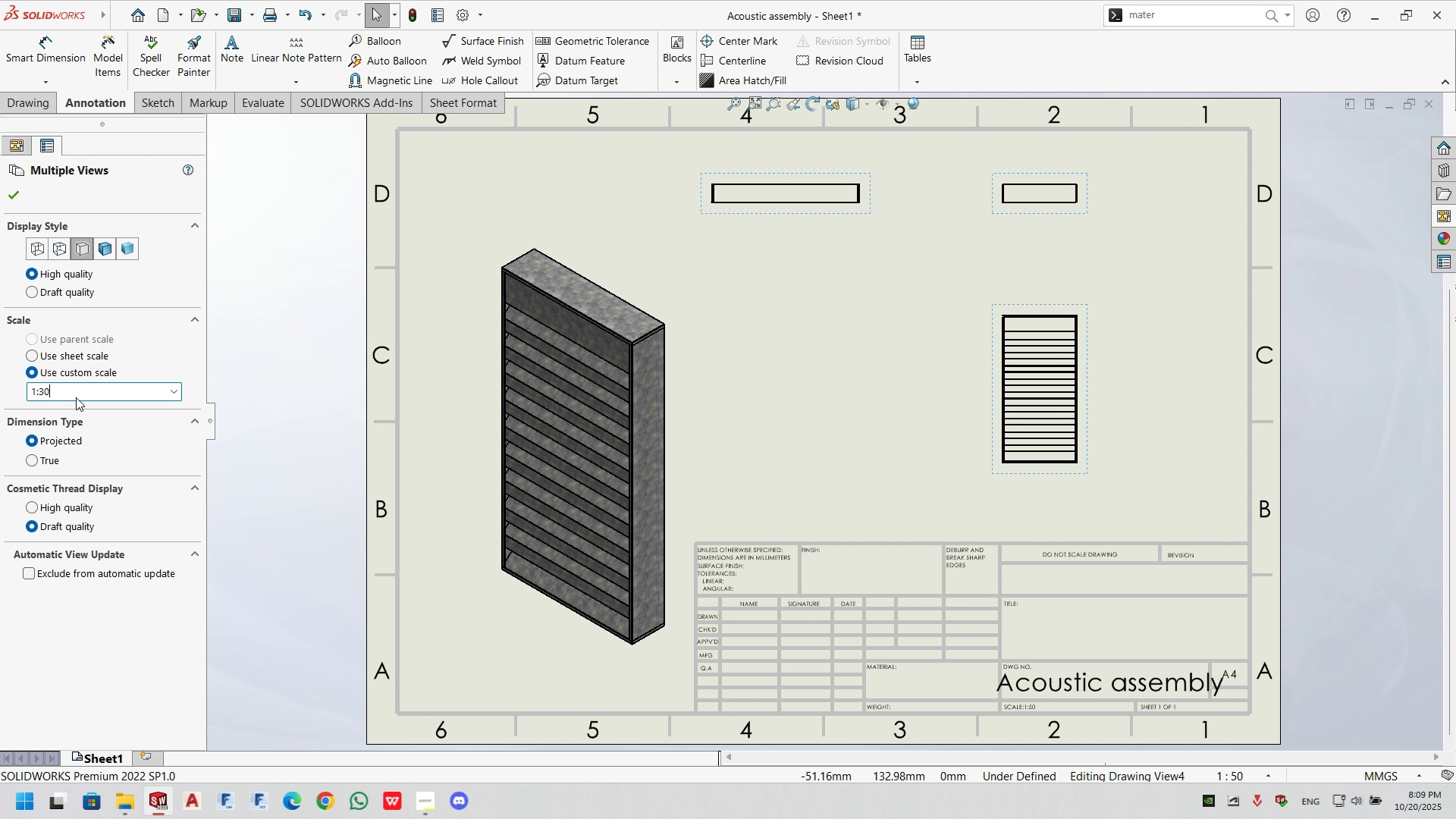 
key(NumpadEnter)
 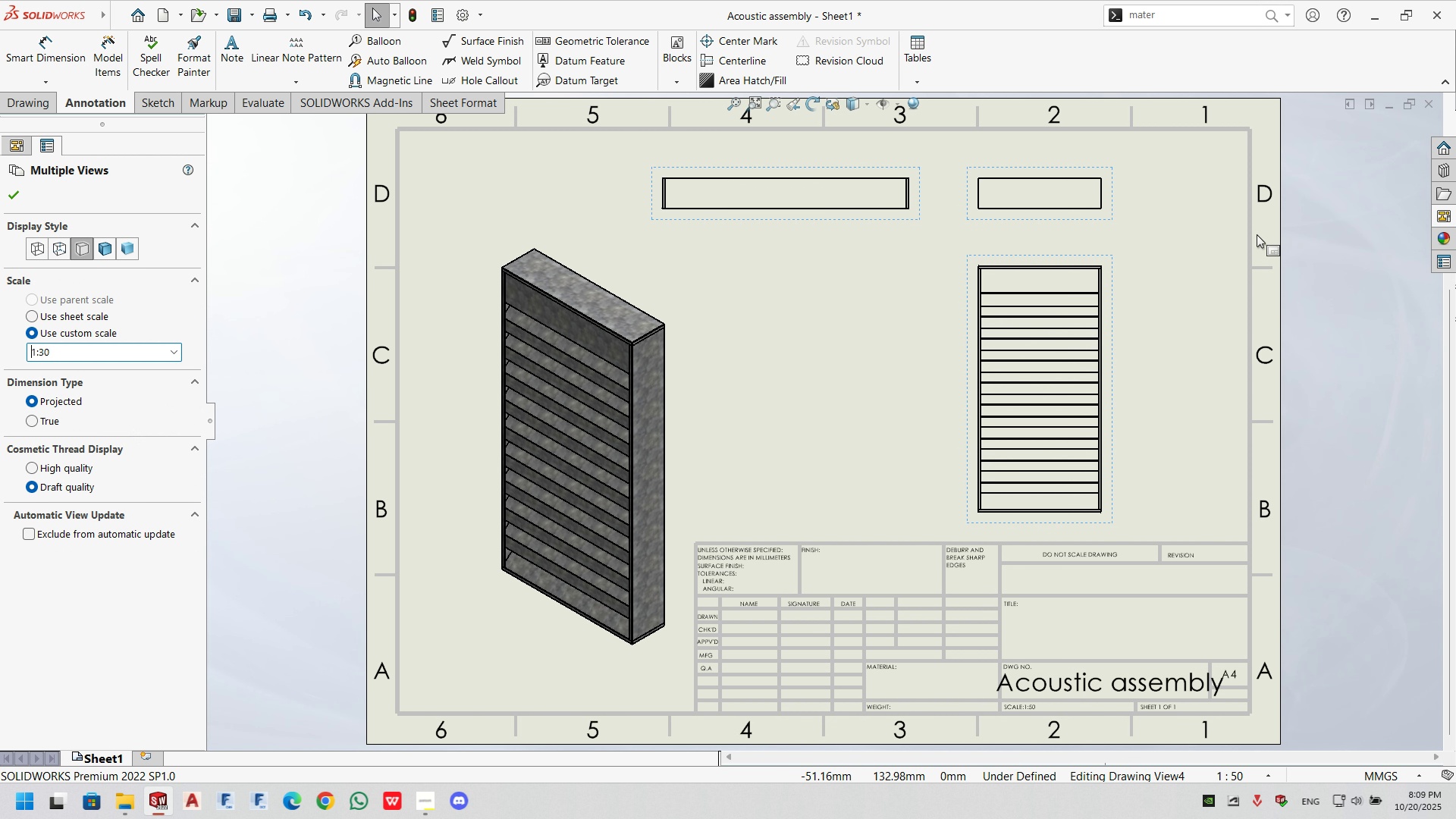 
scroll: coordinate [1181, 224], scroll_direction: down, amount: 1.0
 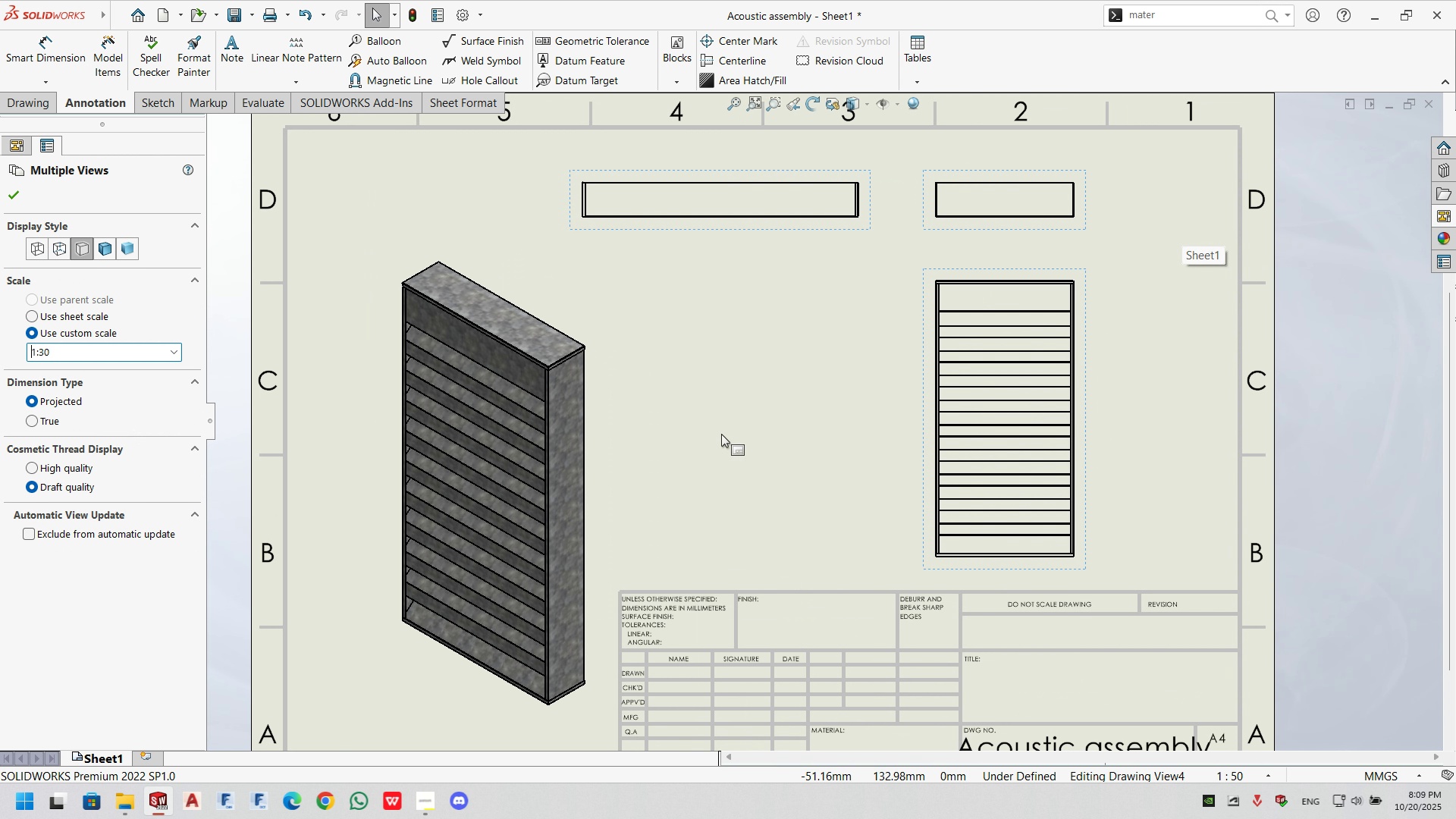 
scroll: coordinate [823, 424], scroll_direction: up, amount: 1.0
 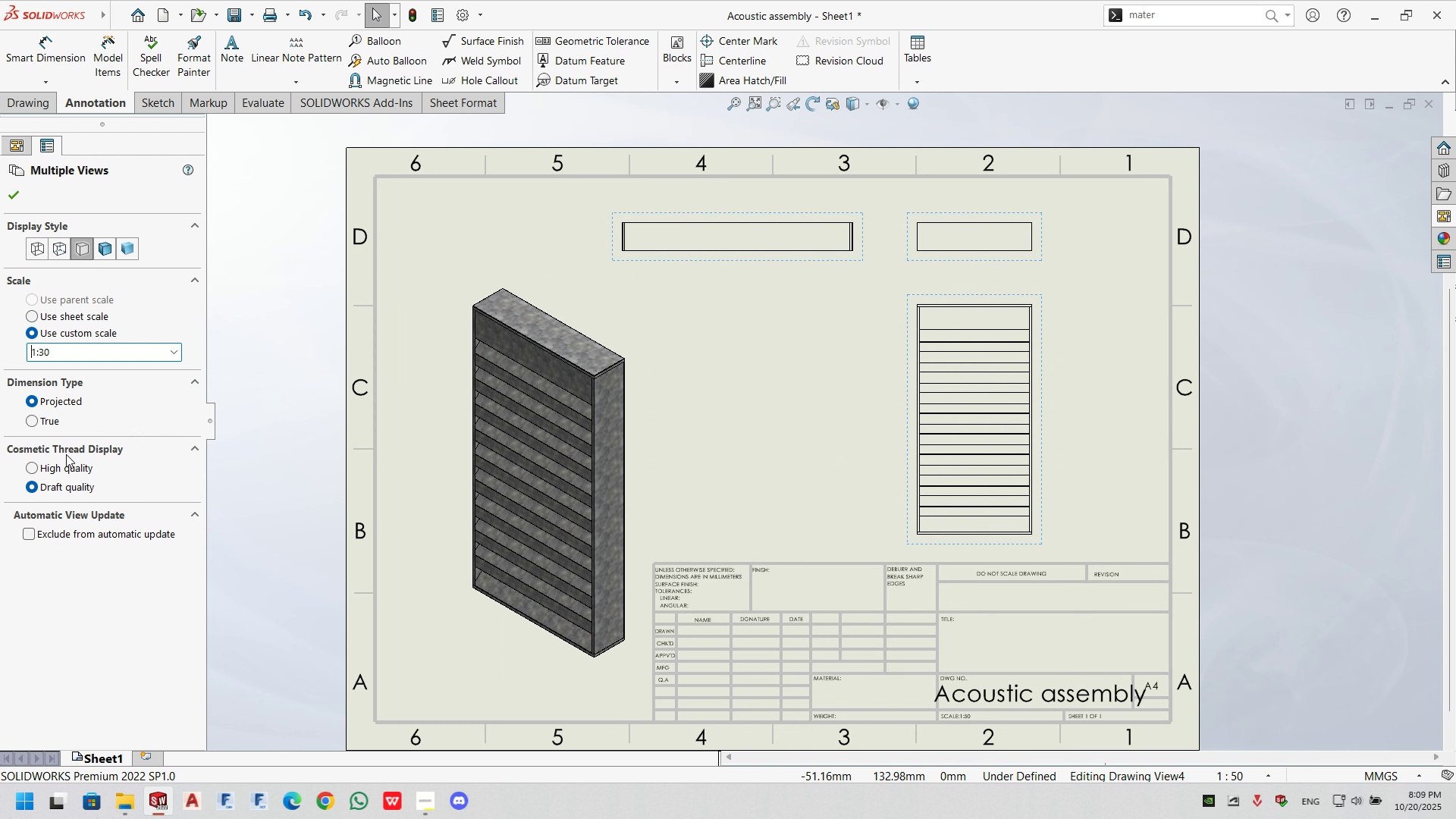 
left_click([71, 467])
 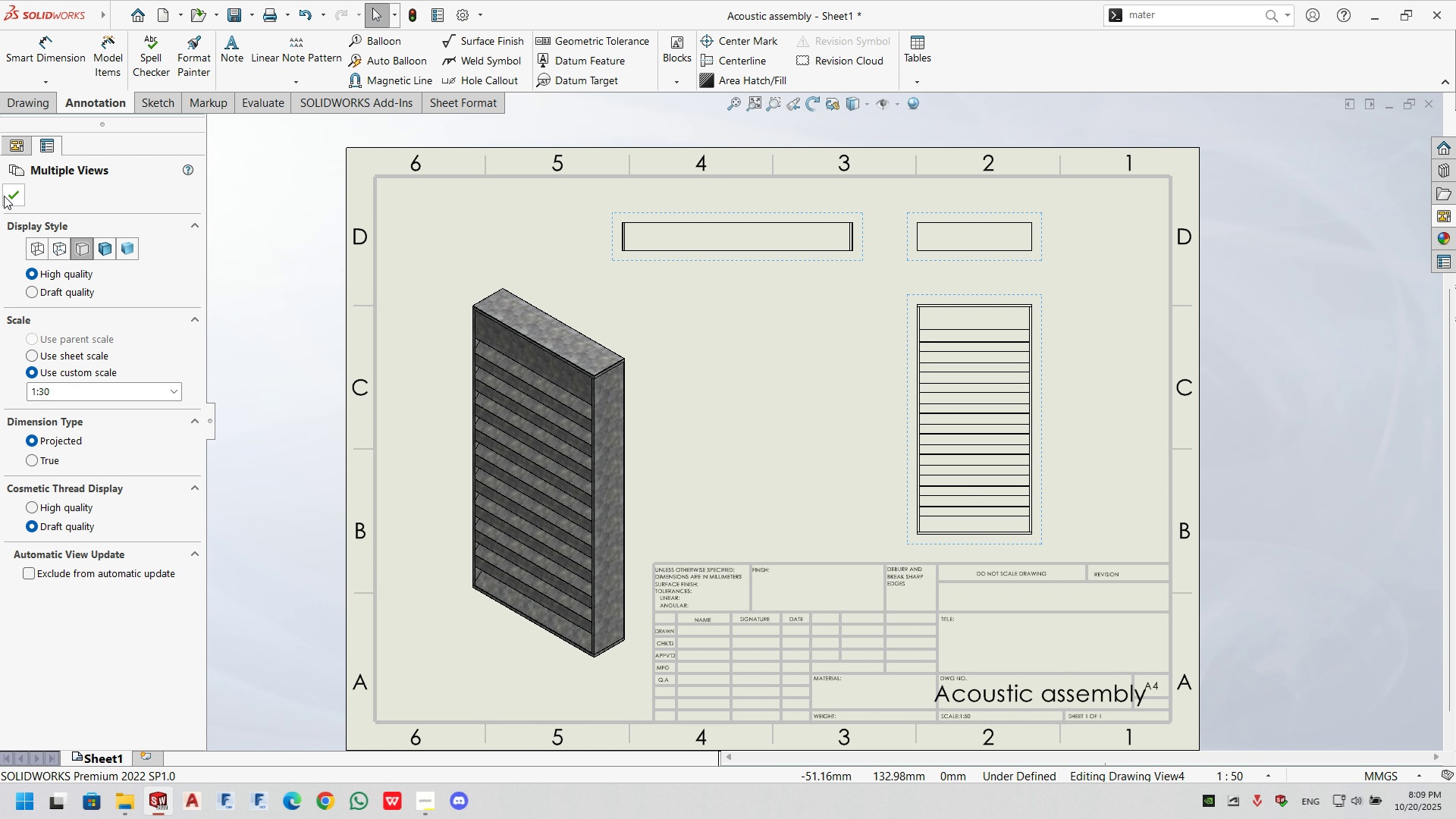 
left_click([5, 196])
 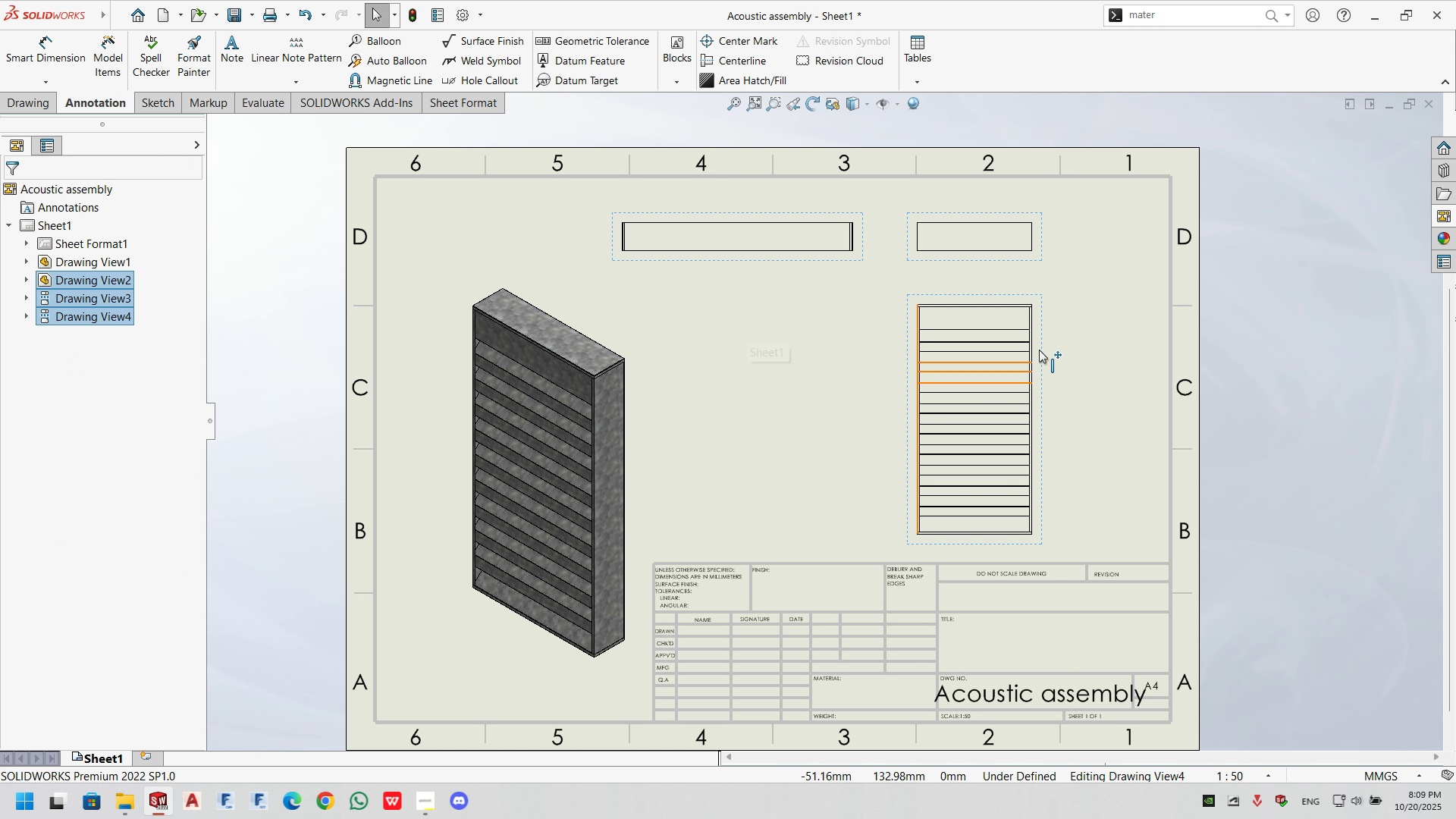 
middle_click([1082, 336])
 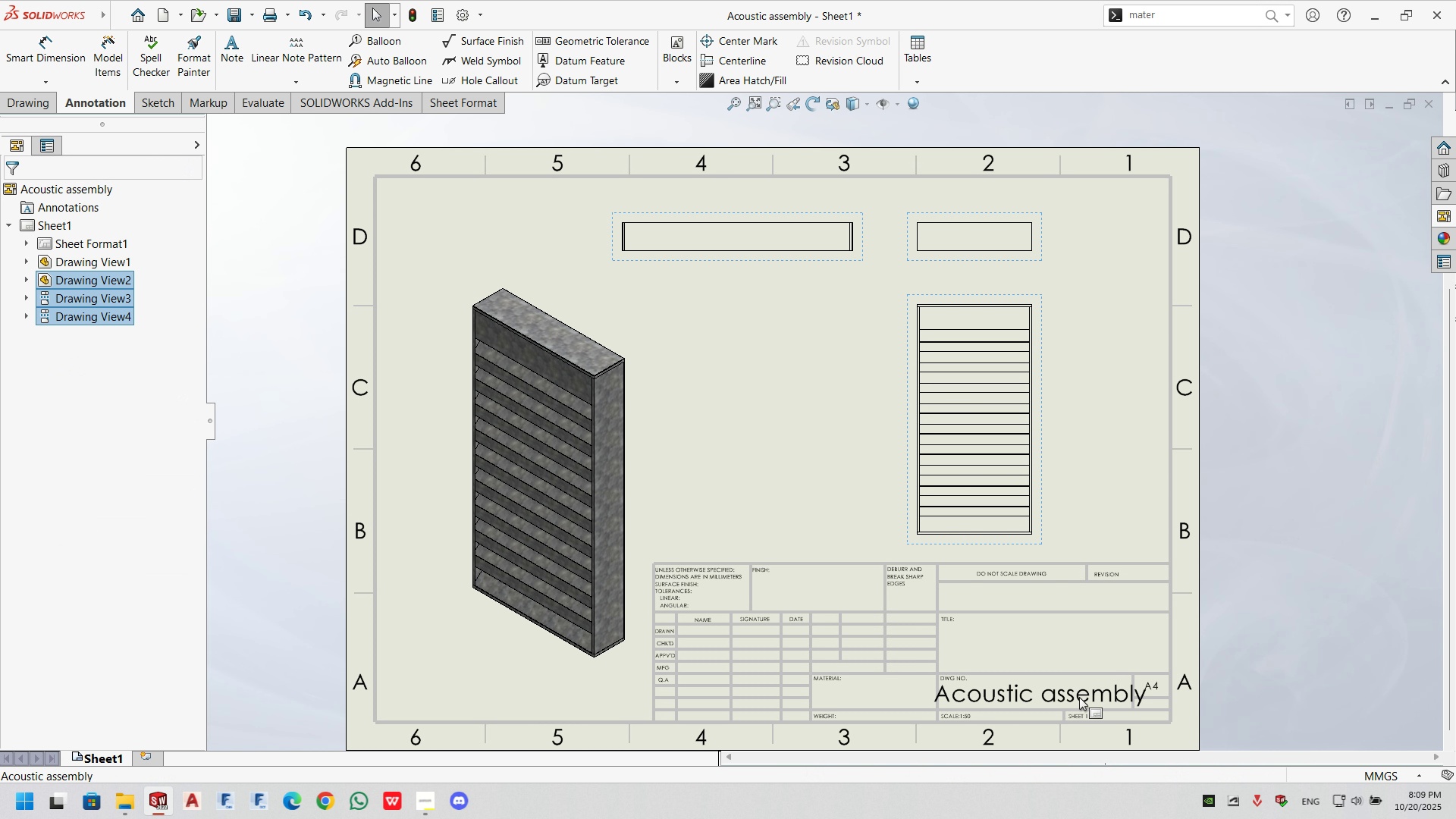 
left_click([1079, 697])
 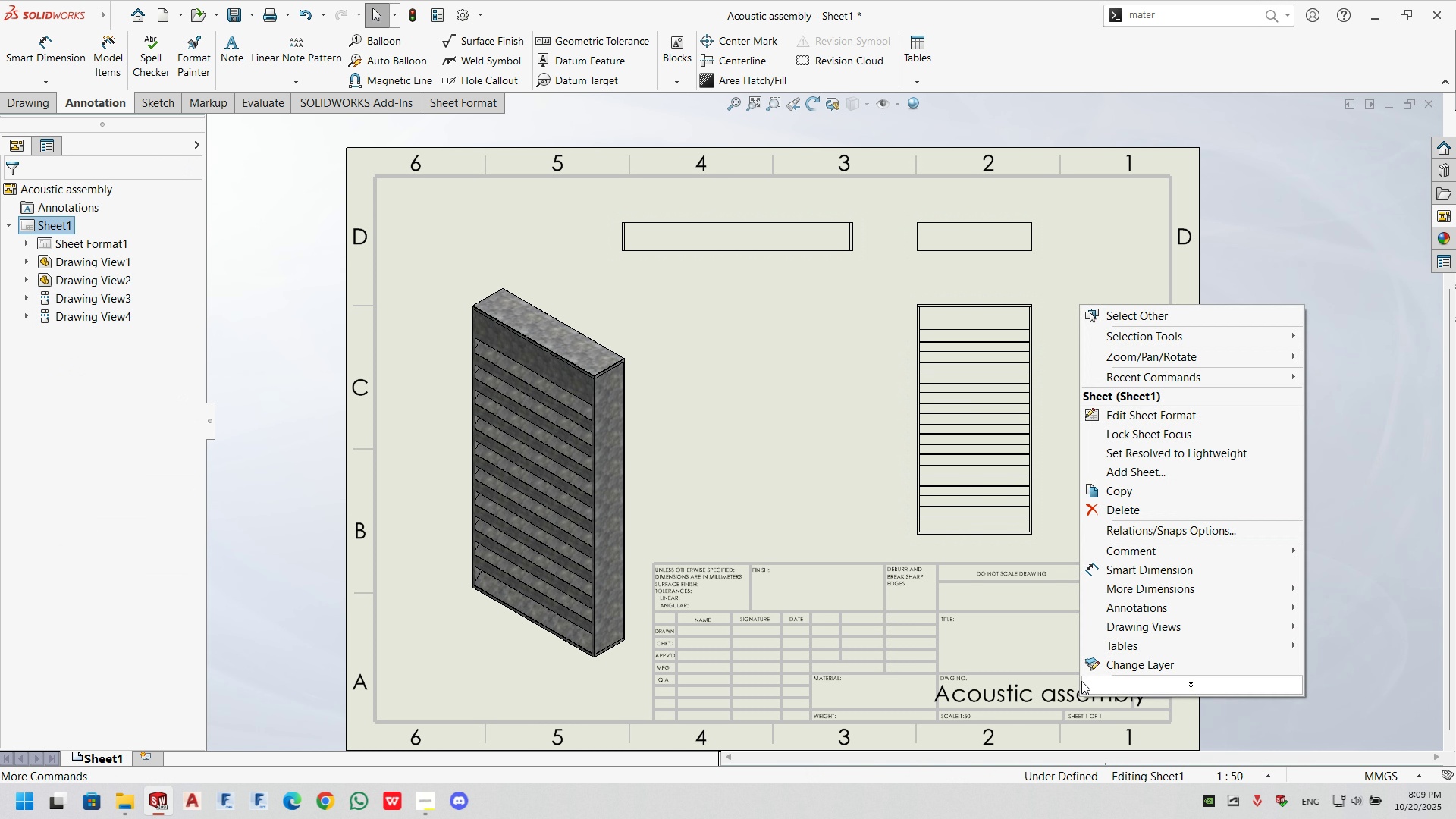 
right_click([1079, 697])
 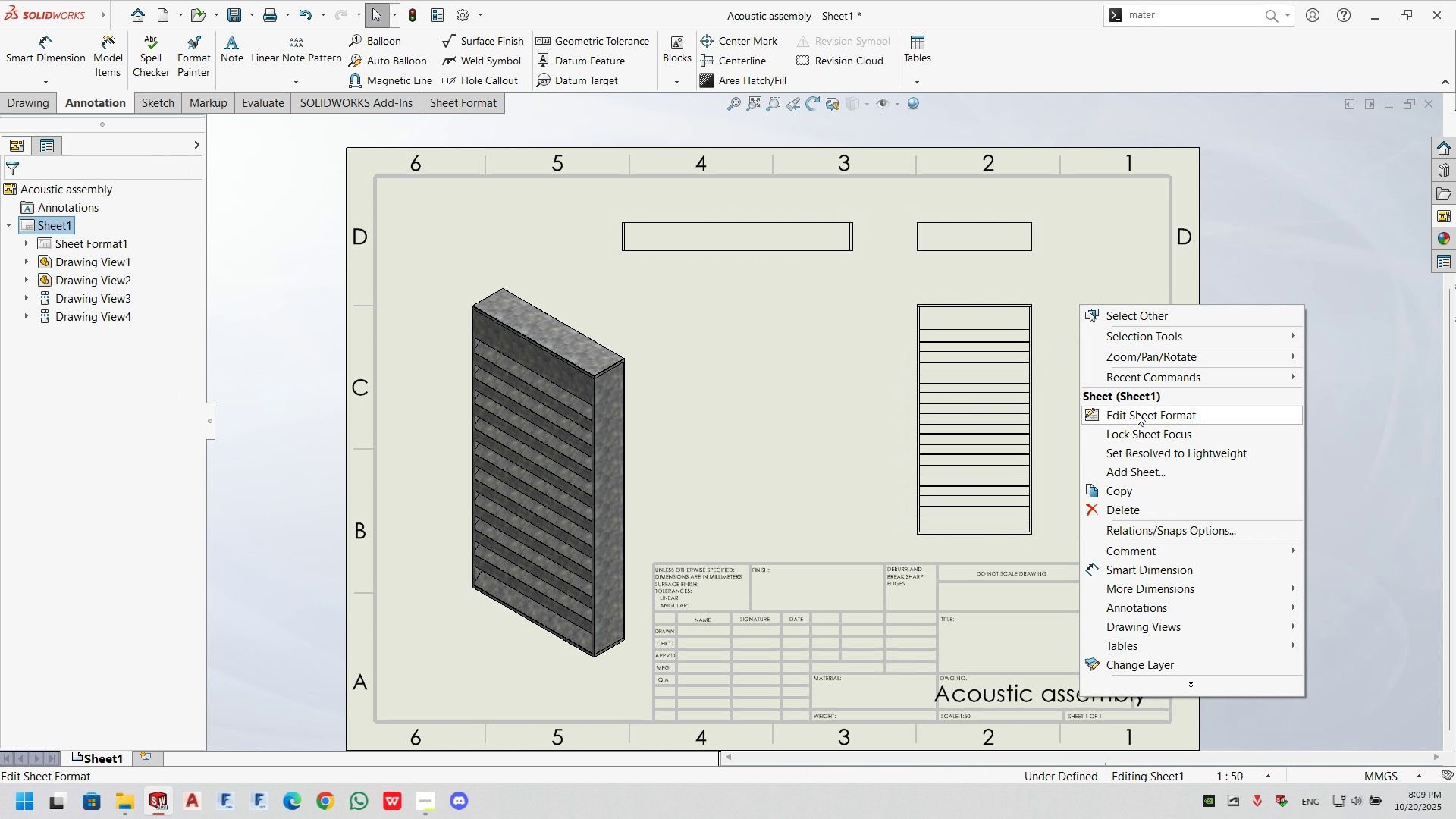 
left_click([1137, 413])
 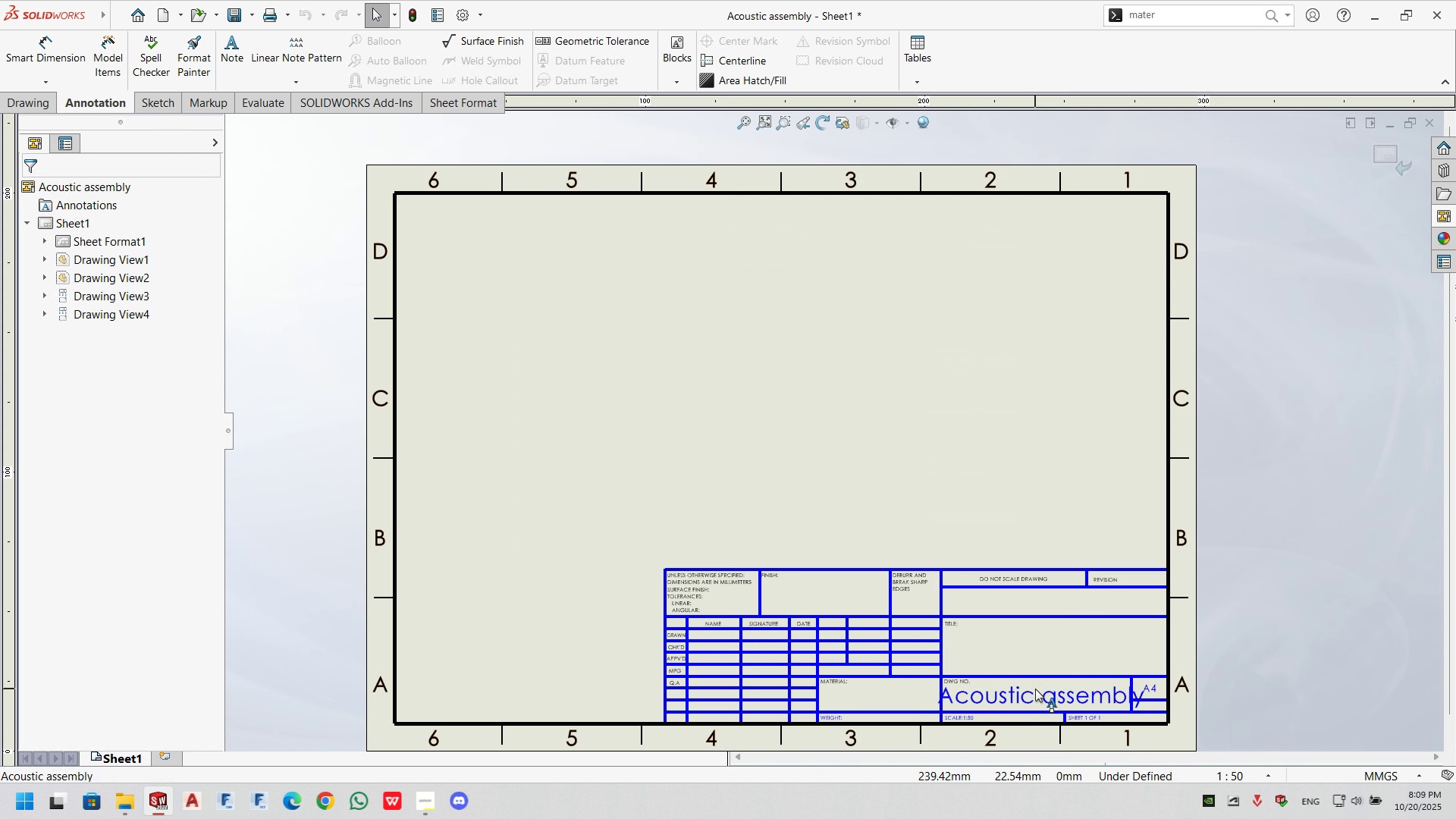 
double_click([1035, 689])
 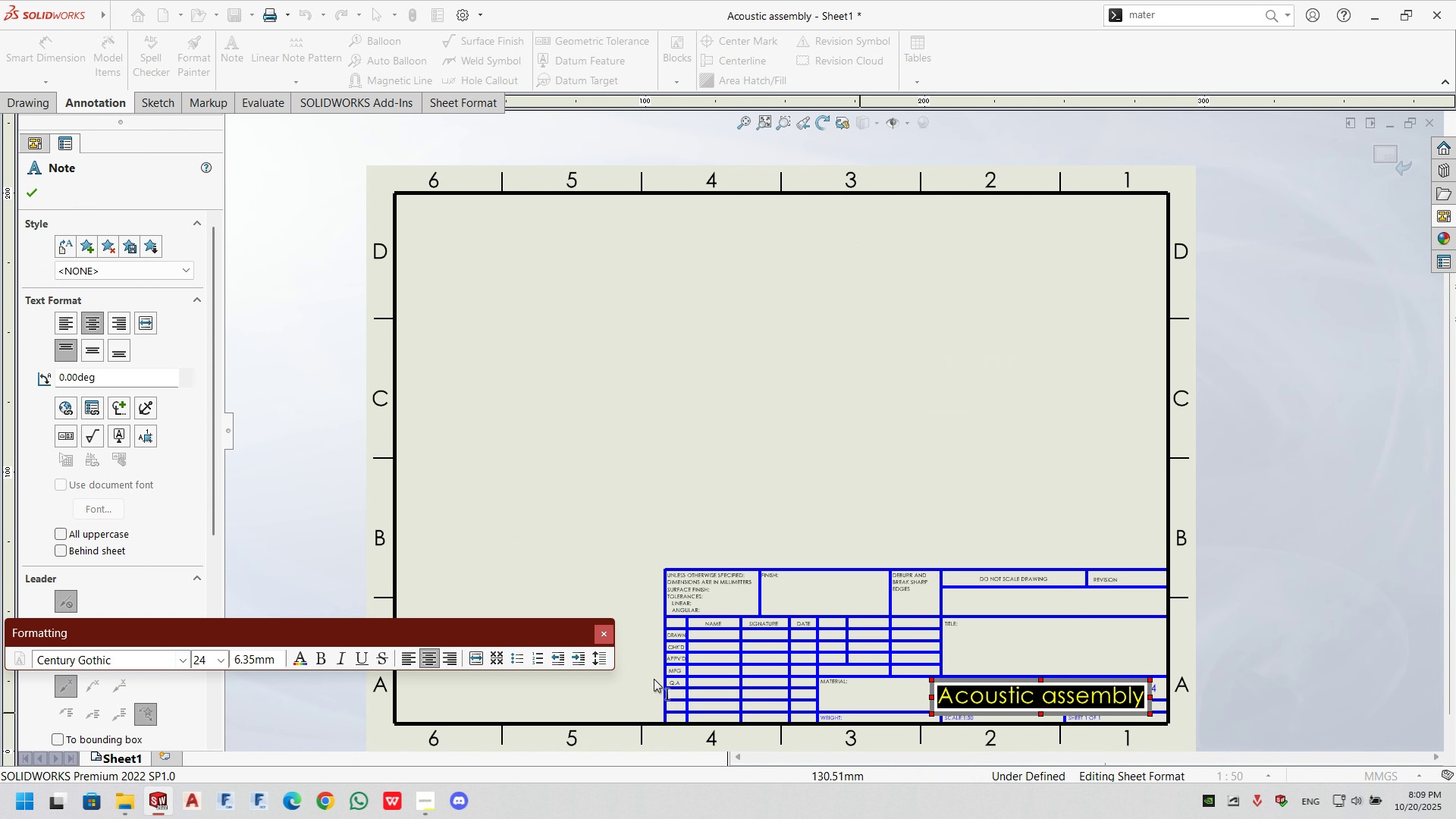 
left_click([223, 657])
 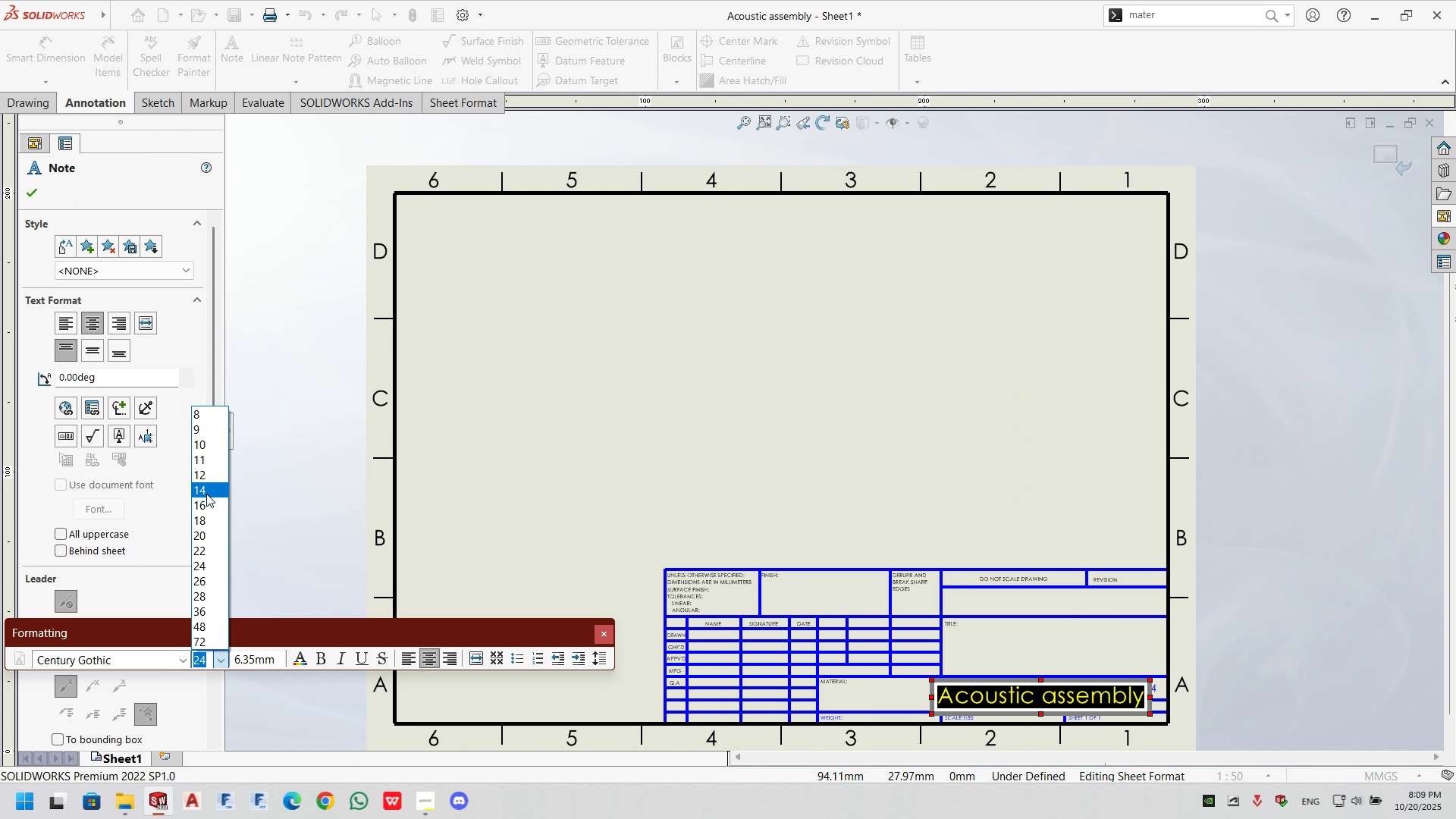 
left_click([206, 493])
 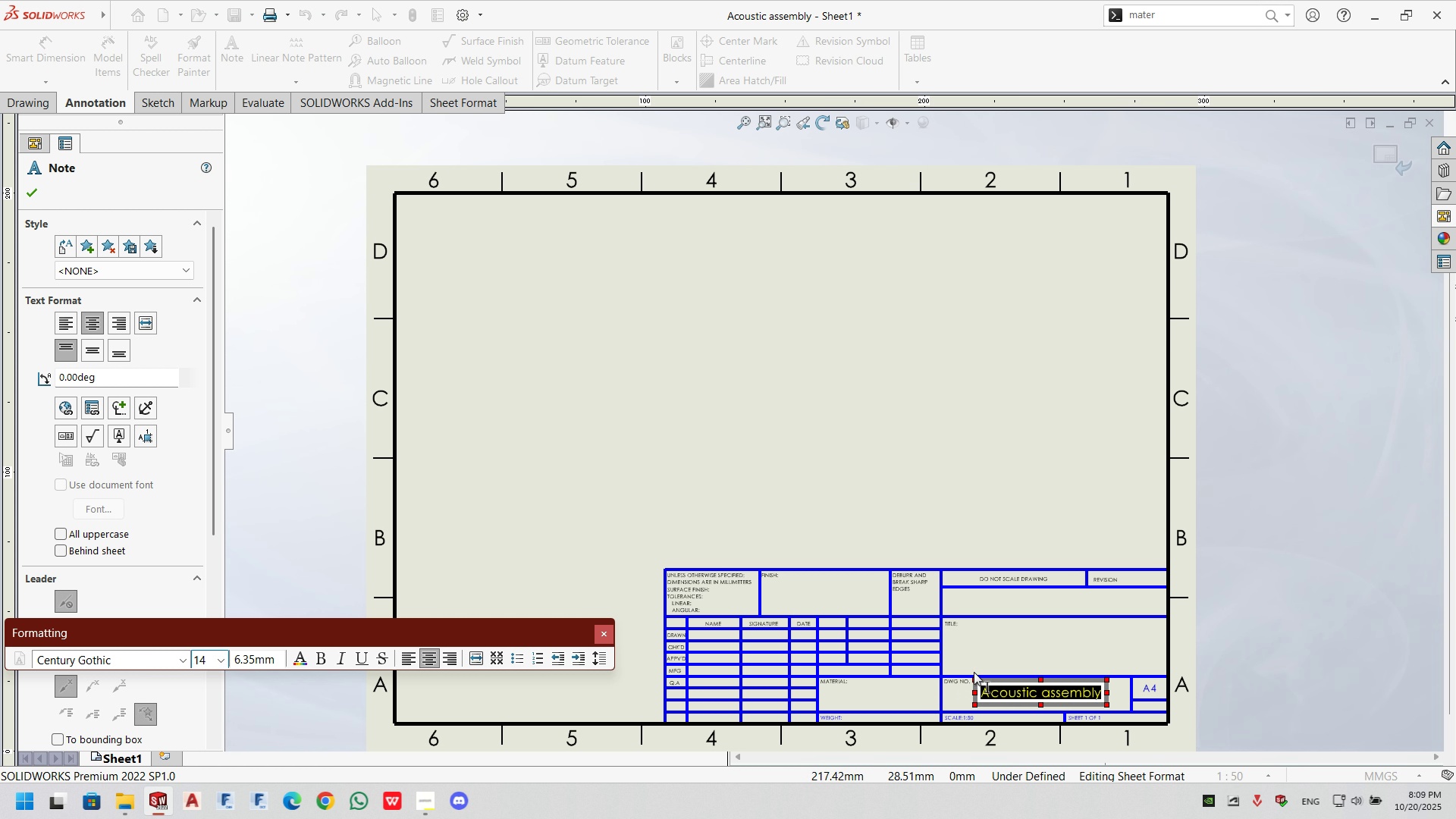 
mouse_move([1025, 691])
 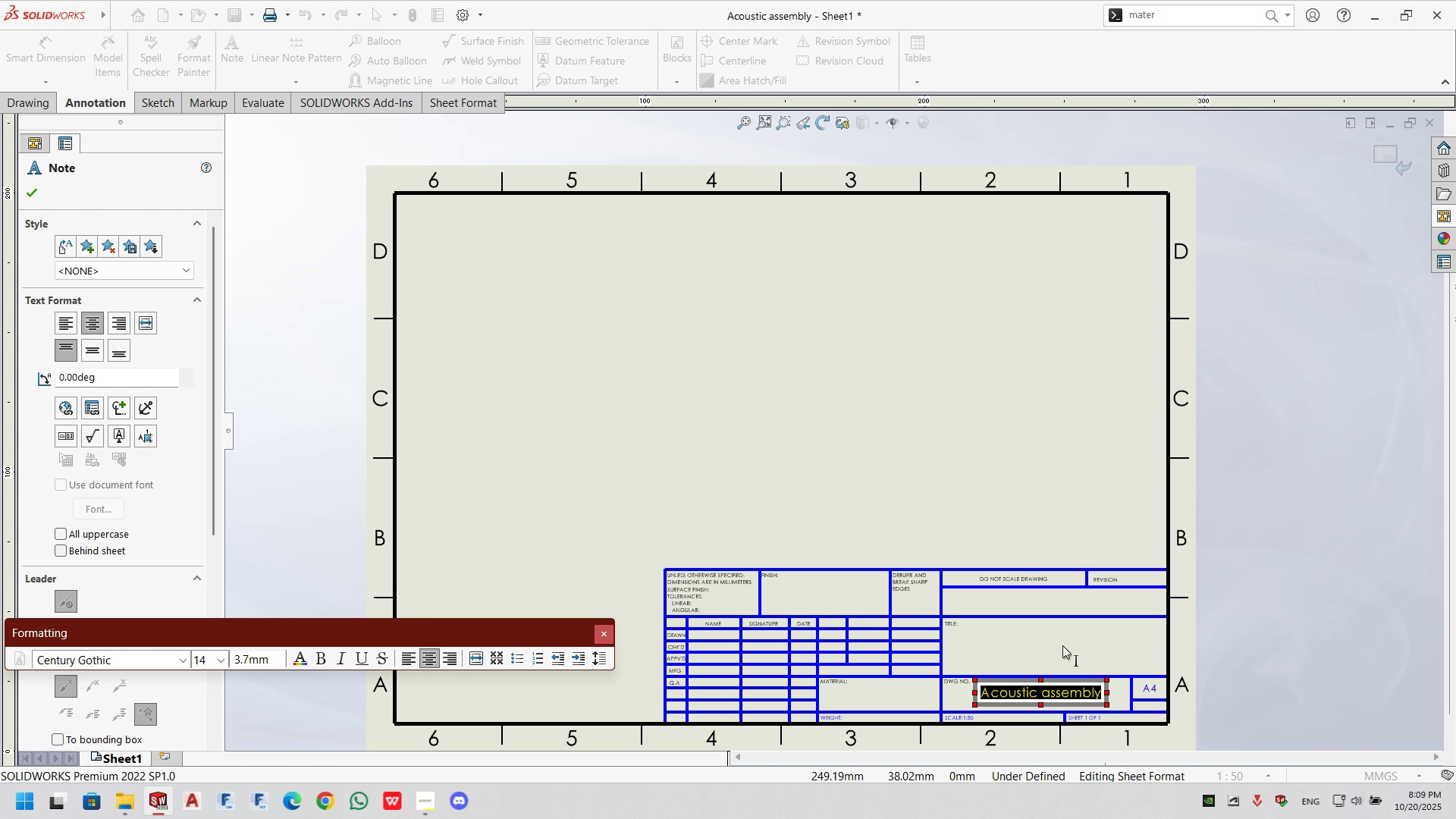 
left_click([1064, 657])
 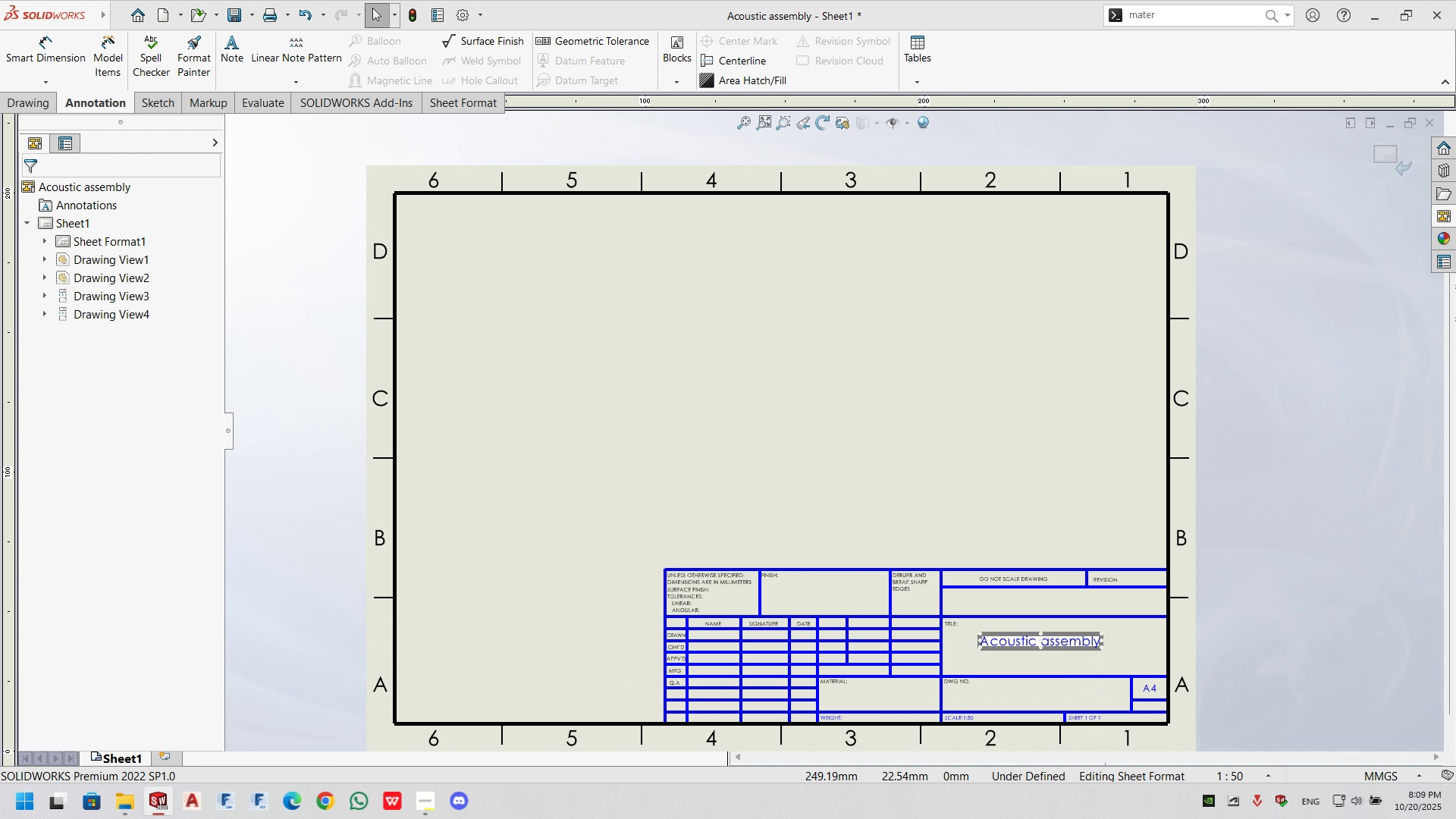 
double_click([1062, 644])
 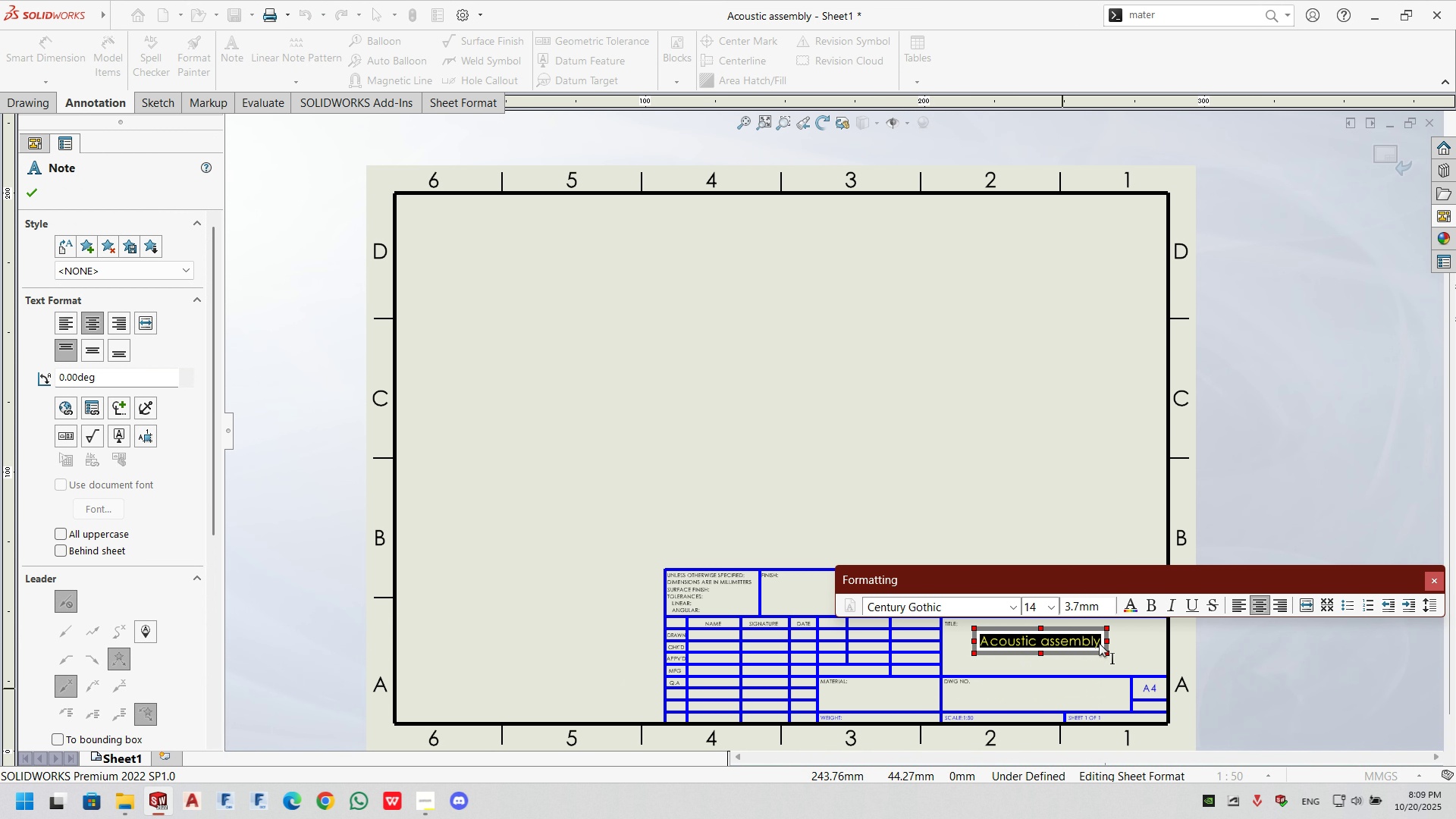 
double_click([1100, 645])
 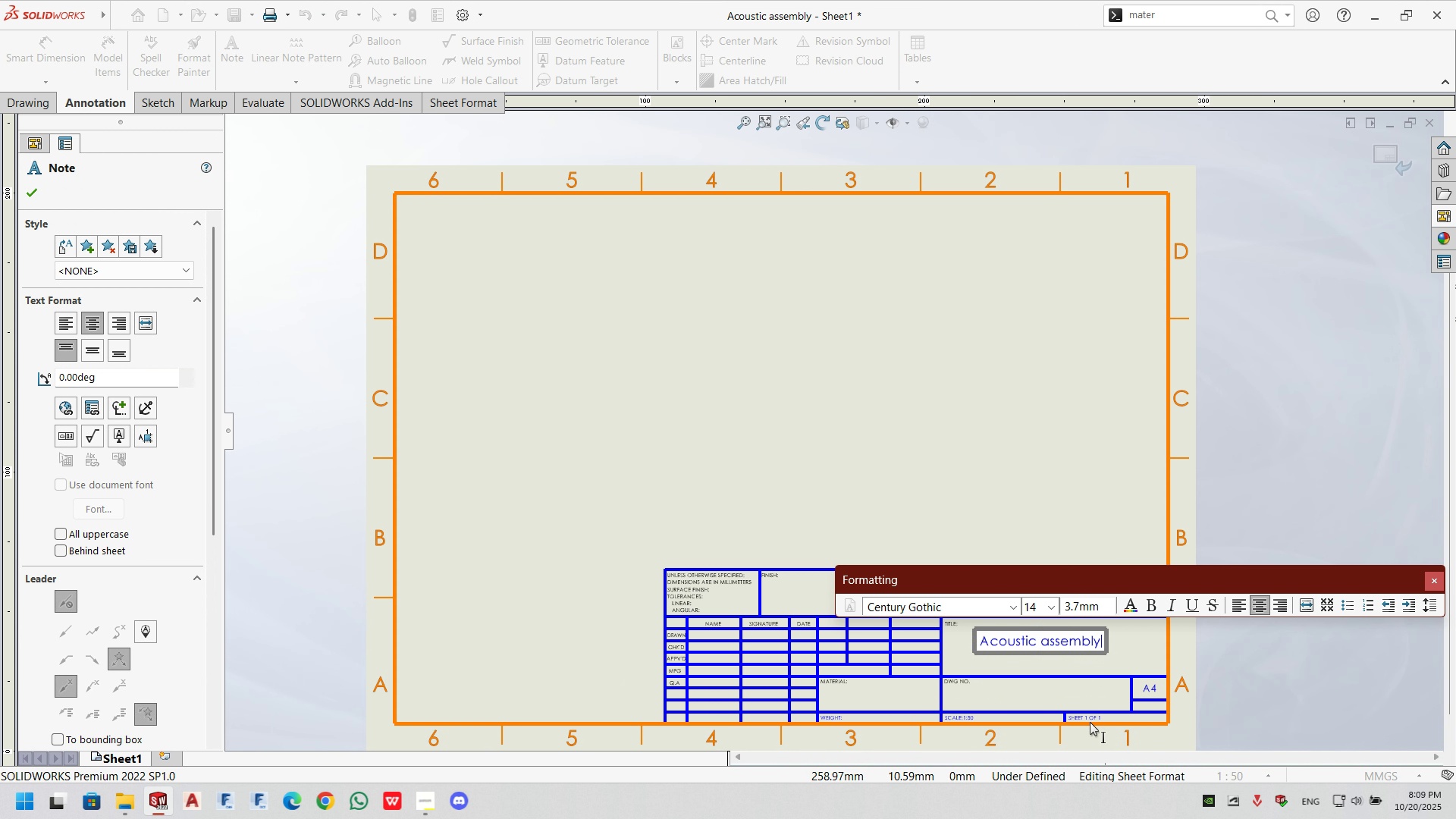 
type( 2d)
key(Backspace)
type(D Drawing)
 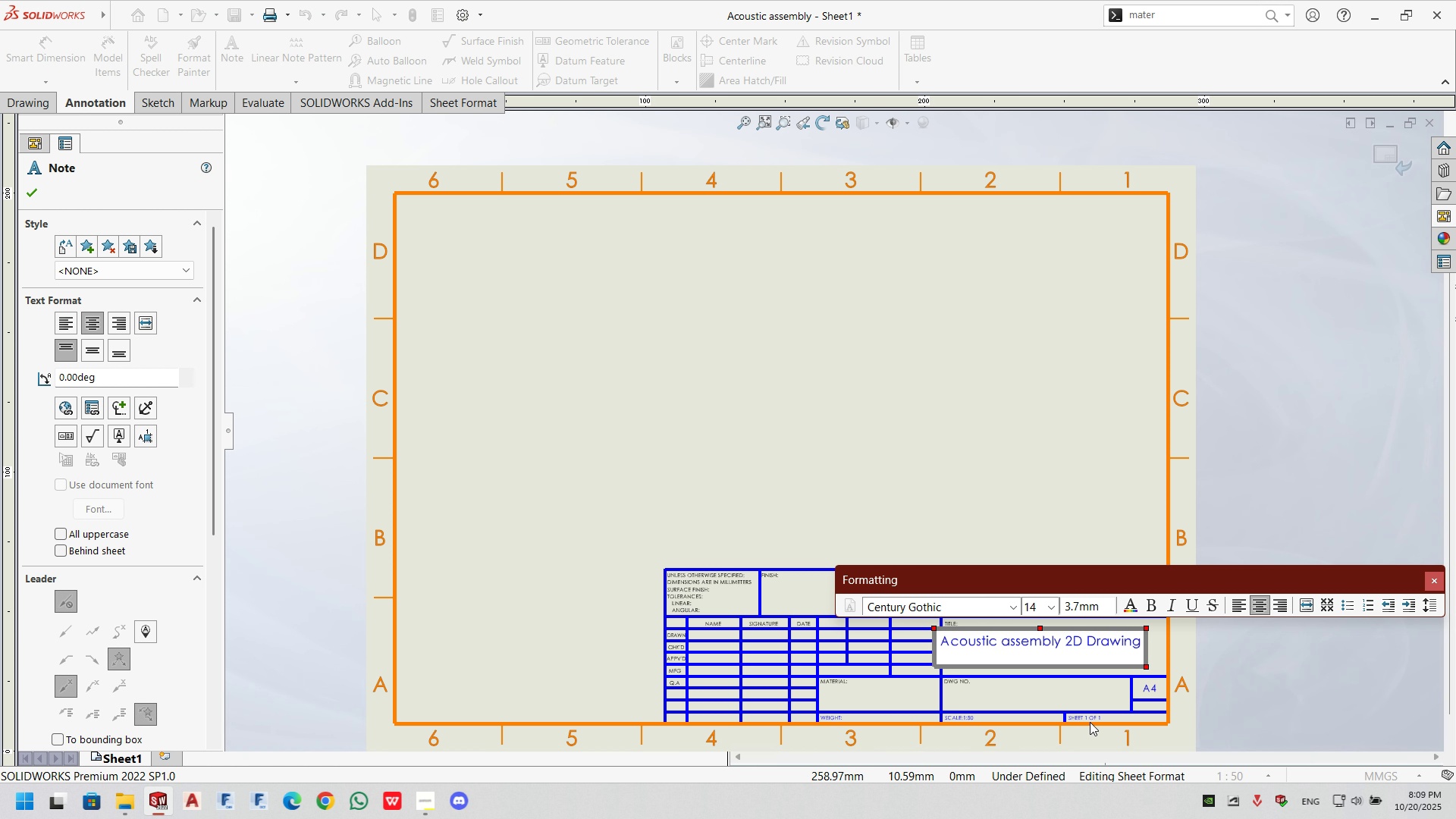 
key(Enter)
 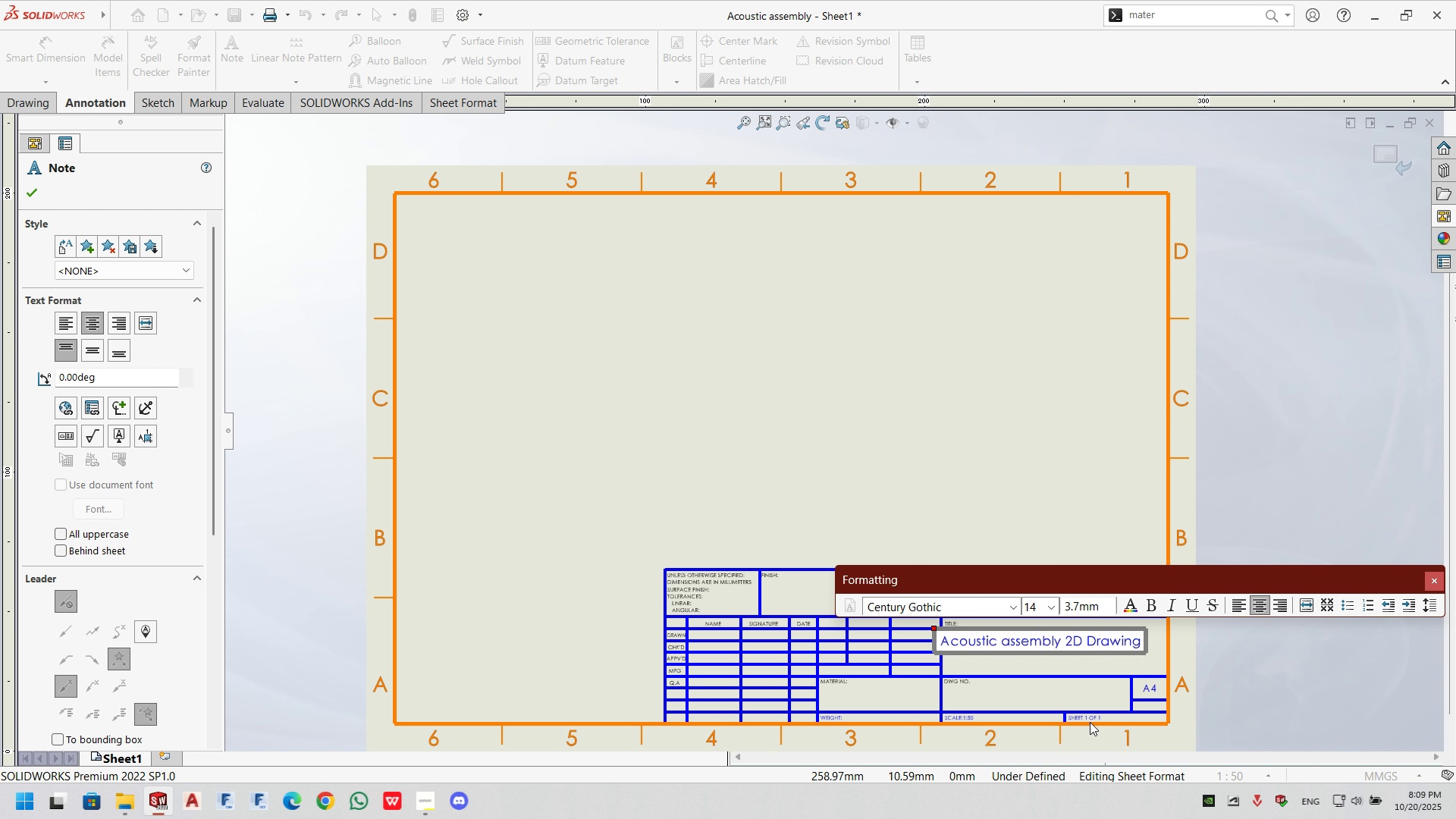 
key(Backspace)
 